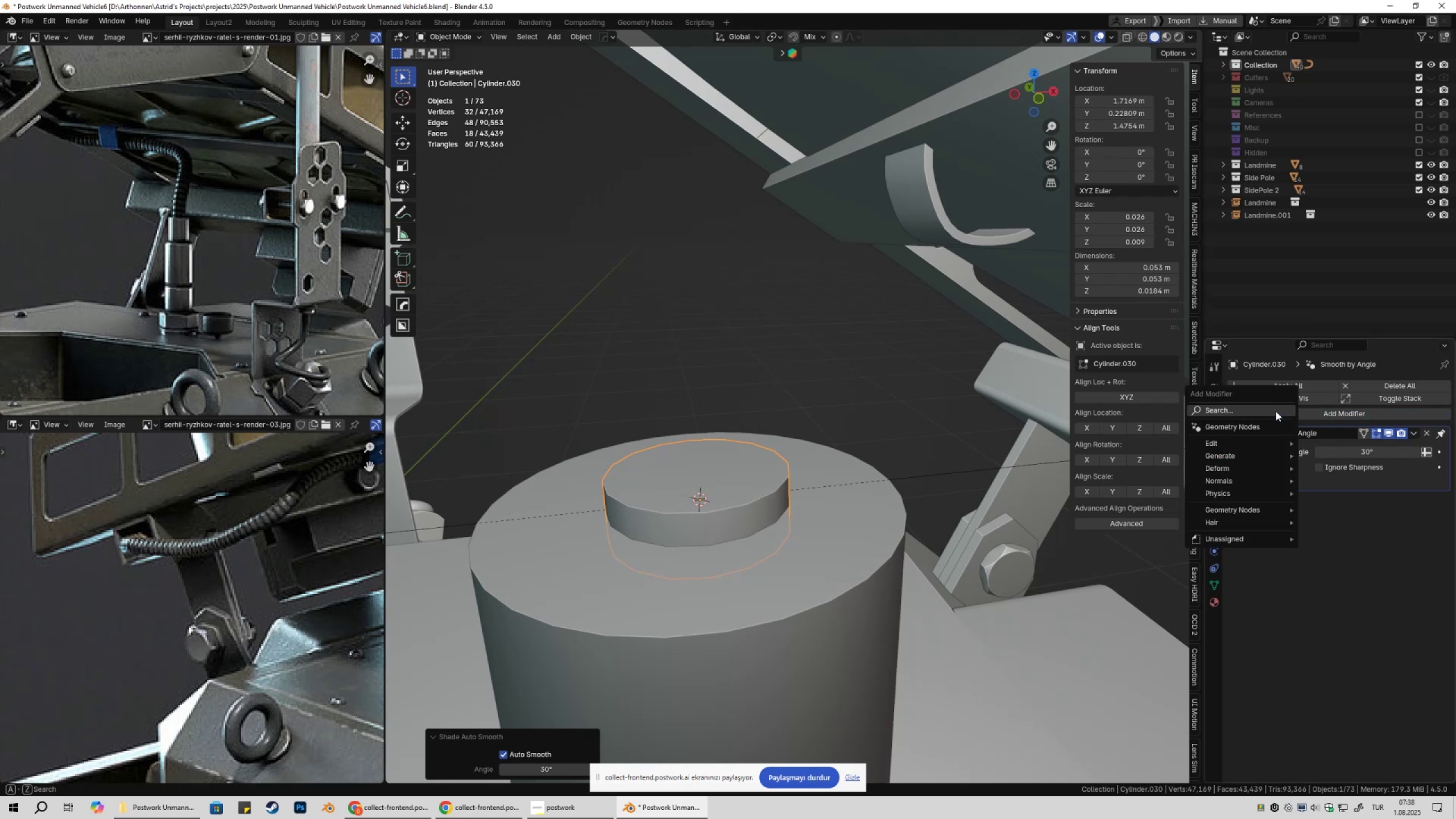 
type(beve)
 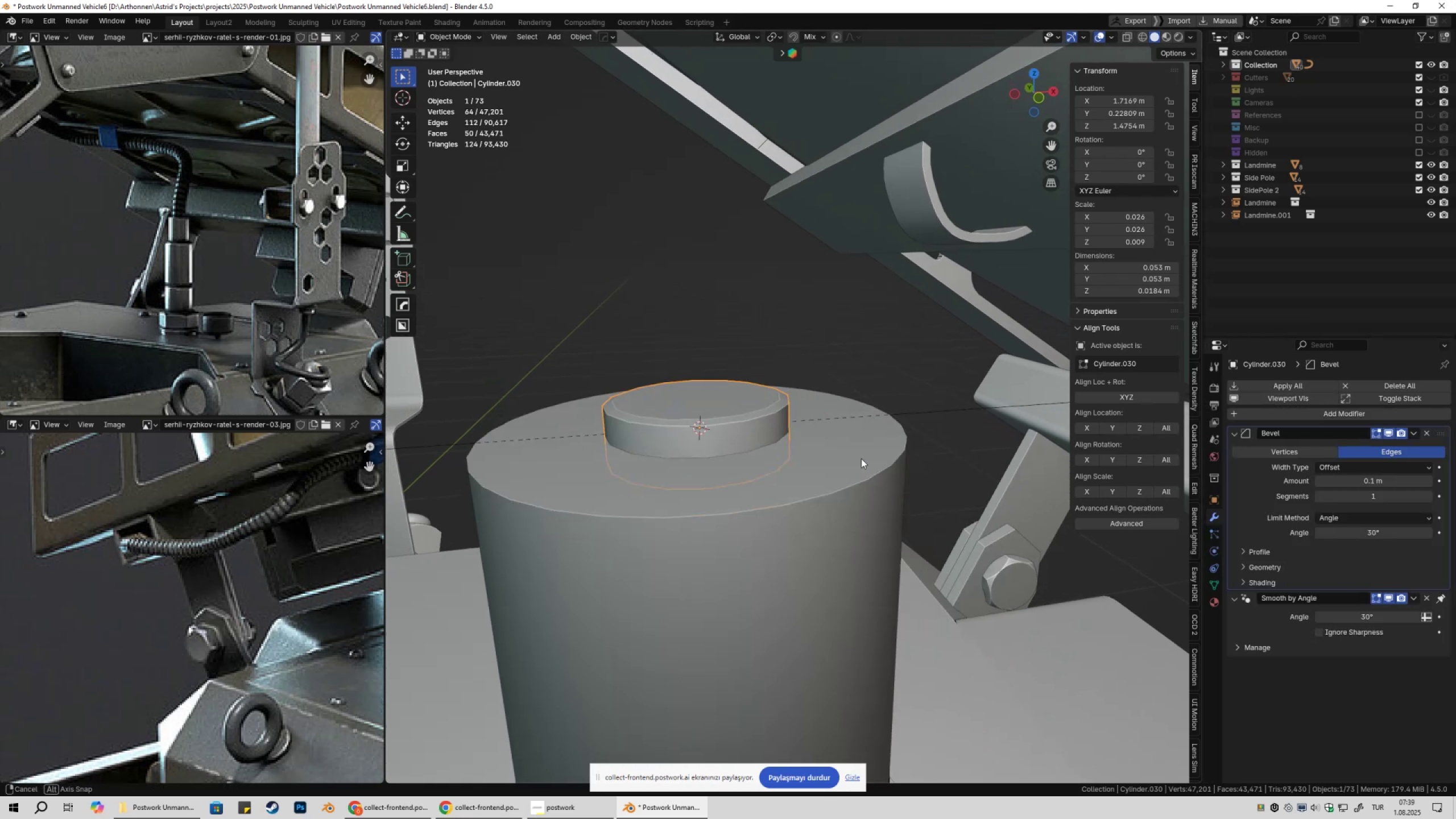 
key(Control+ControlLeft)
 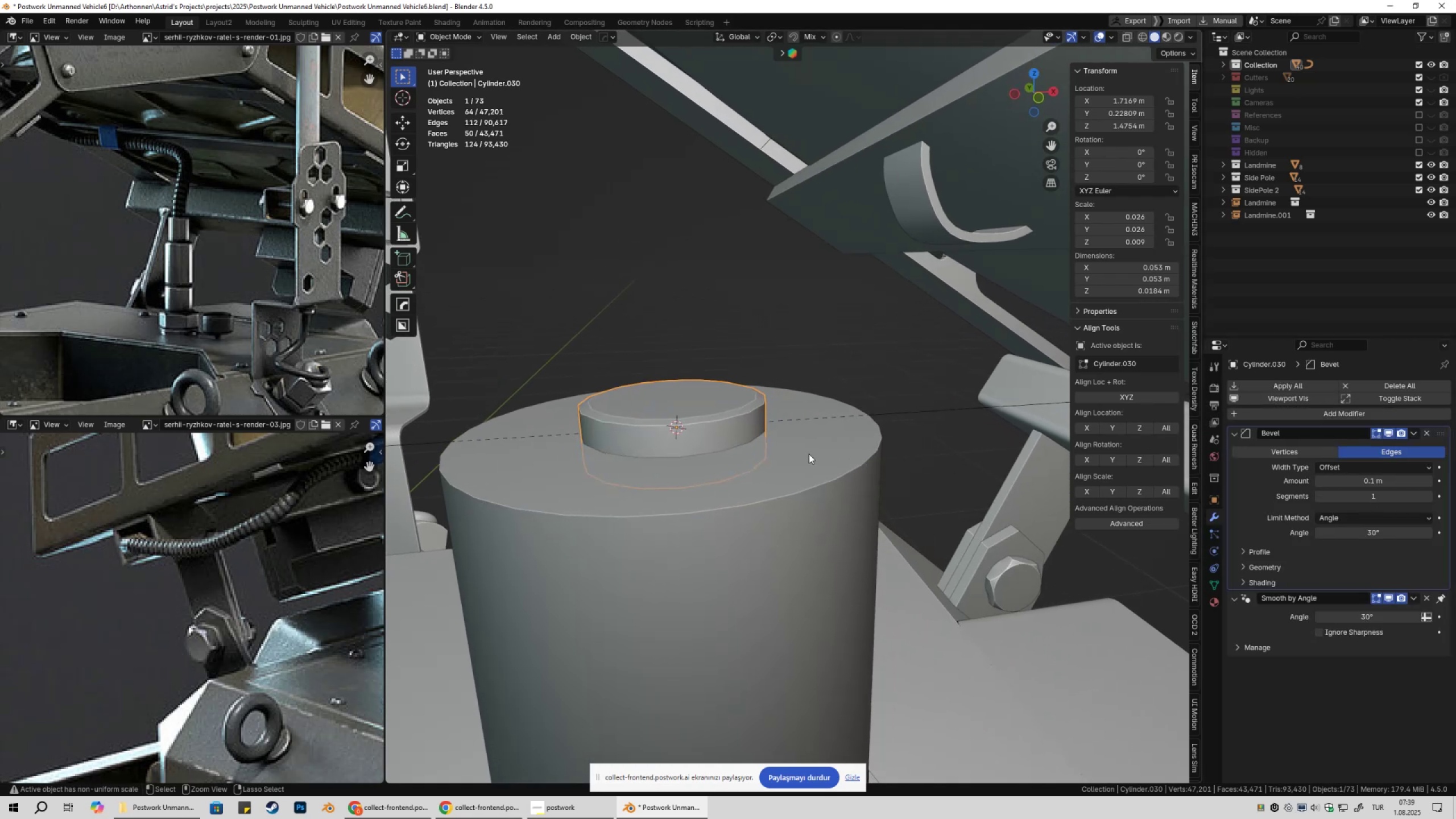 
key(Control+A)
 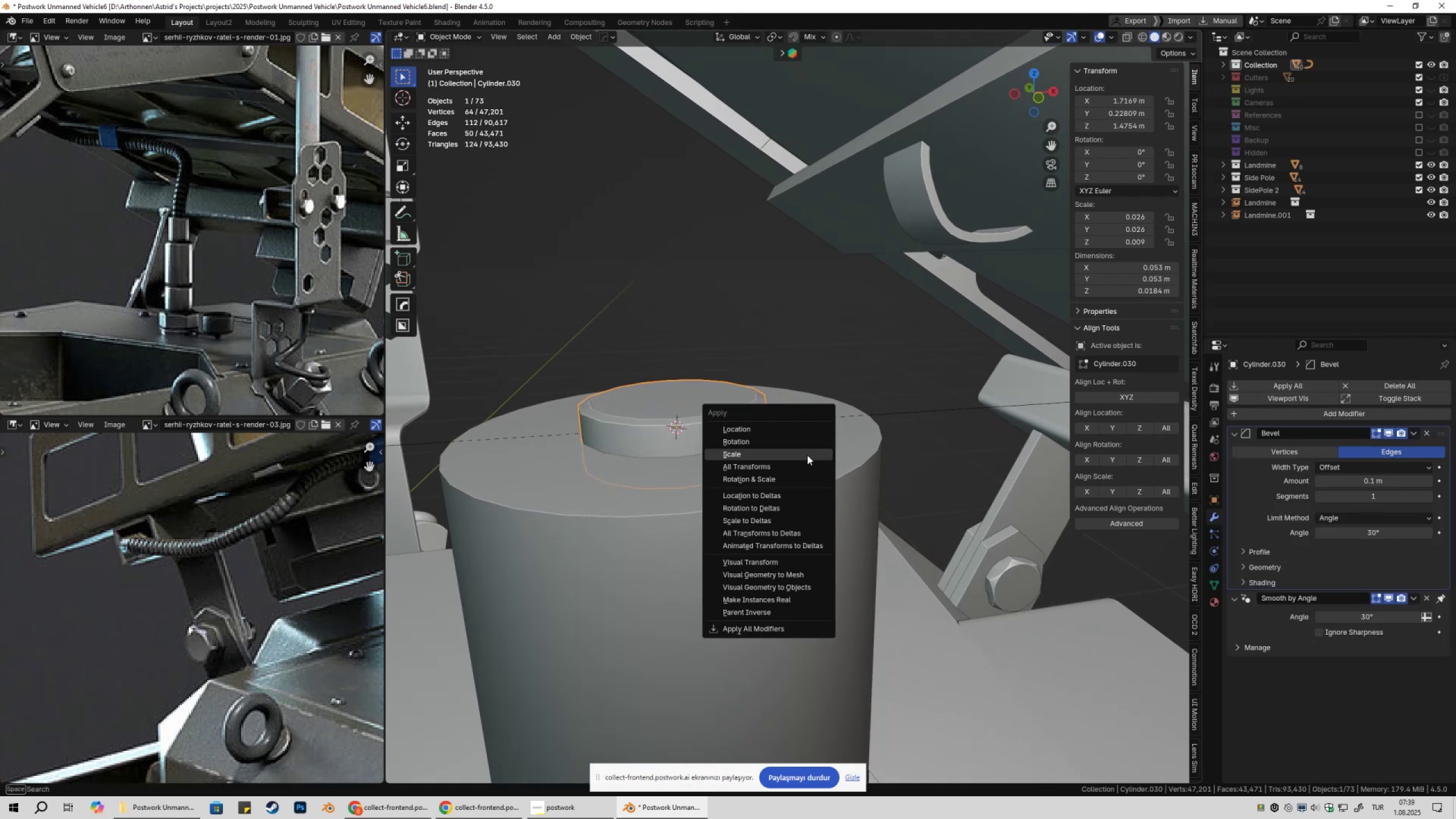 
left_click([807, 455])
 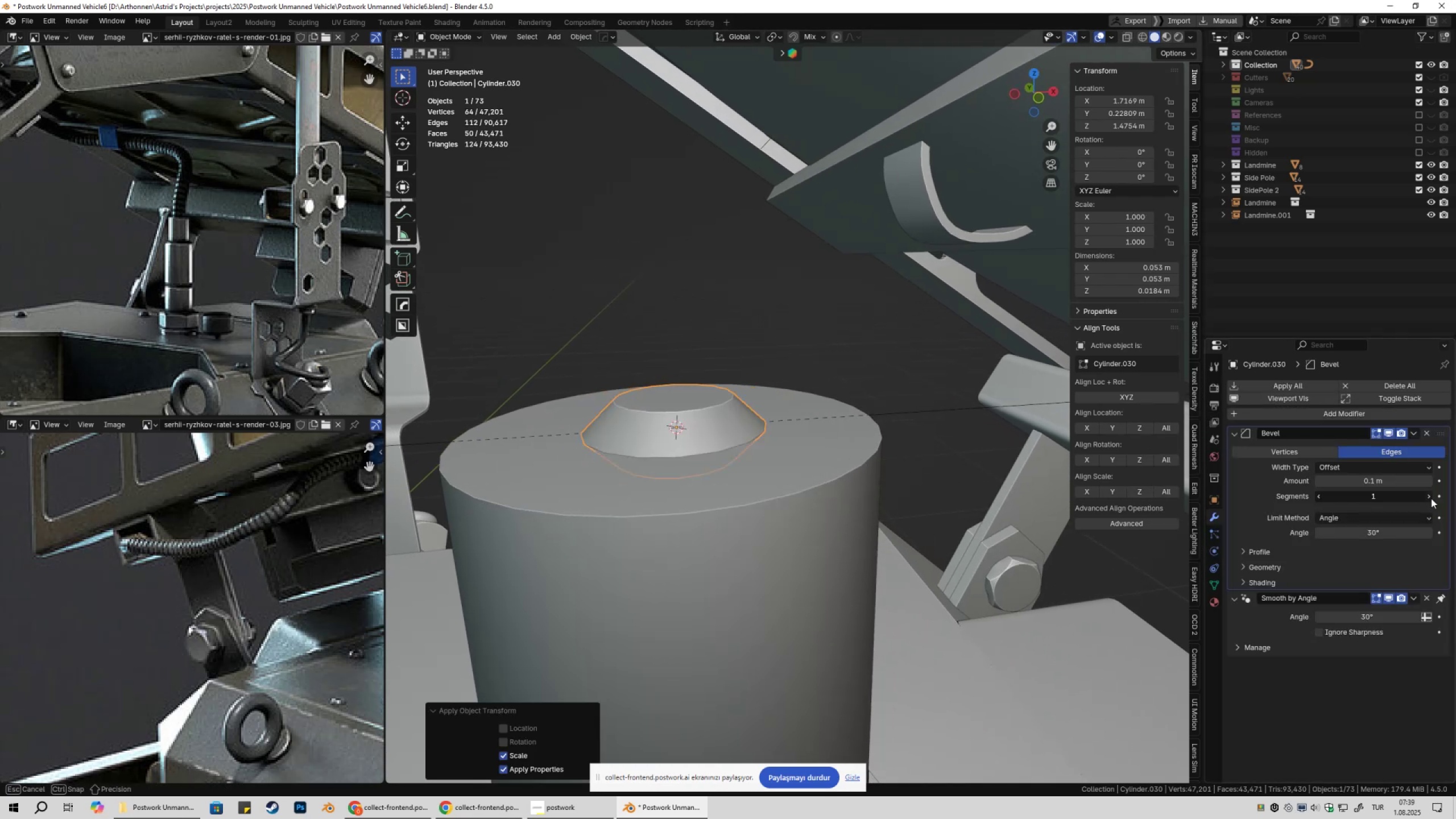 
double_click([1430, 498])
 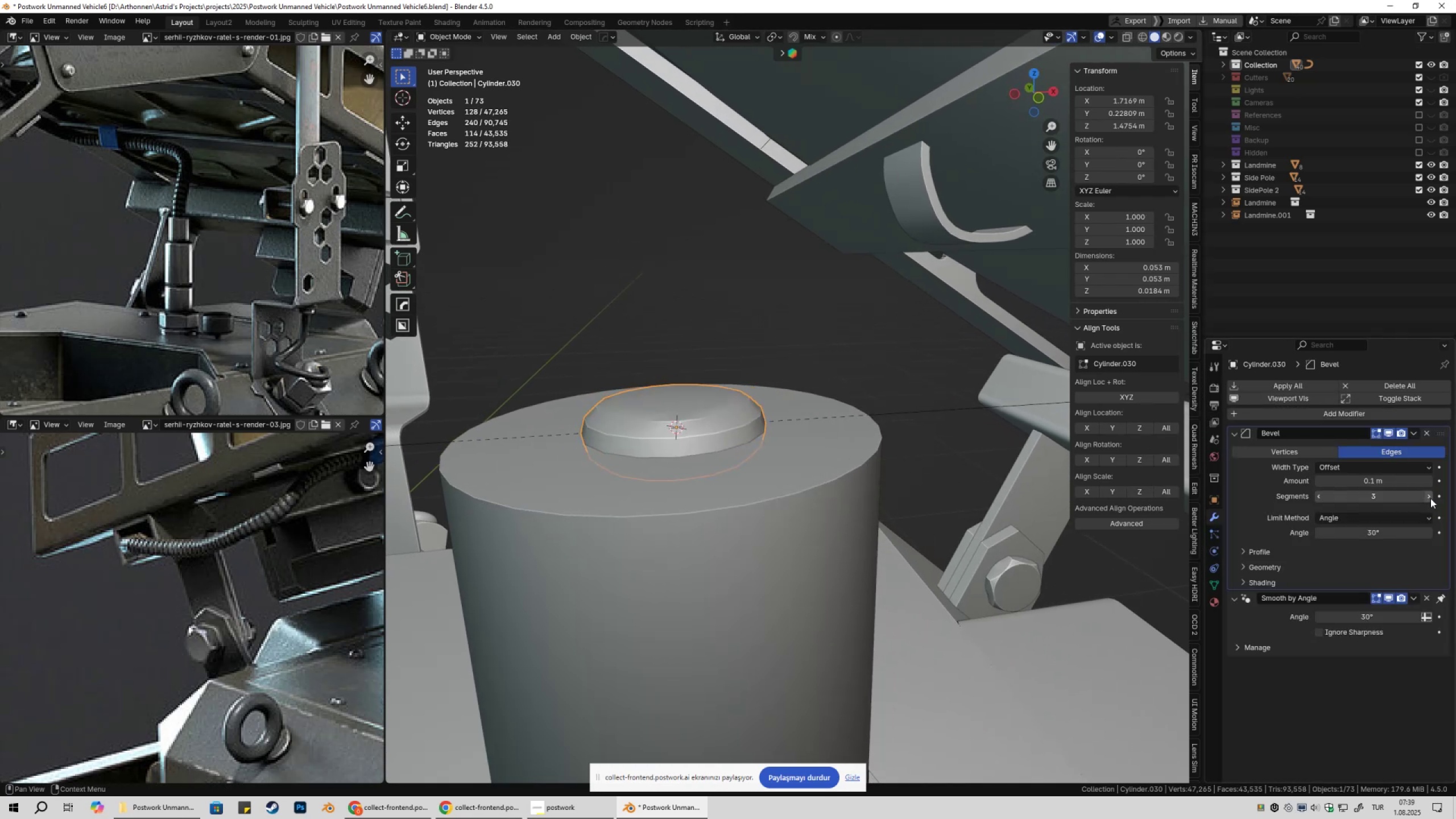 
left_click([1430, 498])
 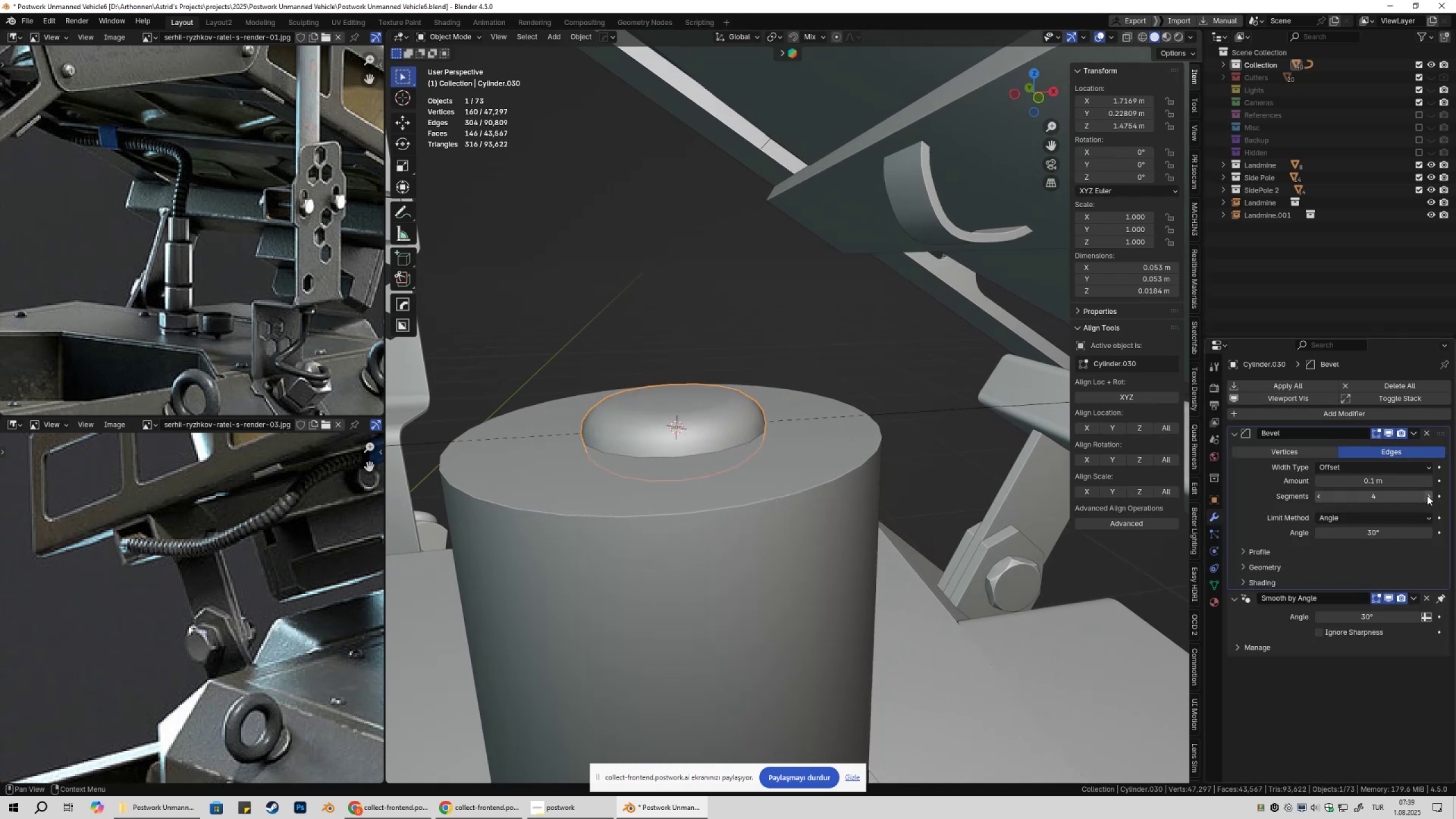 
hold_key(key=ShiftLeft, duration=1.5)
left_click_drag(start_coordinate=[1400, 482], to_coordinate=[160, 490])
 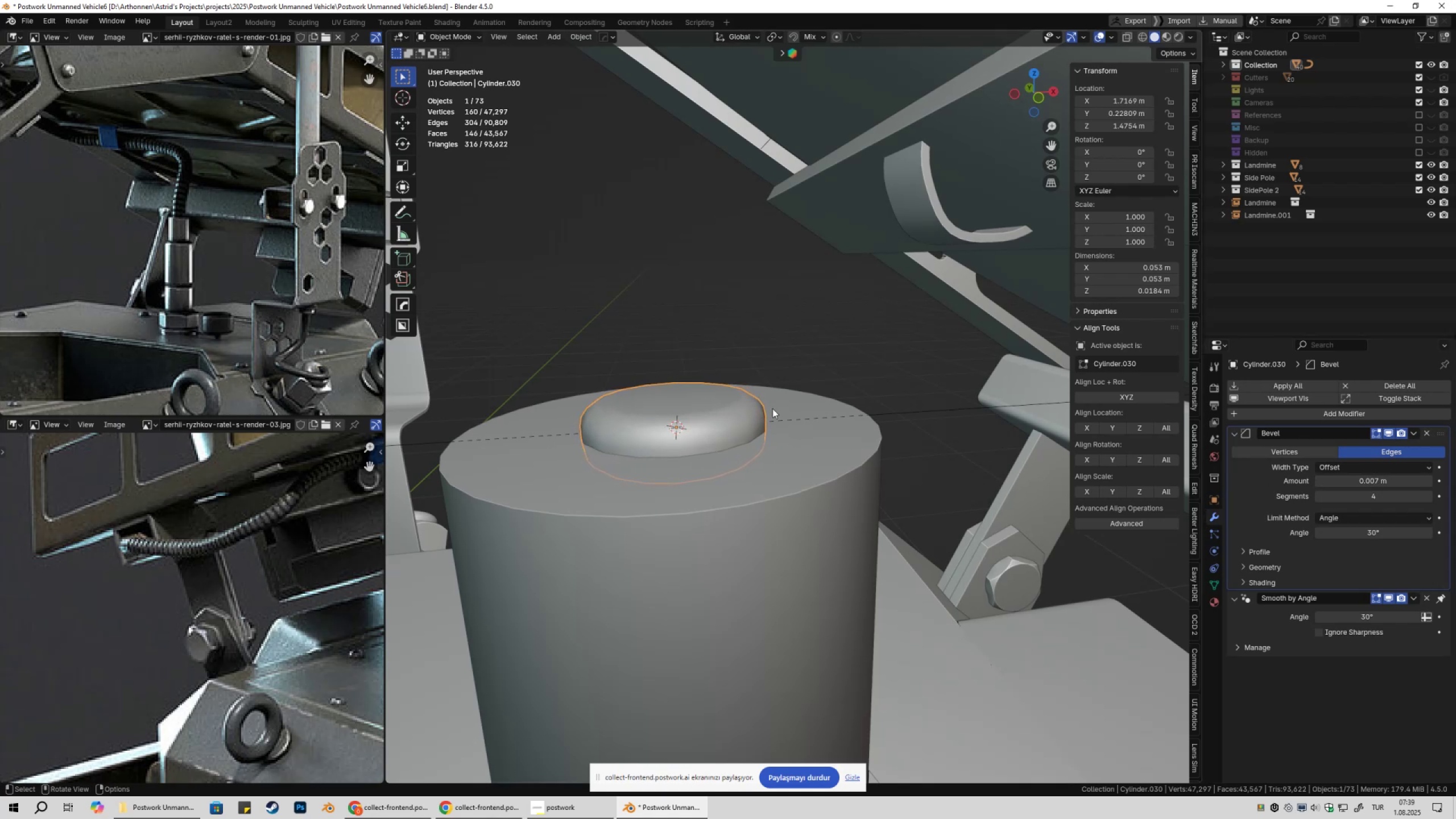 
hold_key(key=ShiftLeft, duration=1.51)
 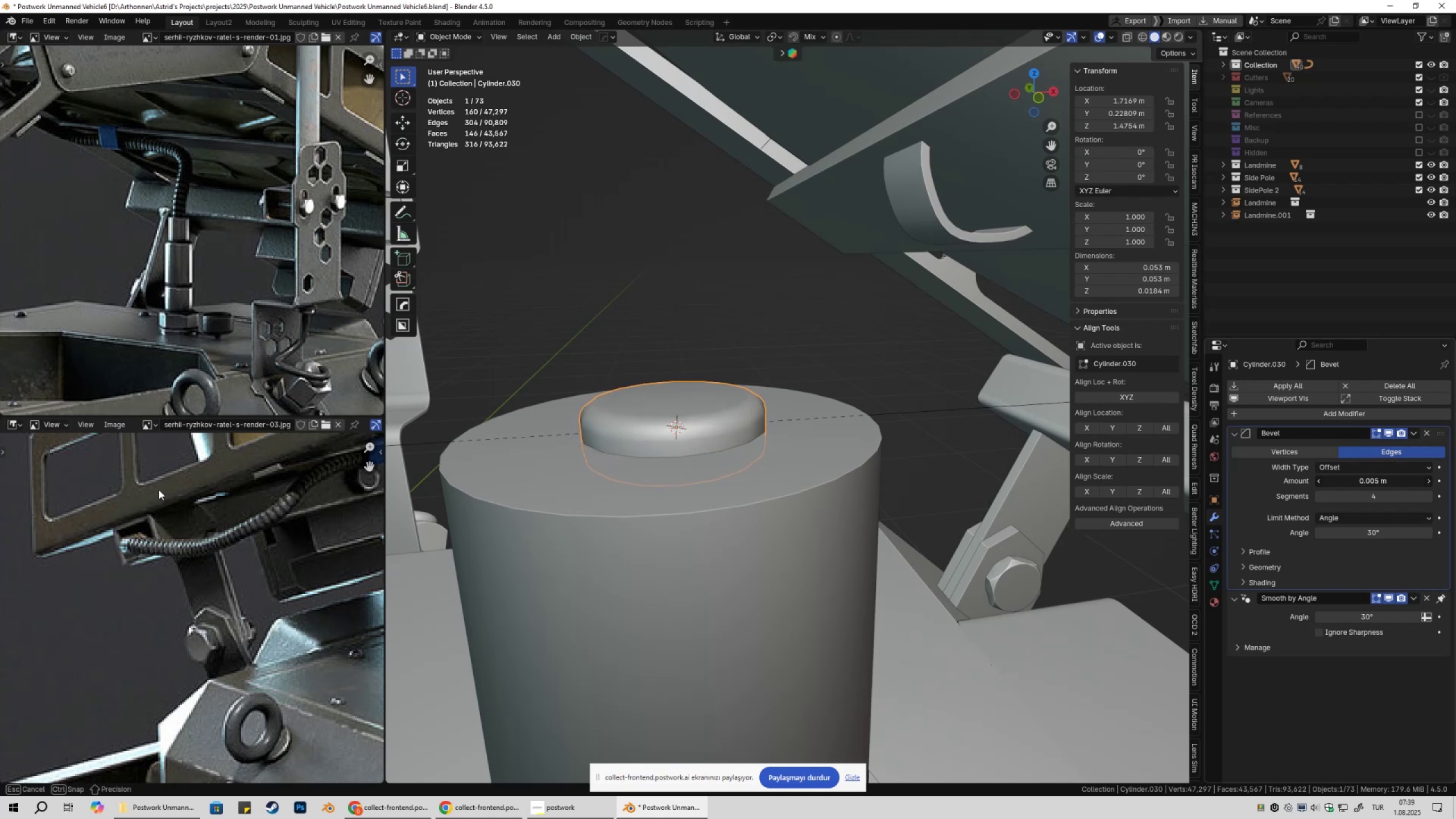 
hold_key(key=ShiftLeft, duration=1.52)
 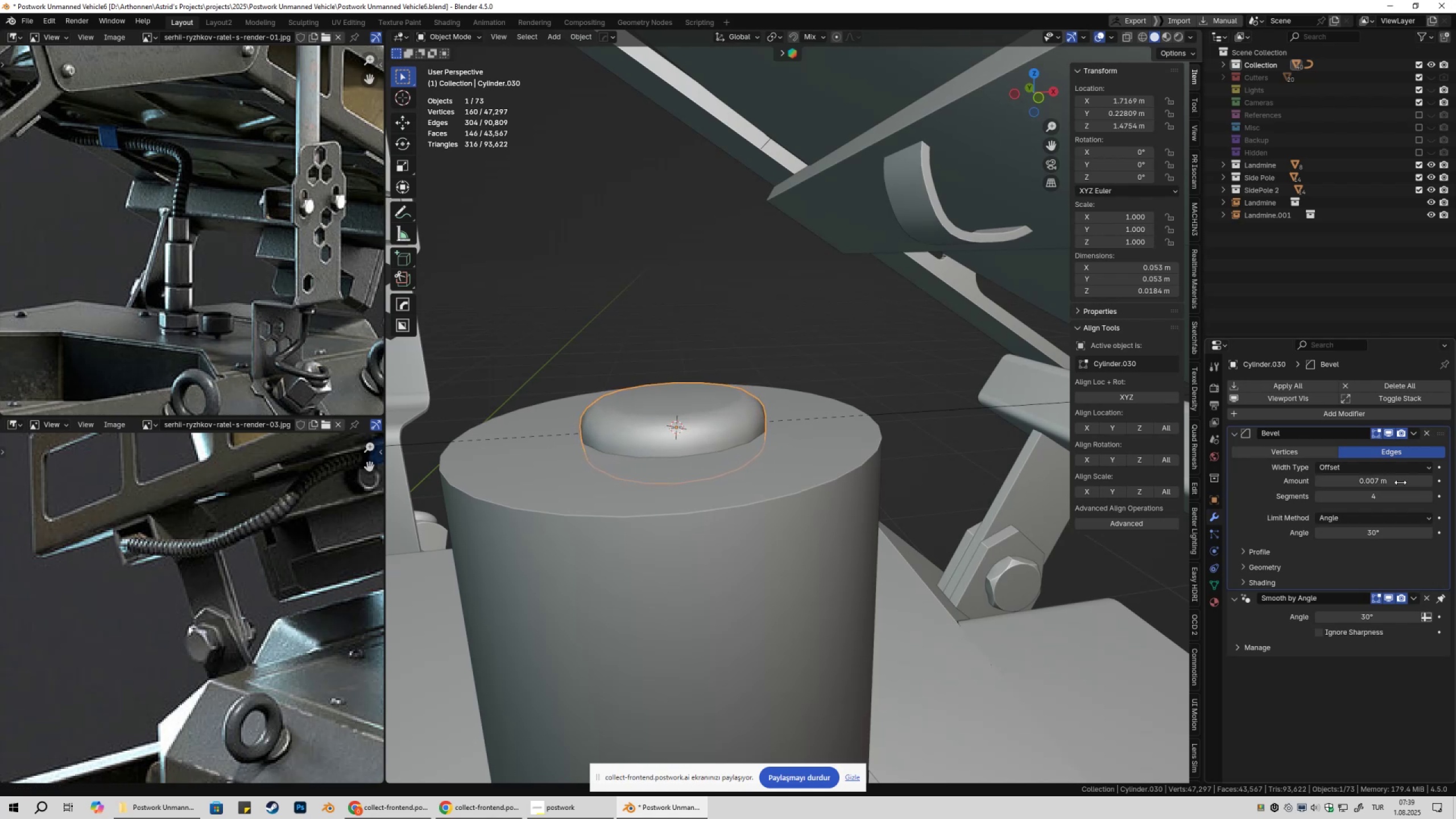 
hold_key(key=ShiftLeft, duration=0.58)
 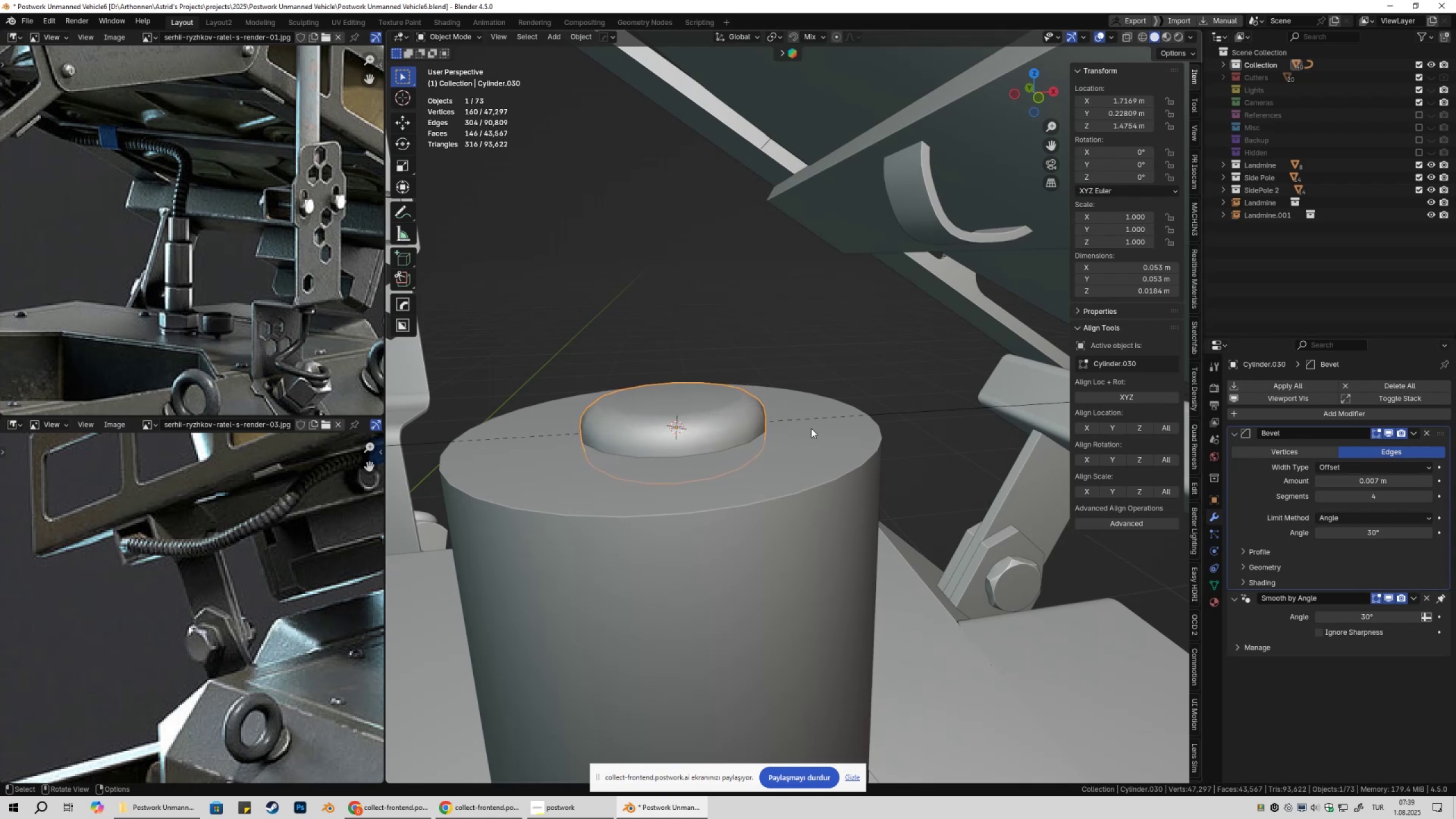 
scroll: coordinate [755, 406], scroll_direction: down, amount: 2.0
 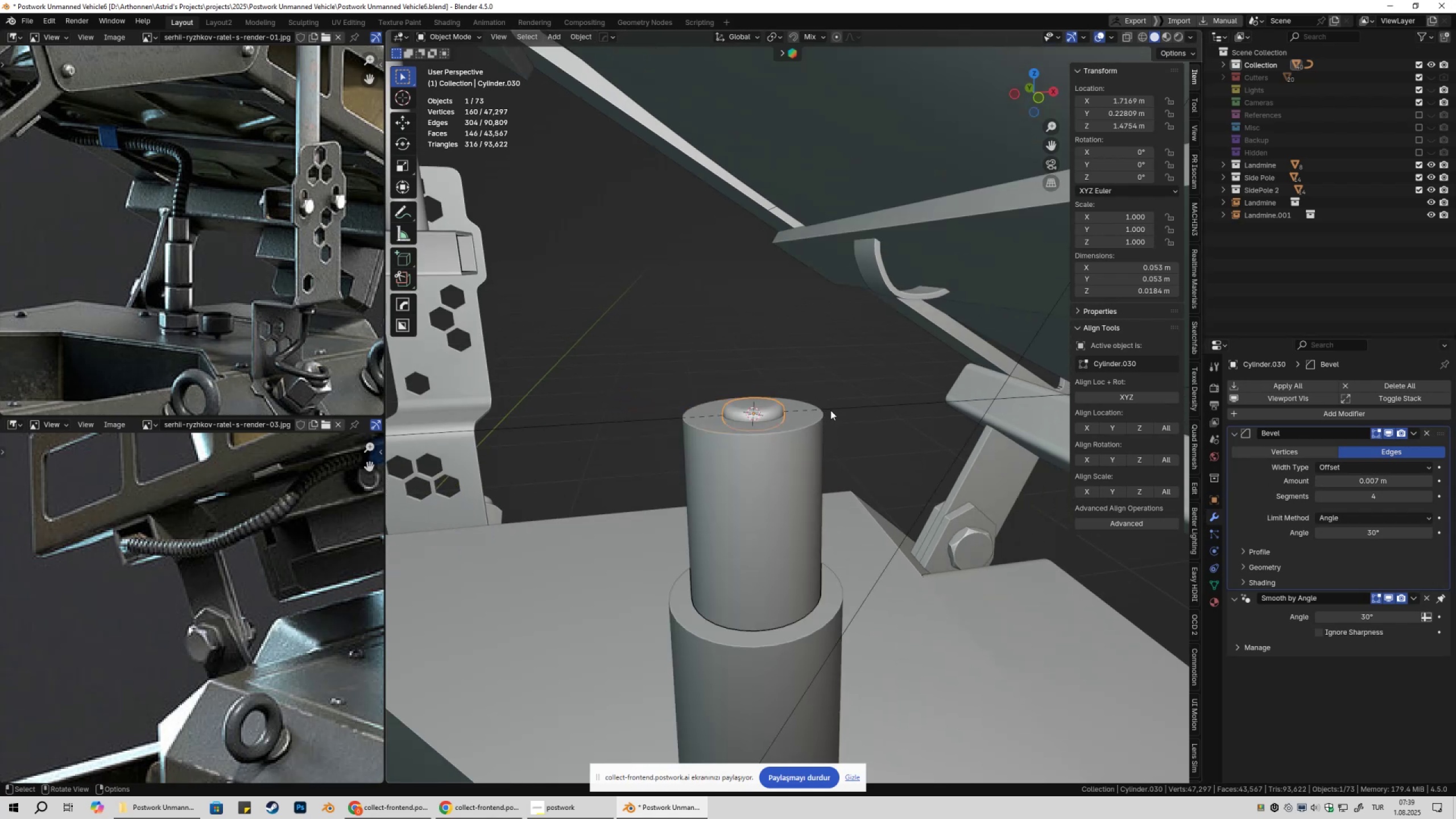 
left_click([830, 410])
 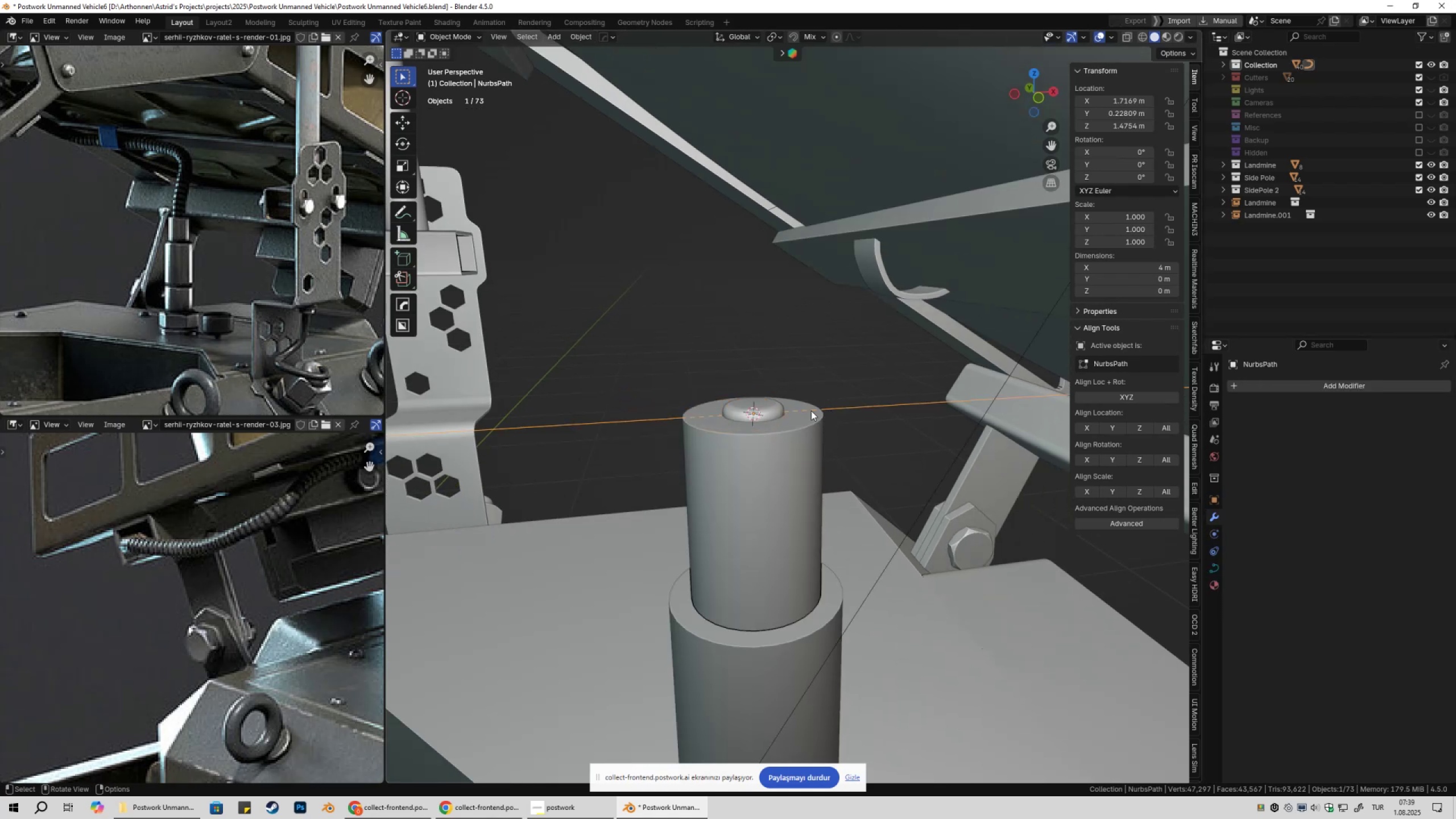 
scroll: coordinate [809, 416], scroll_direction: down, amount: 5.0
 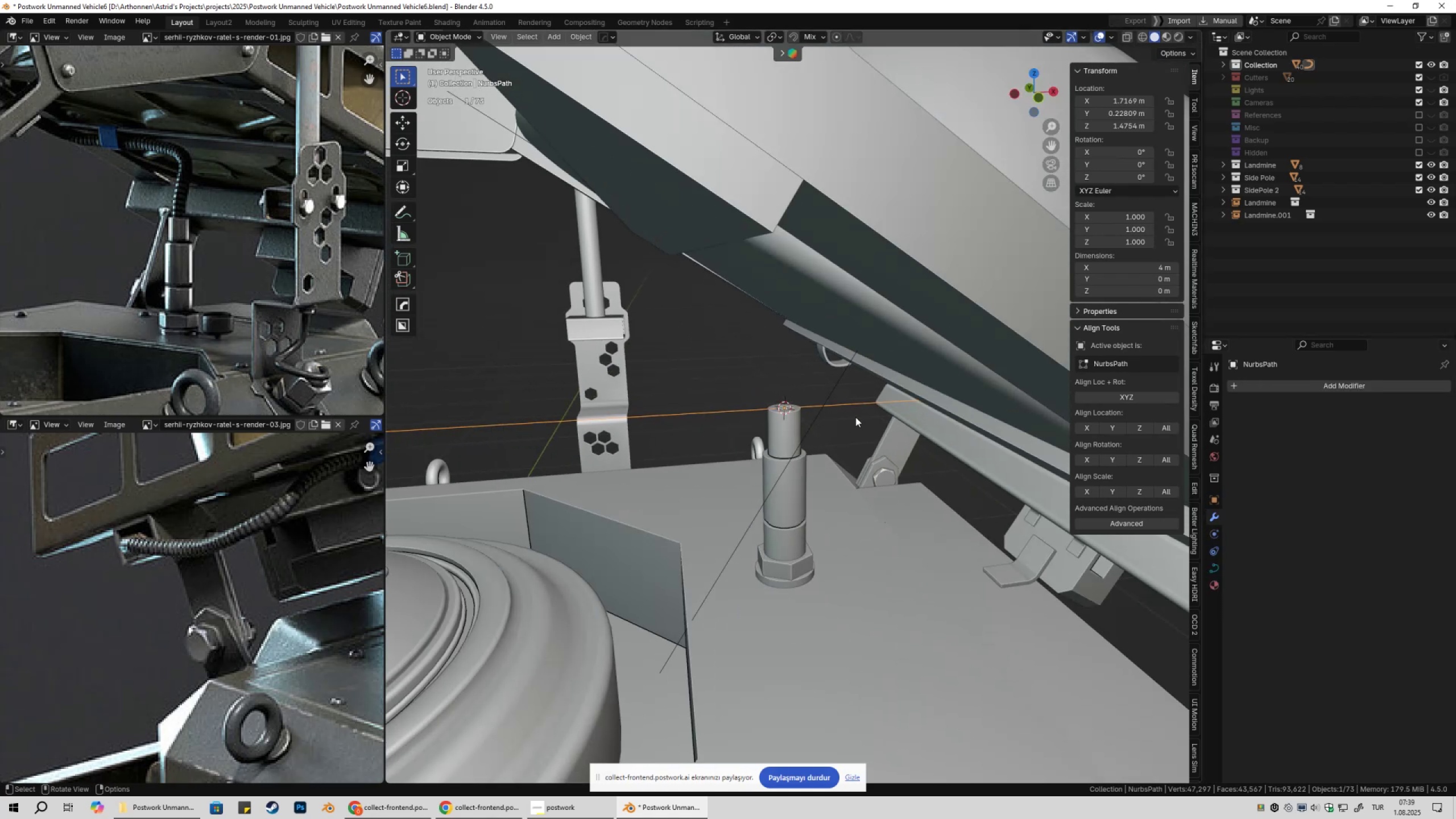 
scroll: coordinate [865, 423], scroll_direction: up, amount: 5.0
 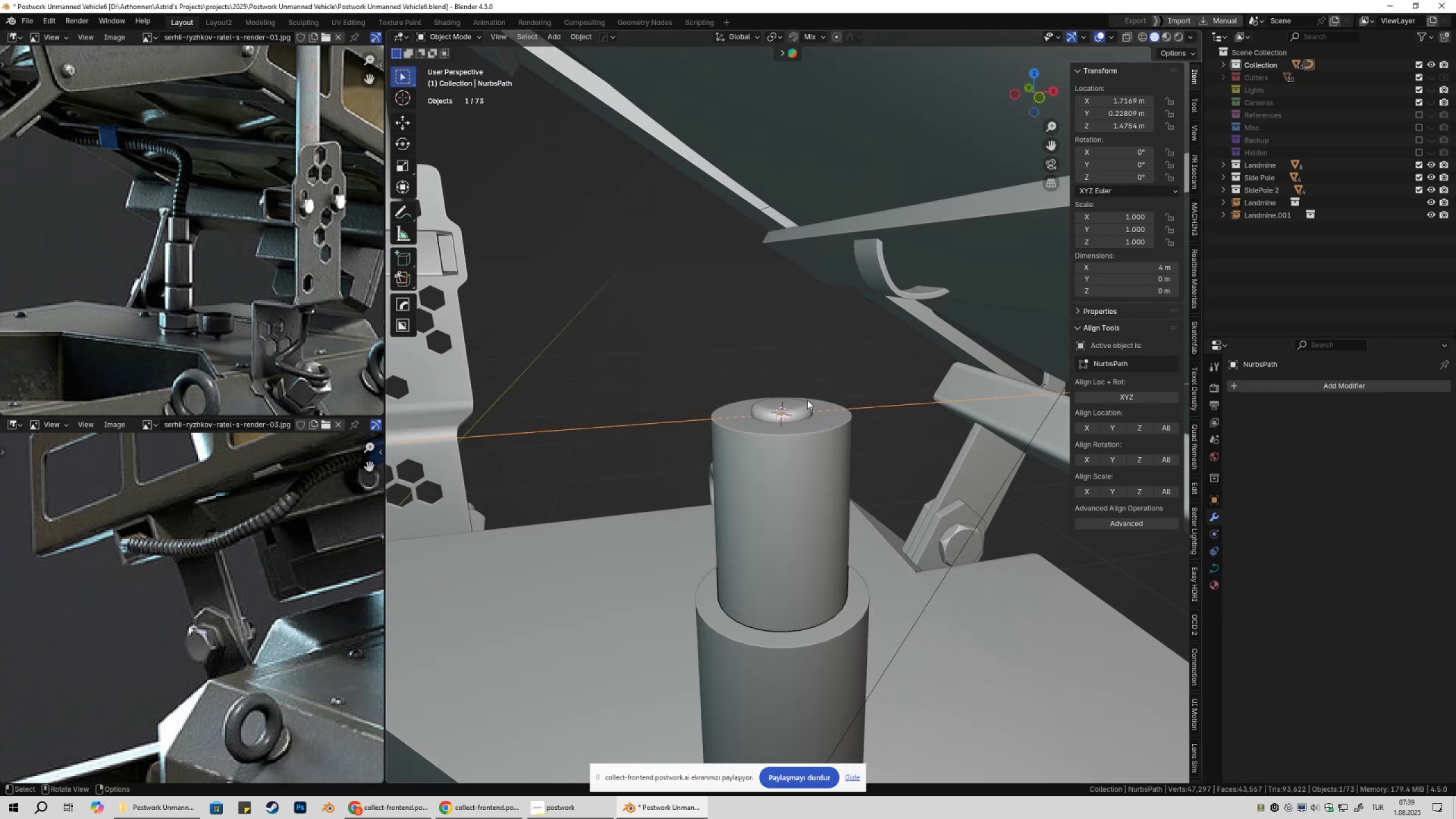 
left_click([795, 403])
 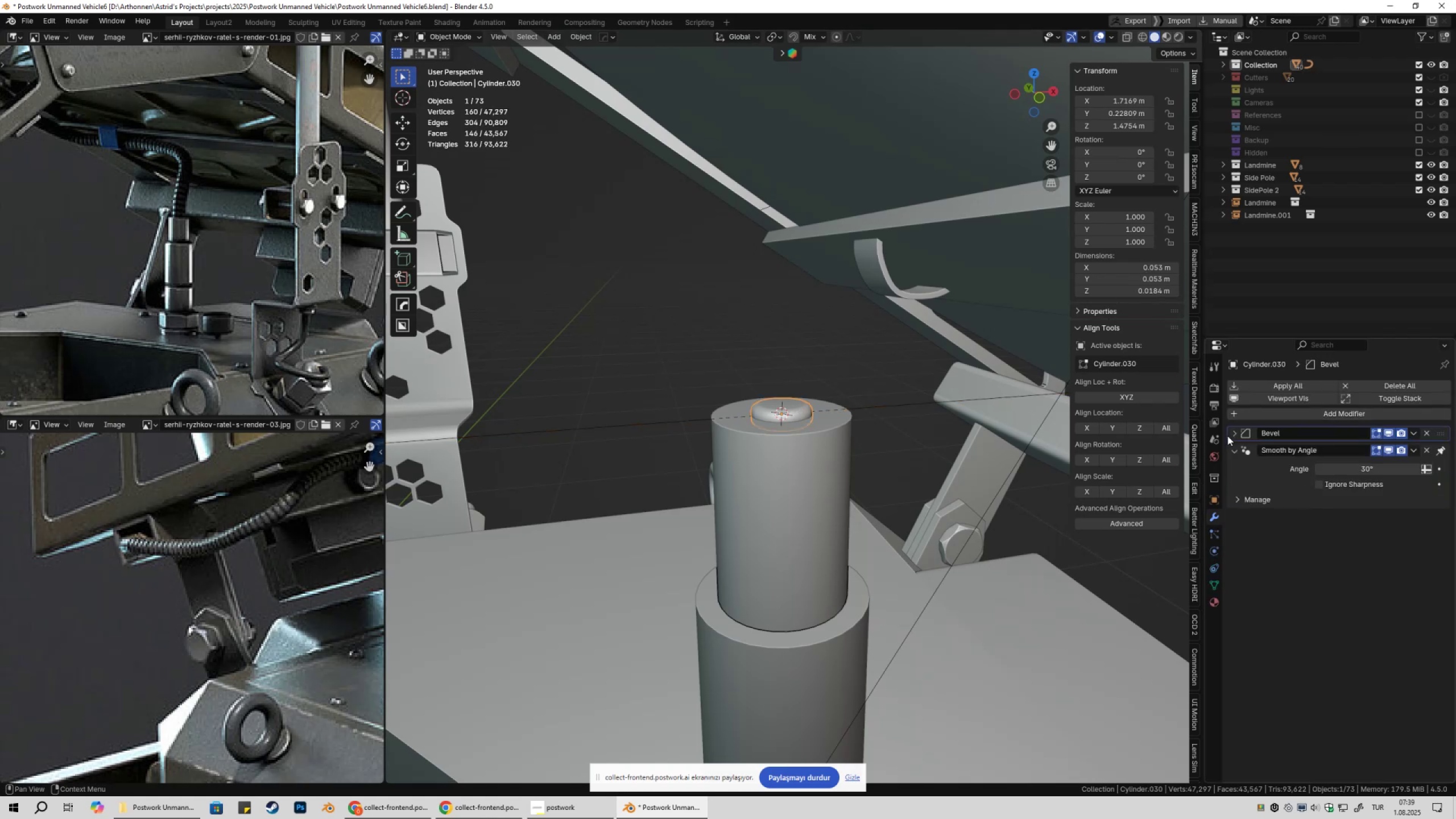 
left_click([1306, 417])
 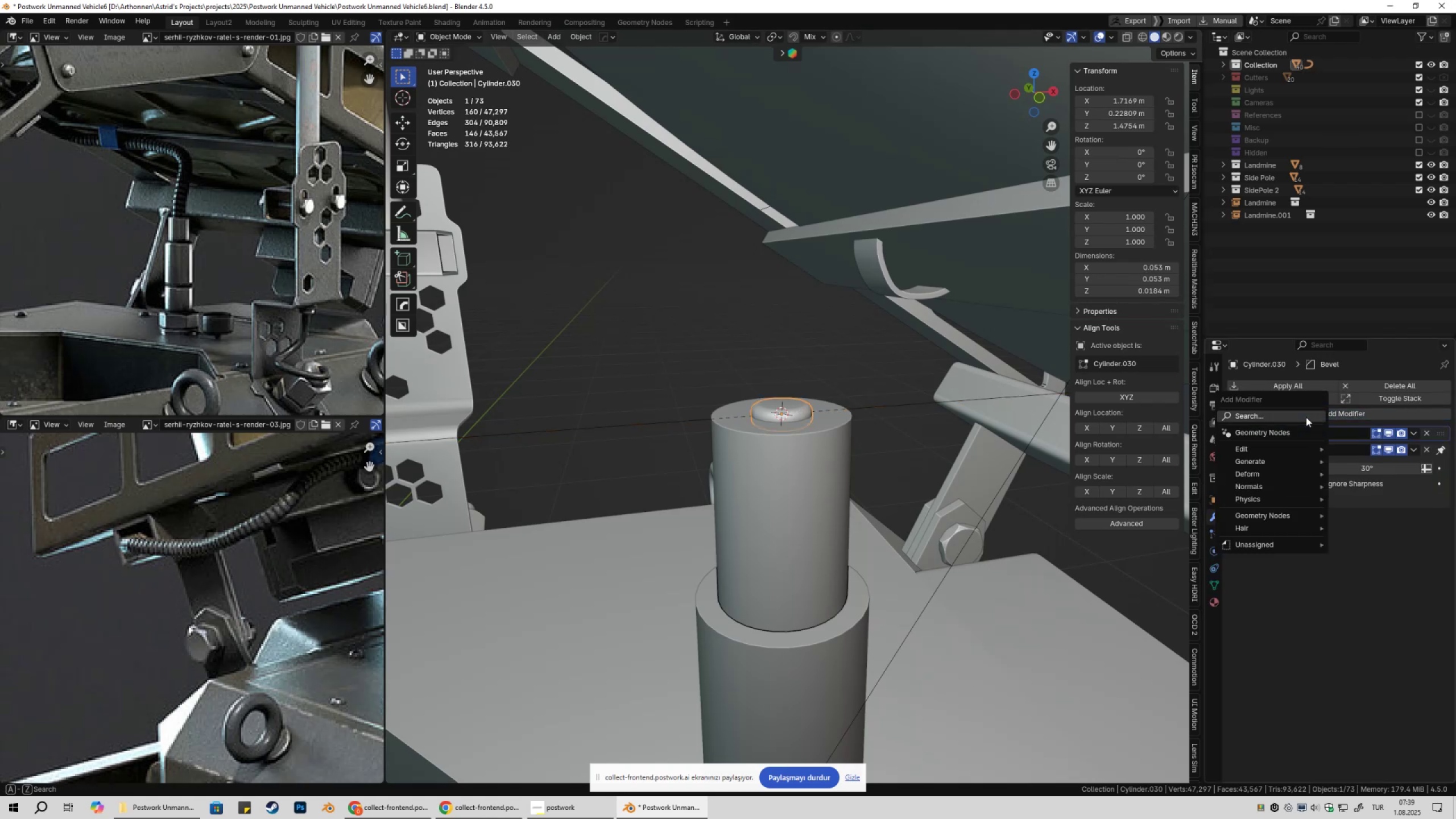 
type(arra)
 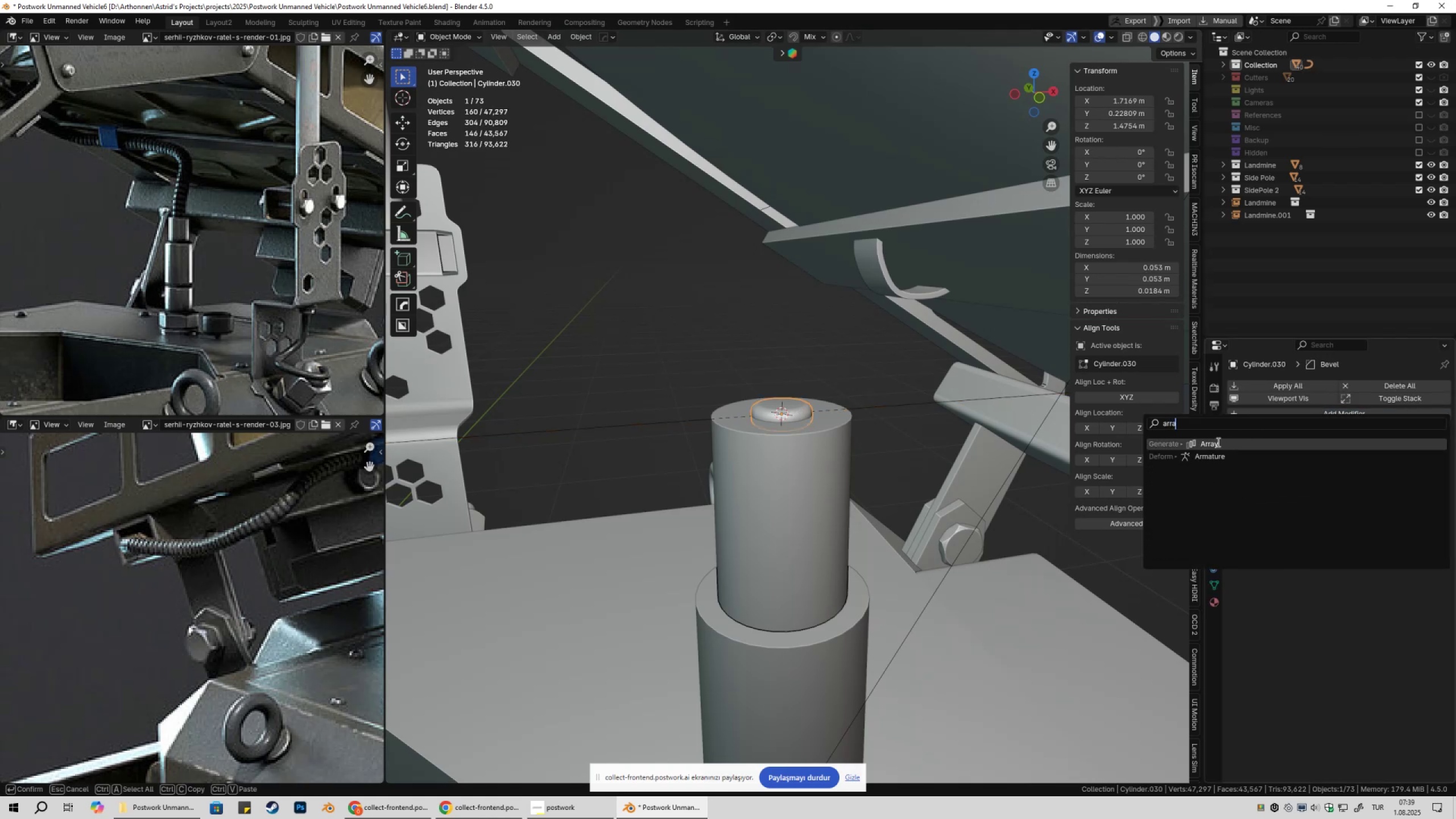 
left_click([1217, 442])
 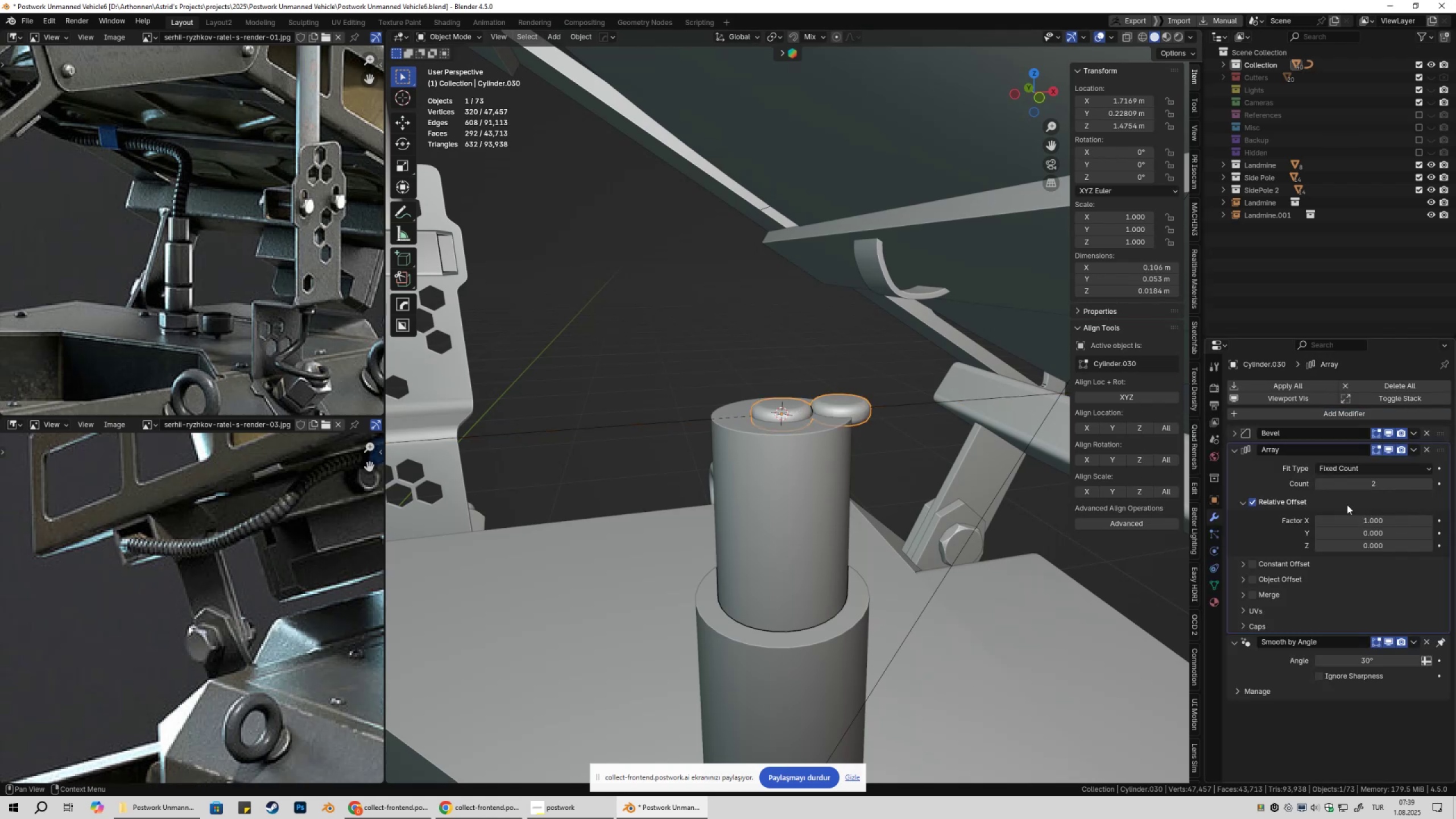 
left_click([1351, 472])
 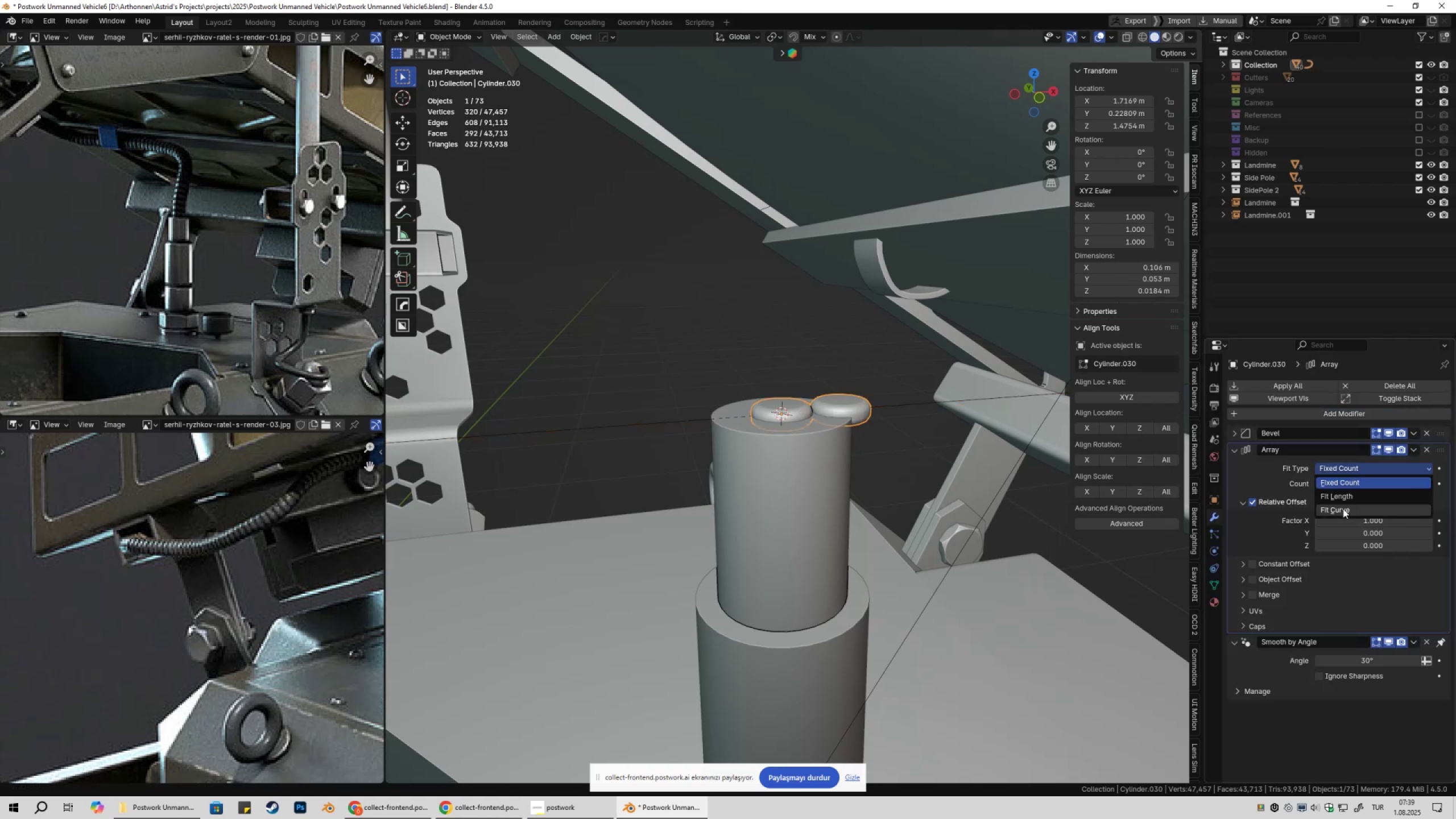 
left_click([1341, 511])
 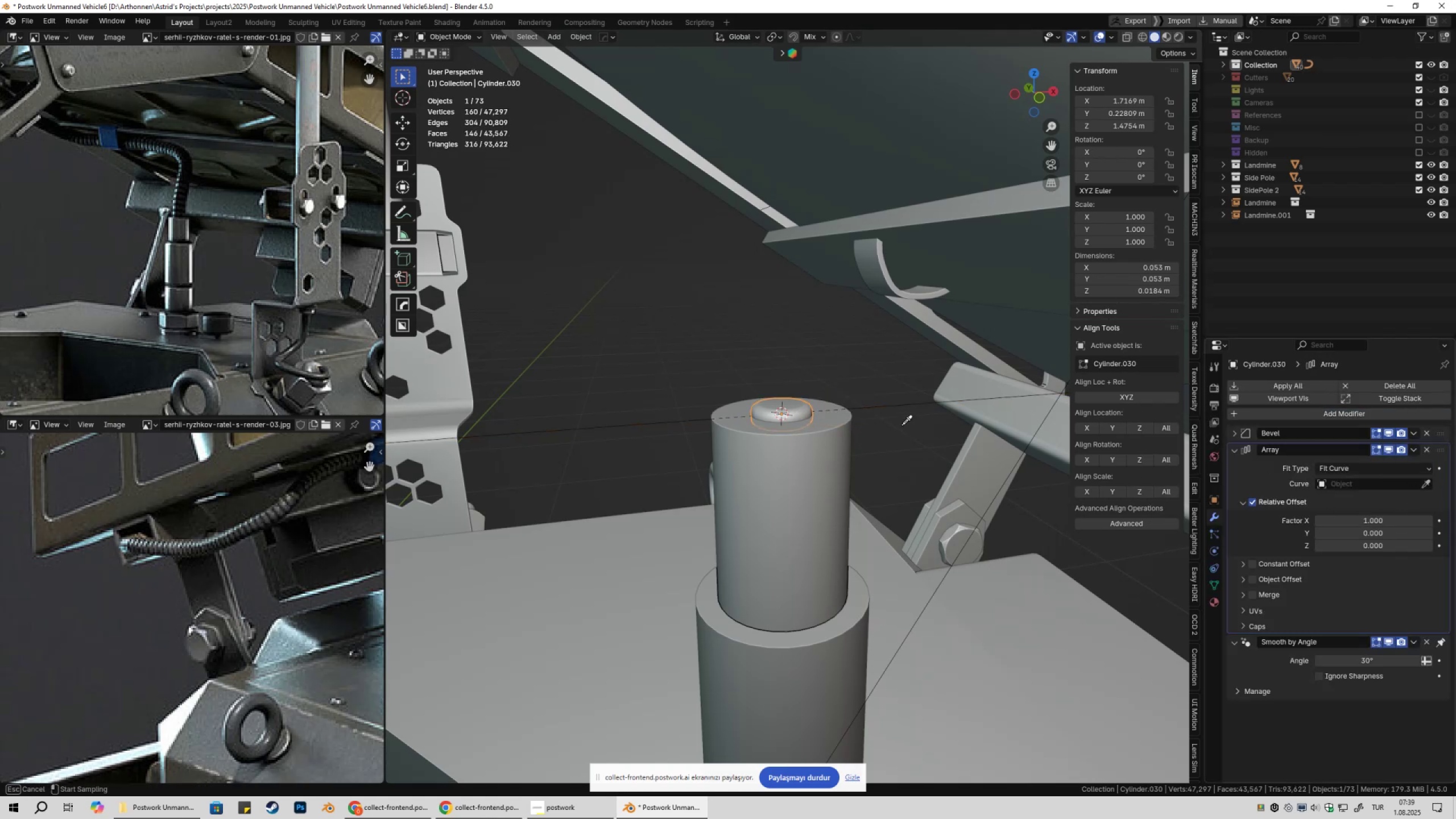 
left_click([892, 410])
 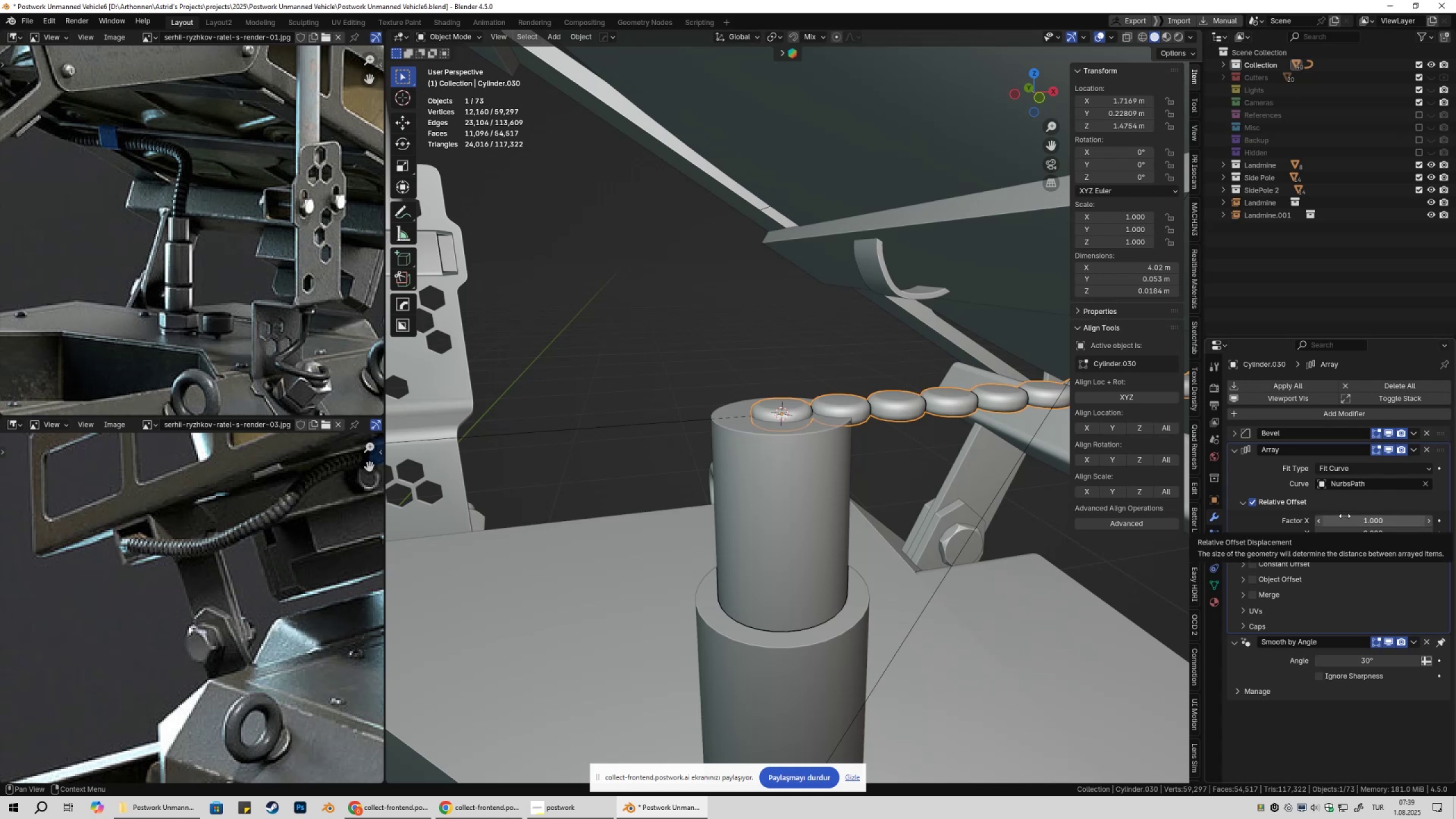 
left_click([1350, 519])
 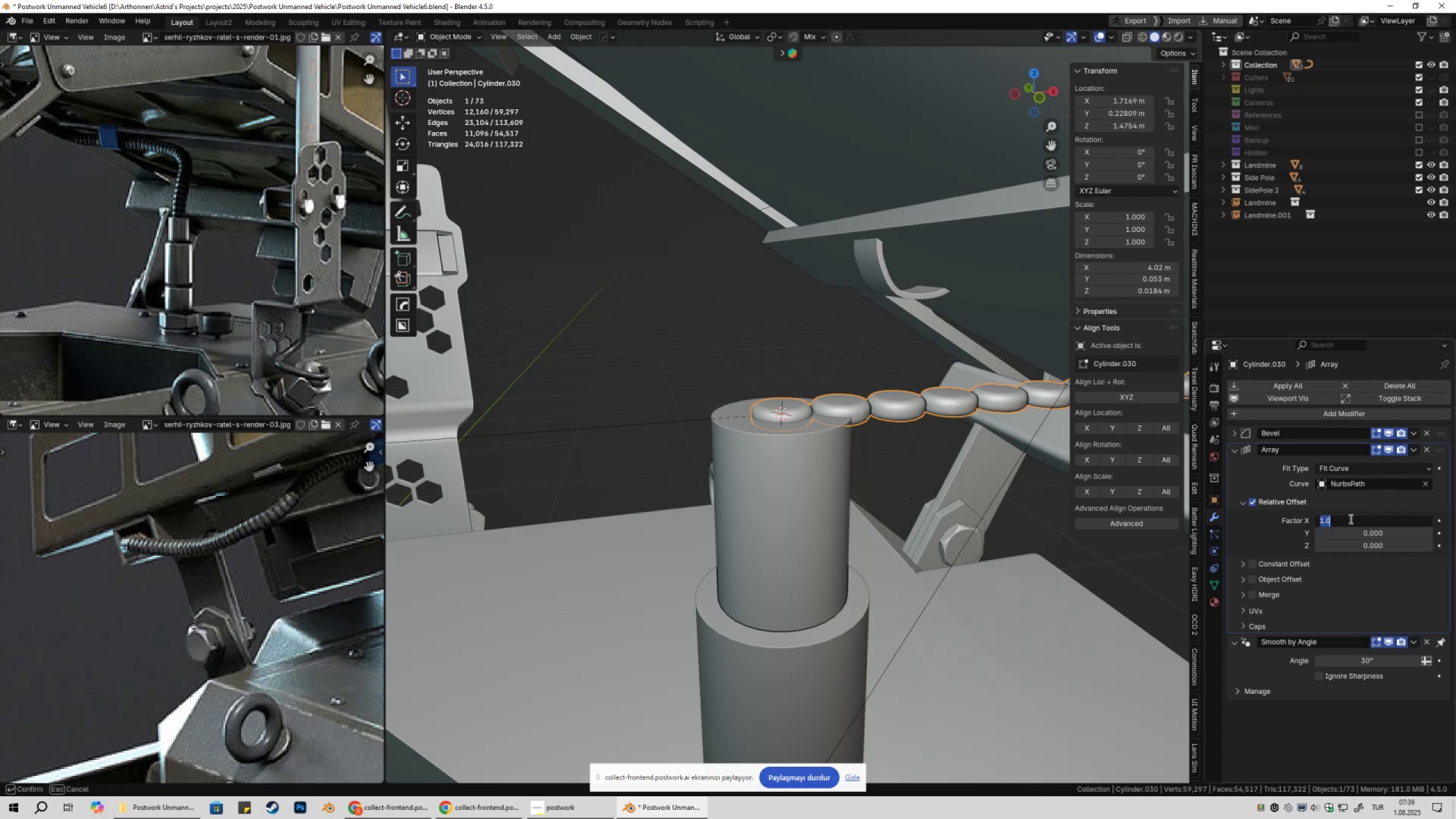 
key(Numpad0)
 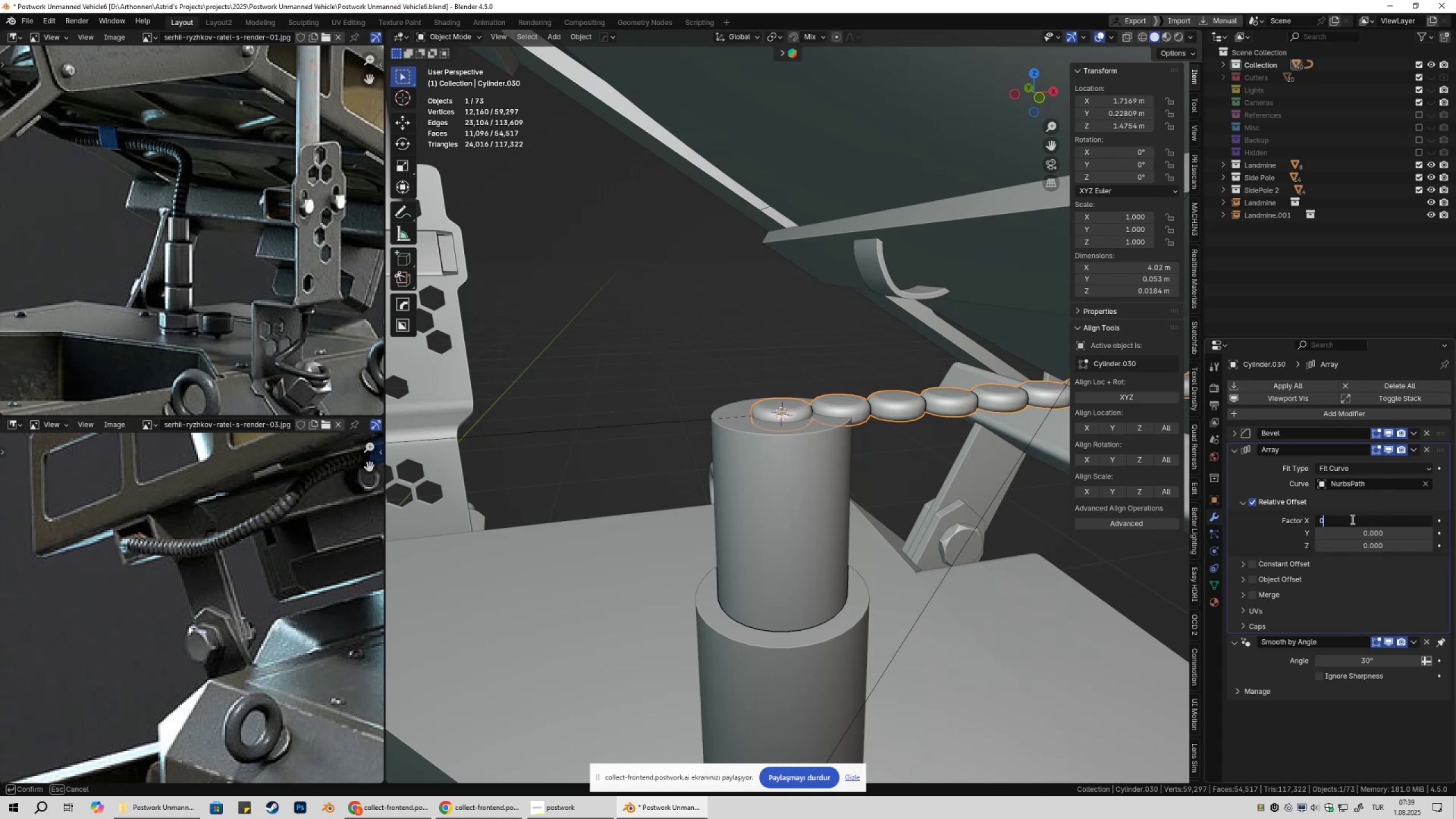 
key(NumpadEnter)
 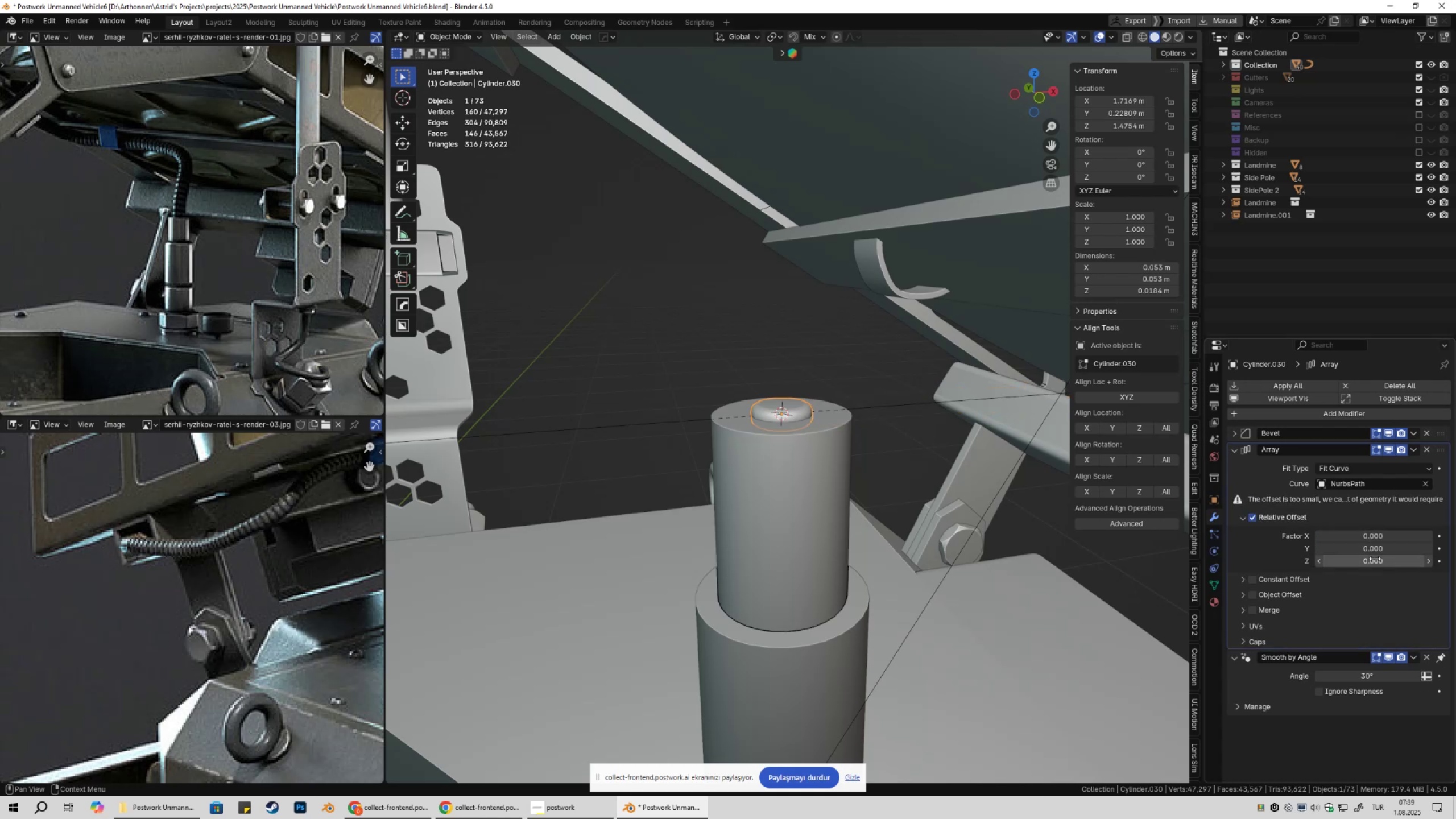 
left_click([1376, 560])
 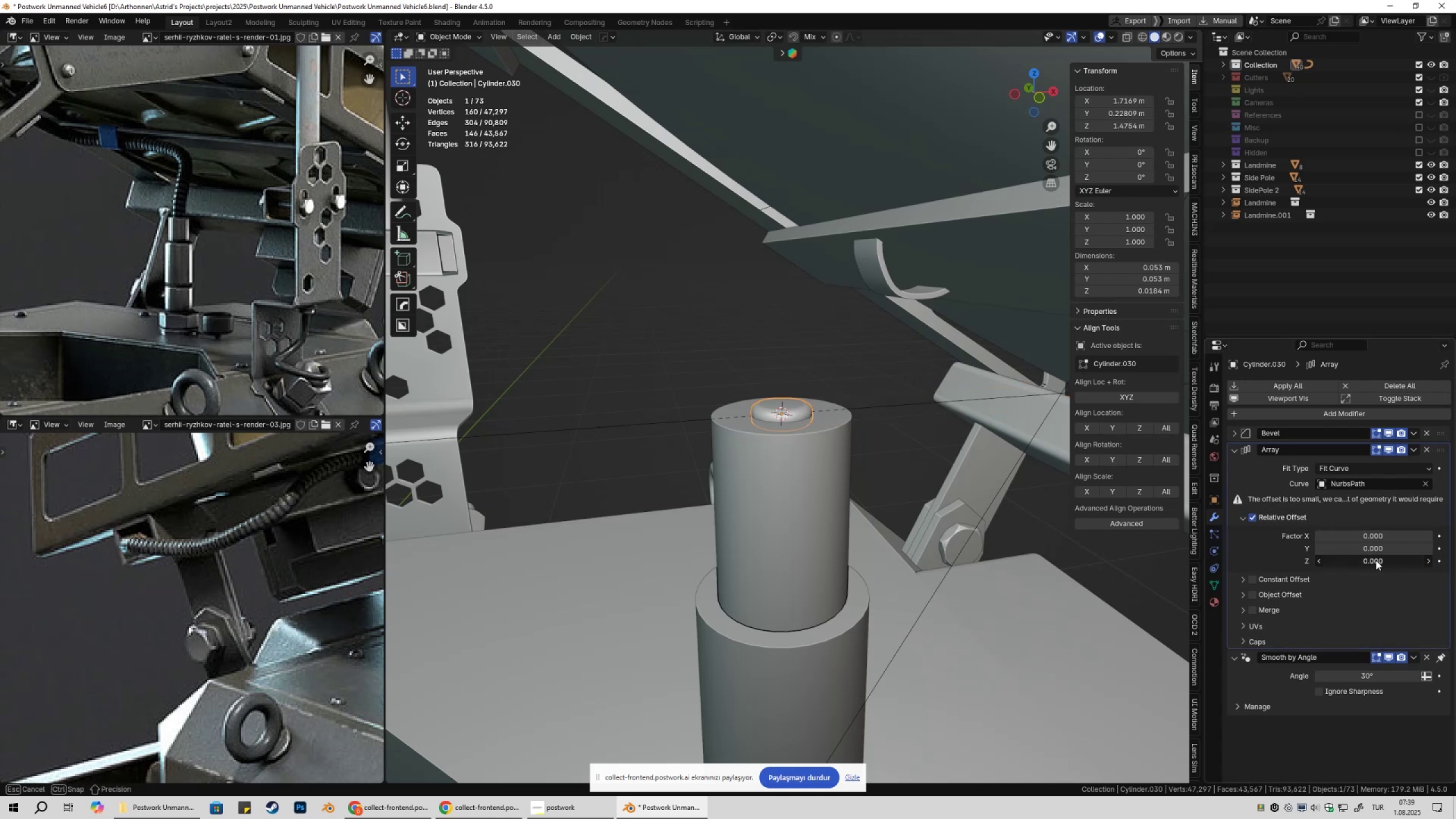 
key(Numpad1)
 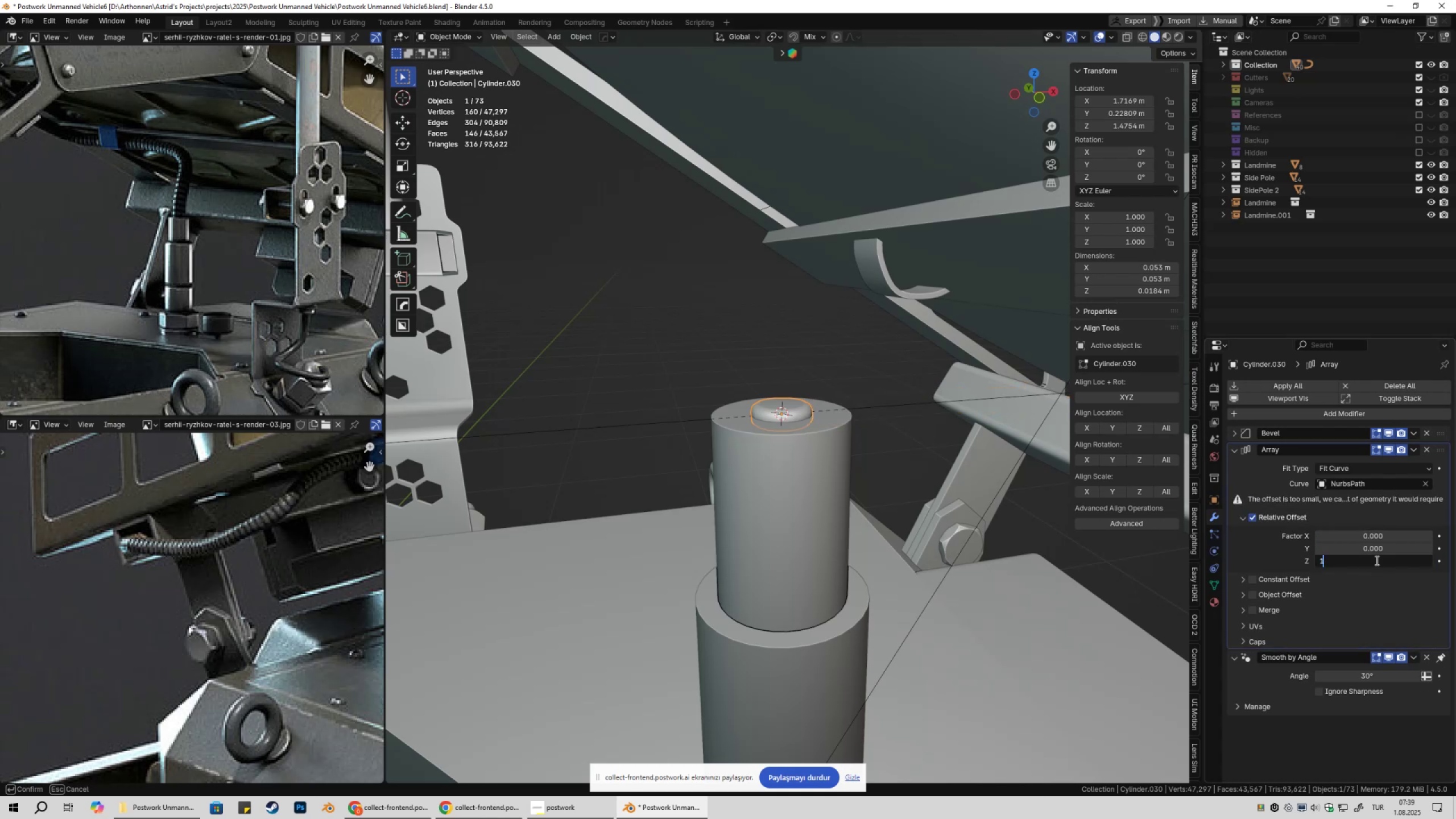 
key(NumpadEnter)
 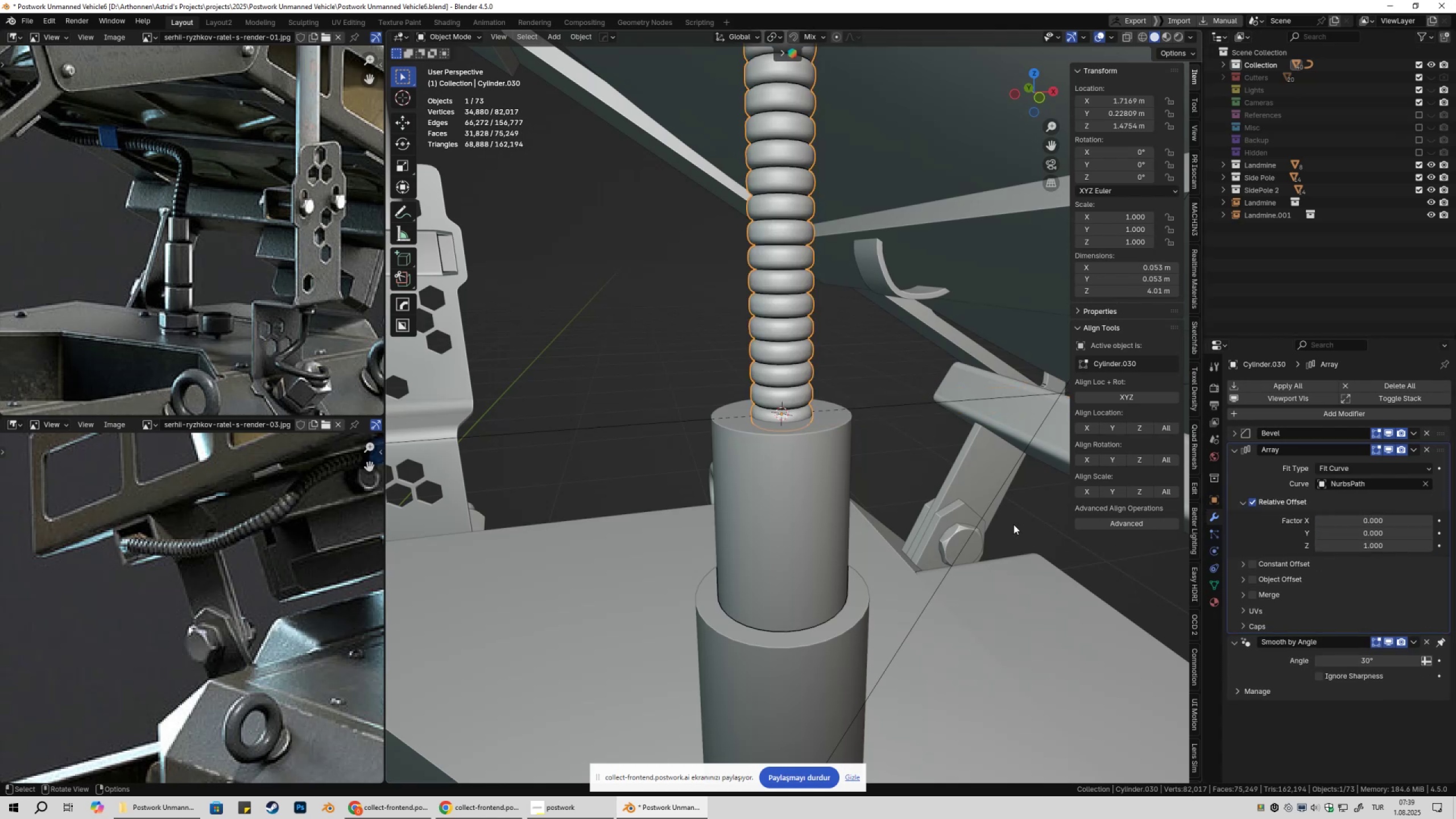 
left_click([1230, 451])
 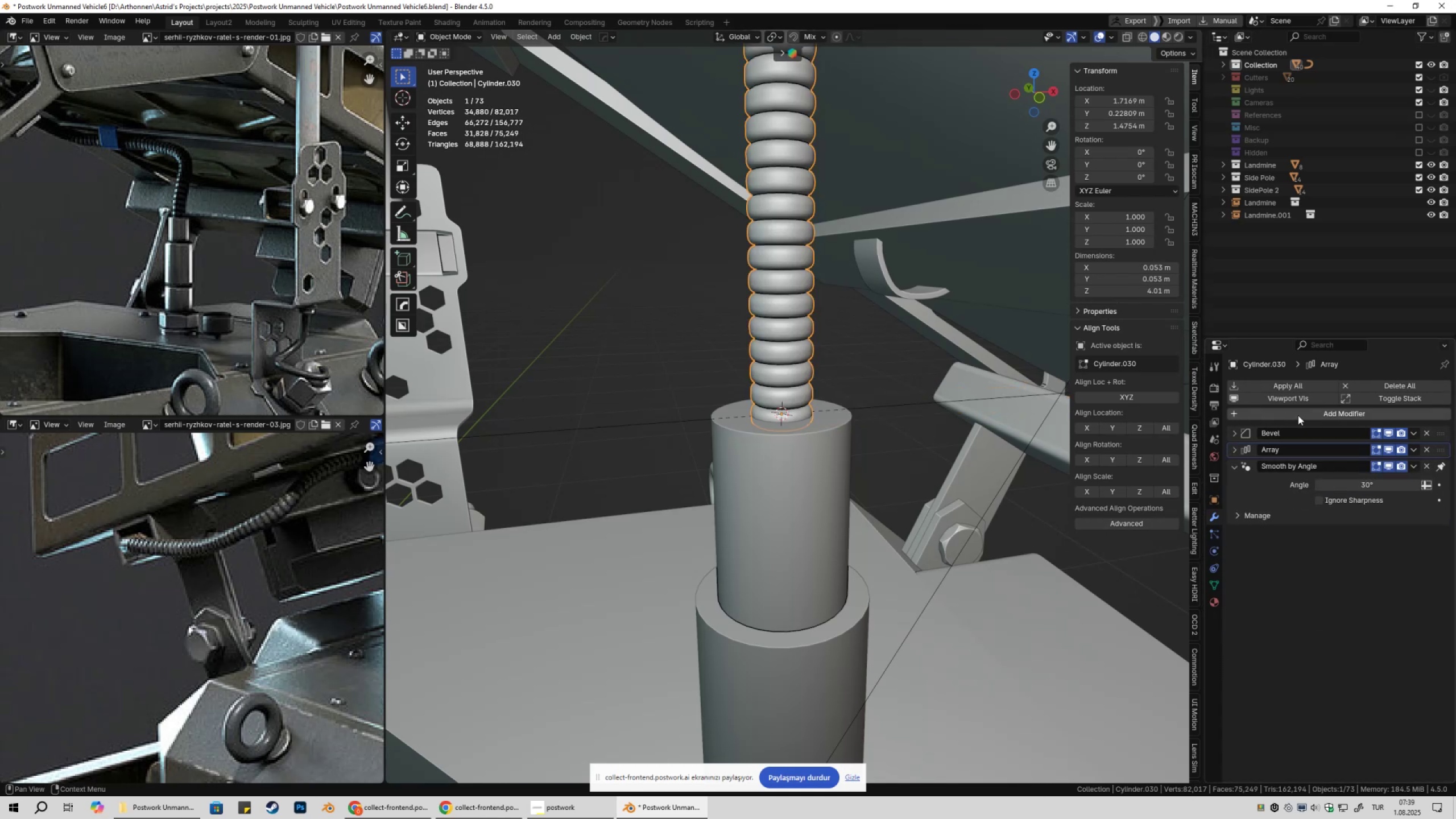 
left_click([1298, 415])
 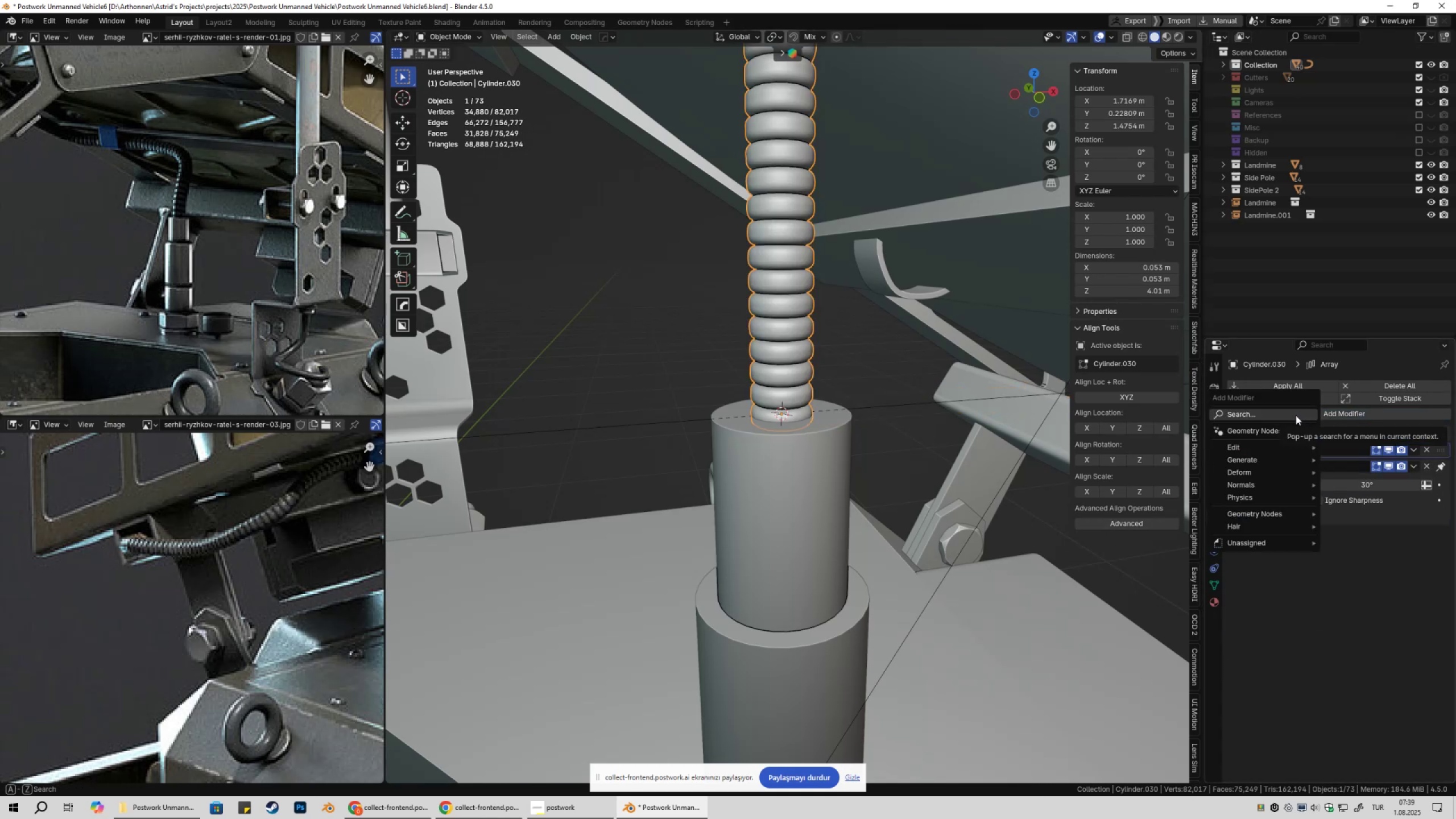 
type(cu)
 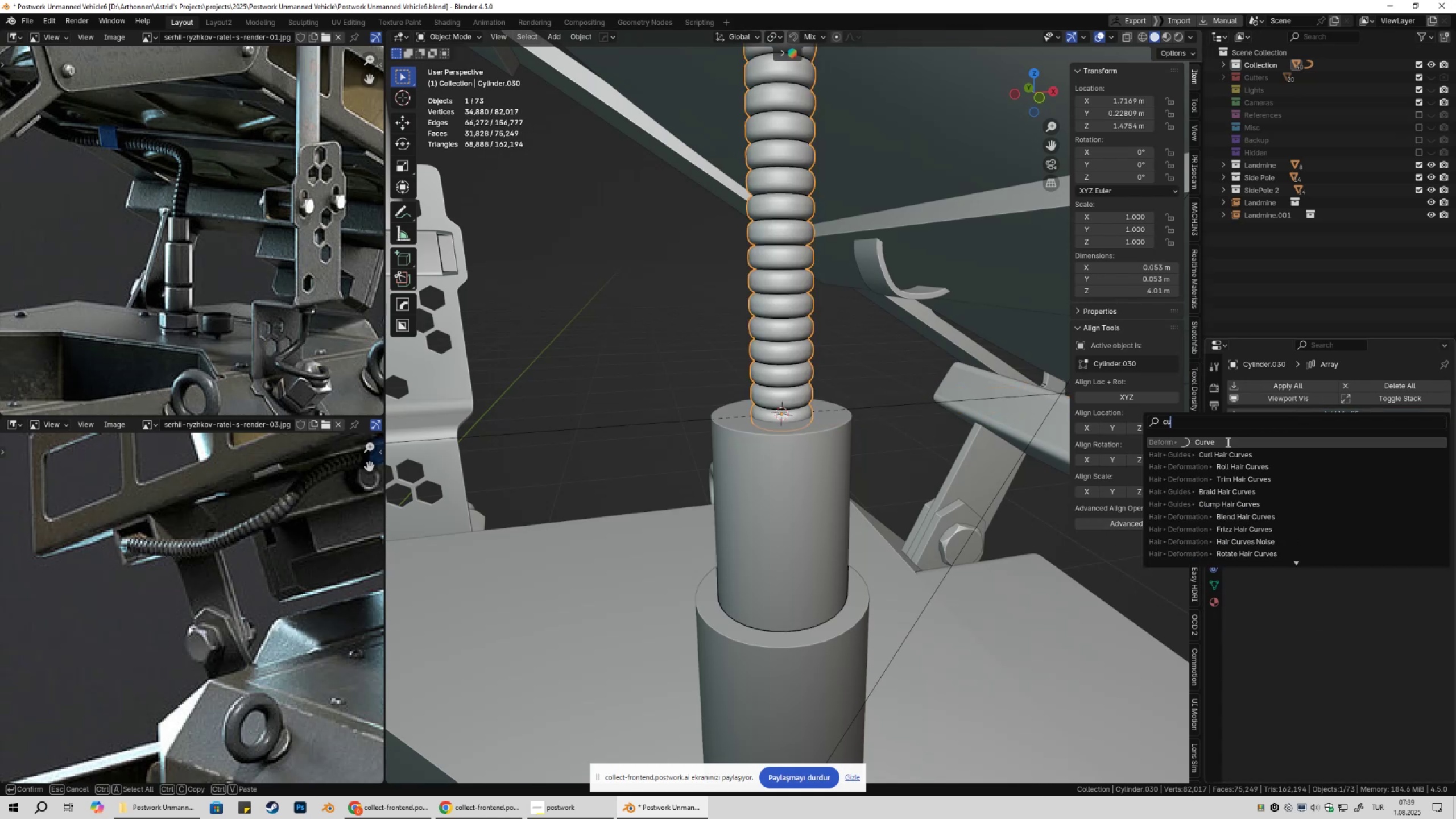 
left_click([1227, 442])
 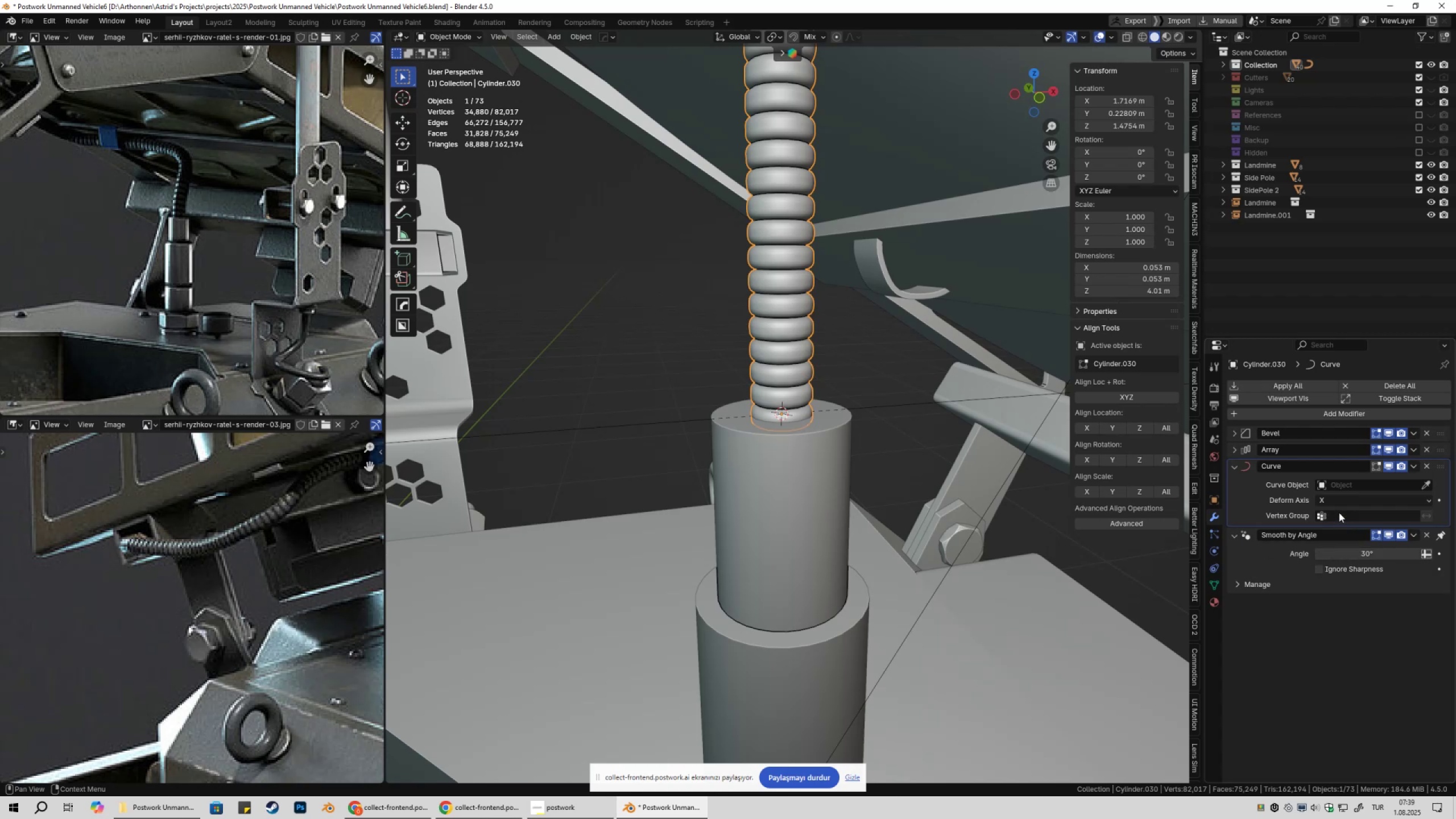 
left_click([1338, 500])
 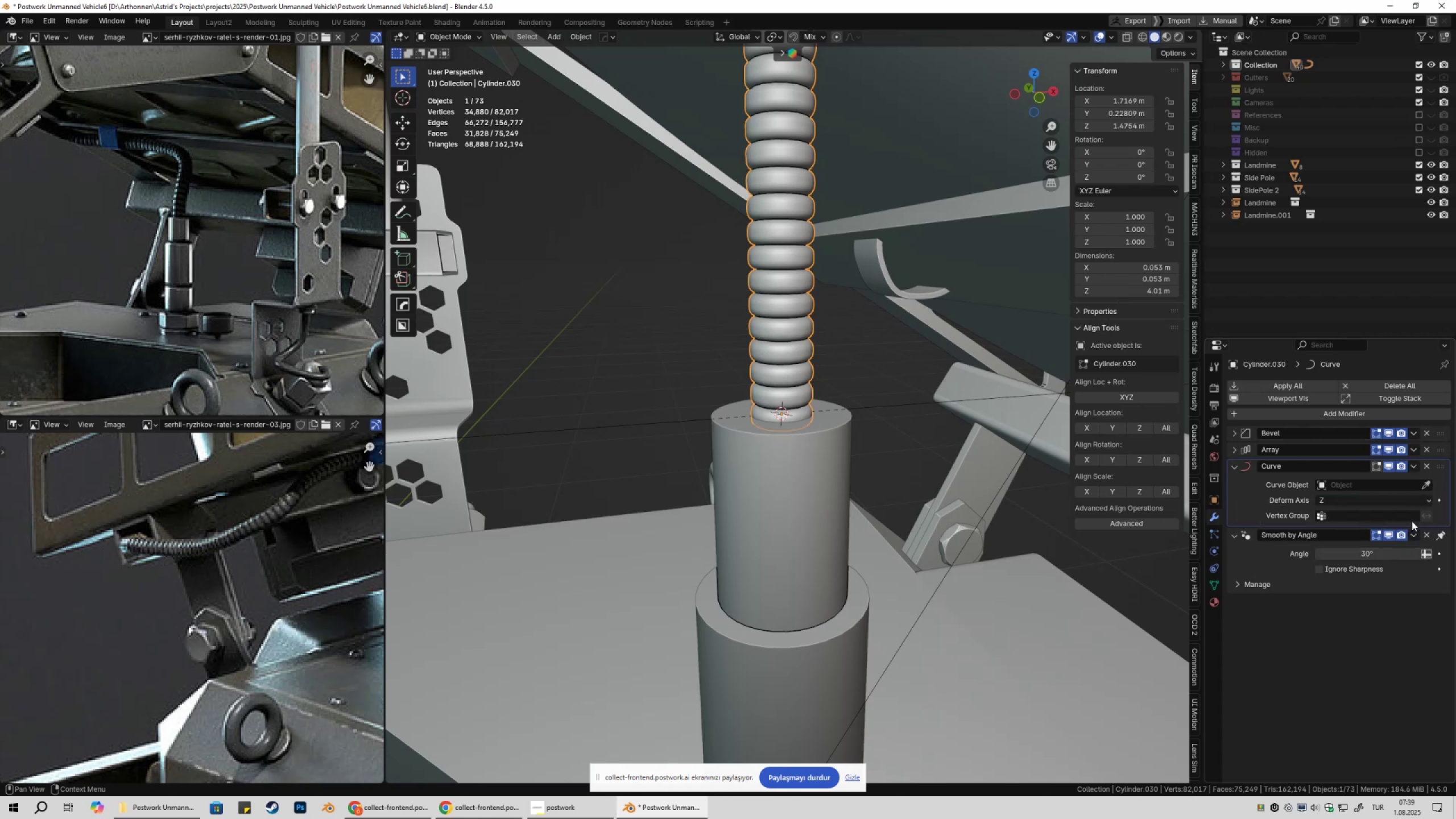 
left_click([1425, 483])
 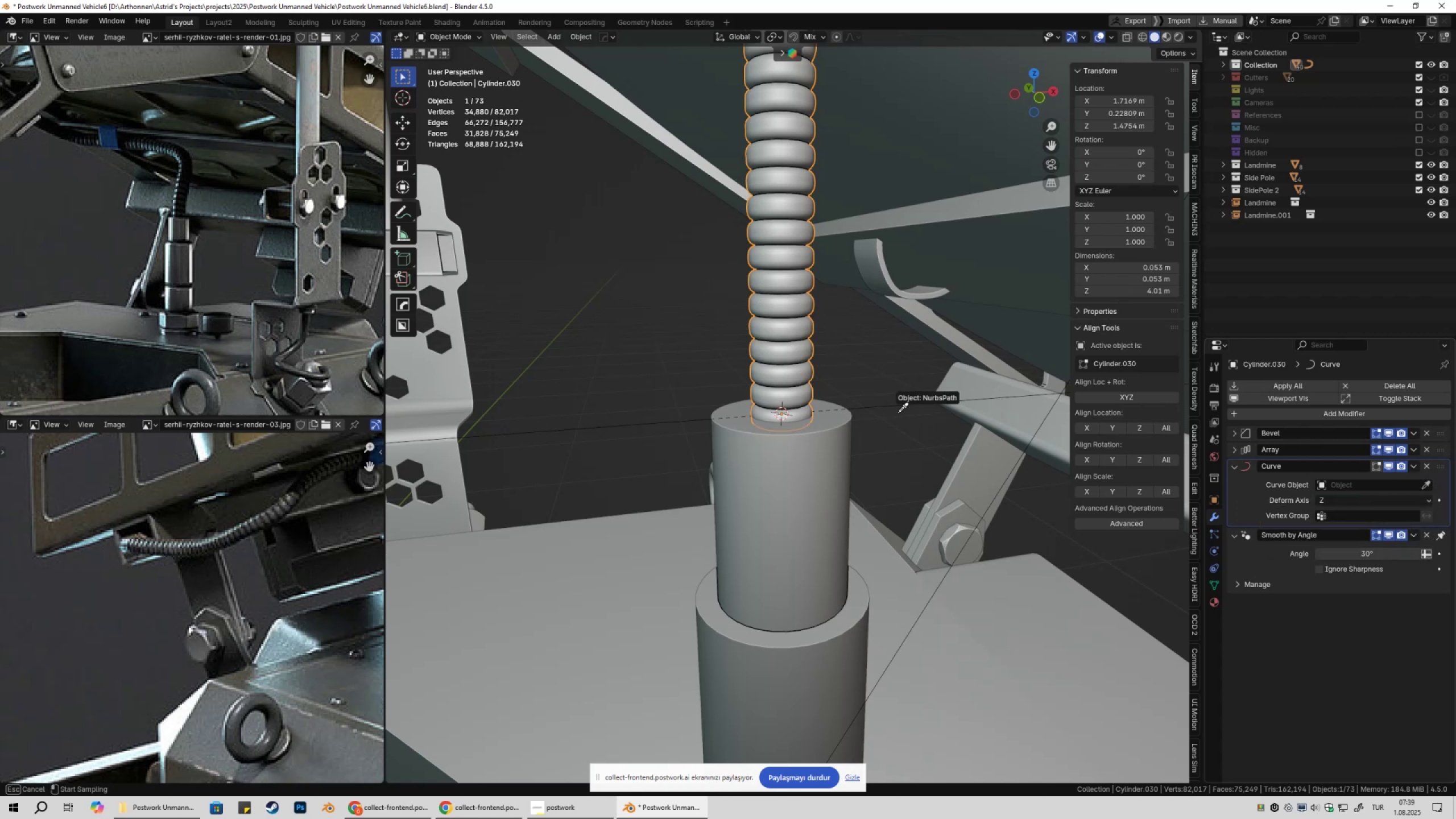 
left_click([892, 408])
 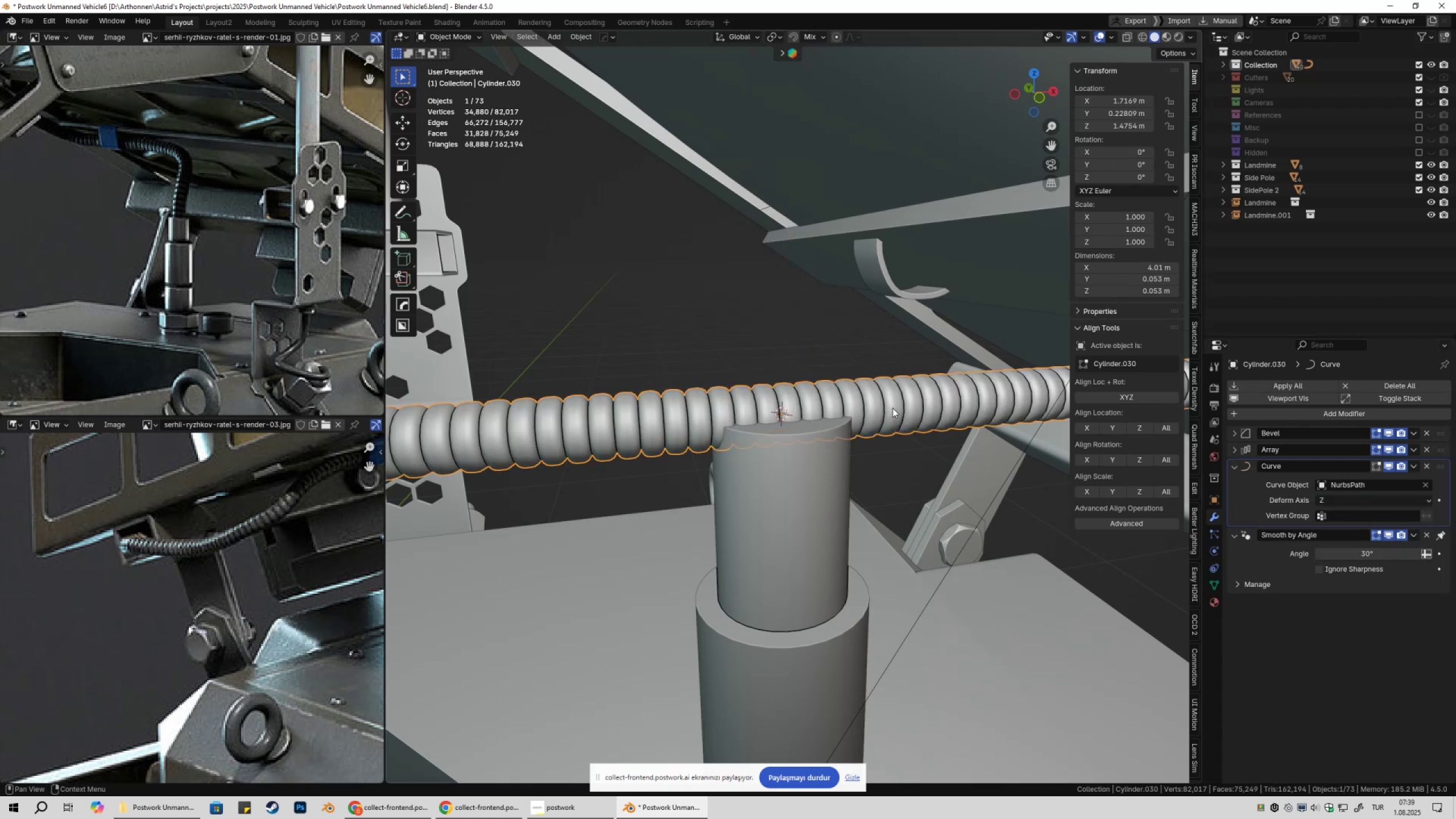 
scroll: coordinate [892, 428], scroll_direction: down, amount: 5.0
 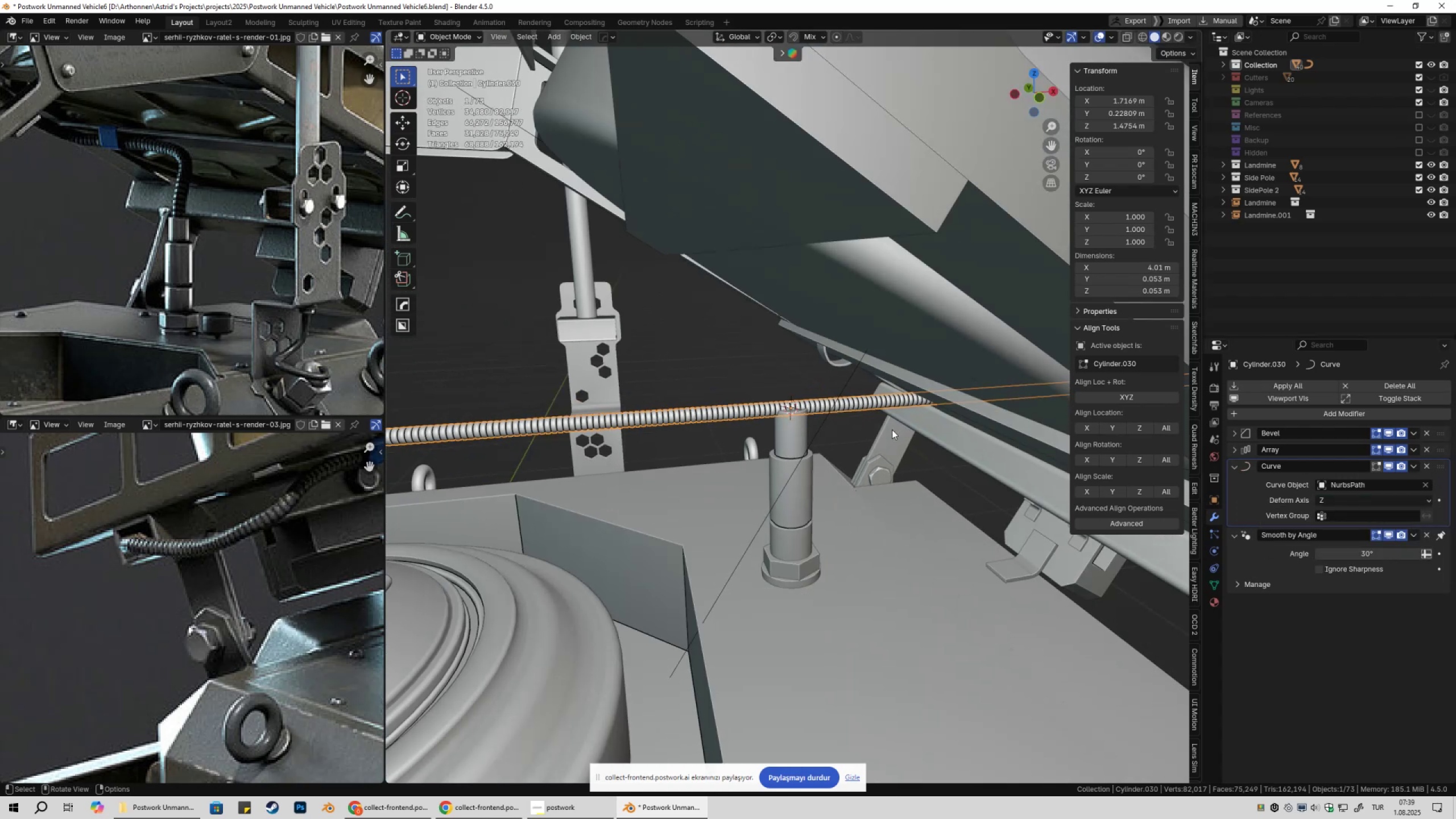 
scroll: coordinate [892, 432], scroll_direction: up, amount: 4.0
 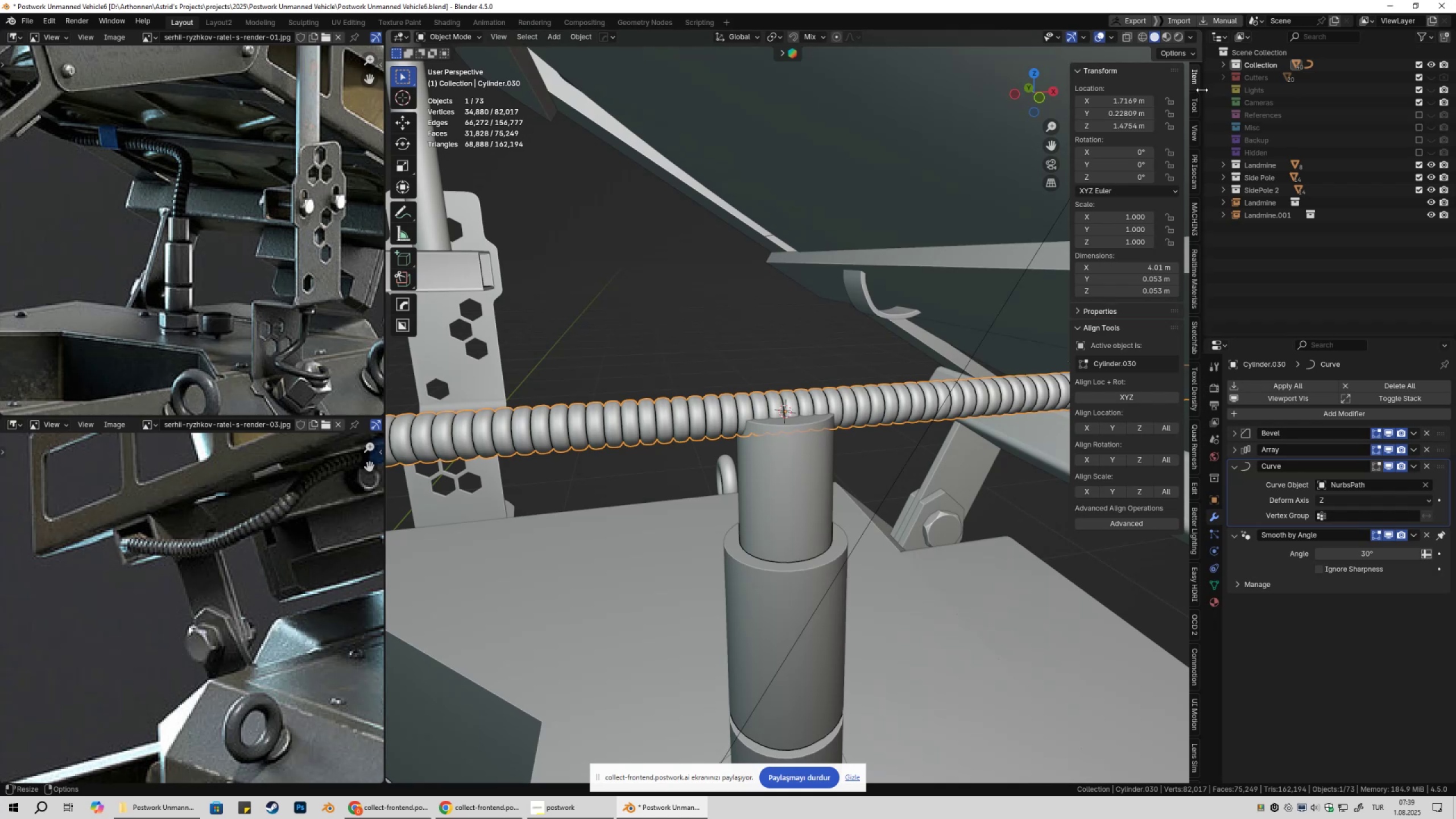 
left_click([1222, 66])
 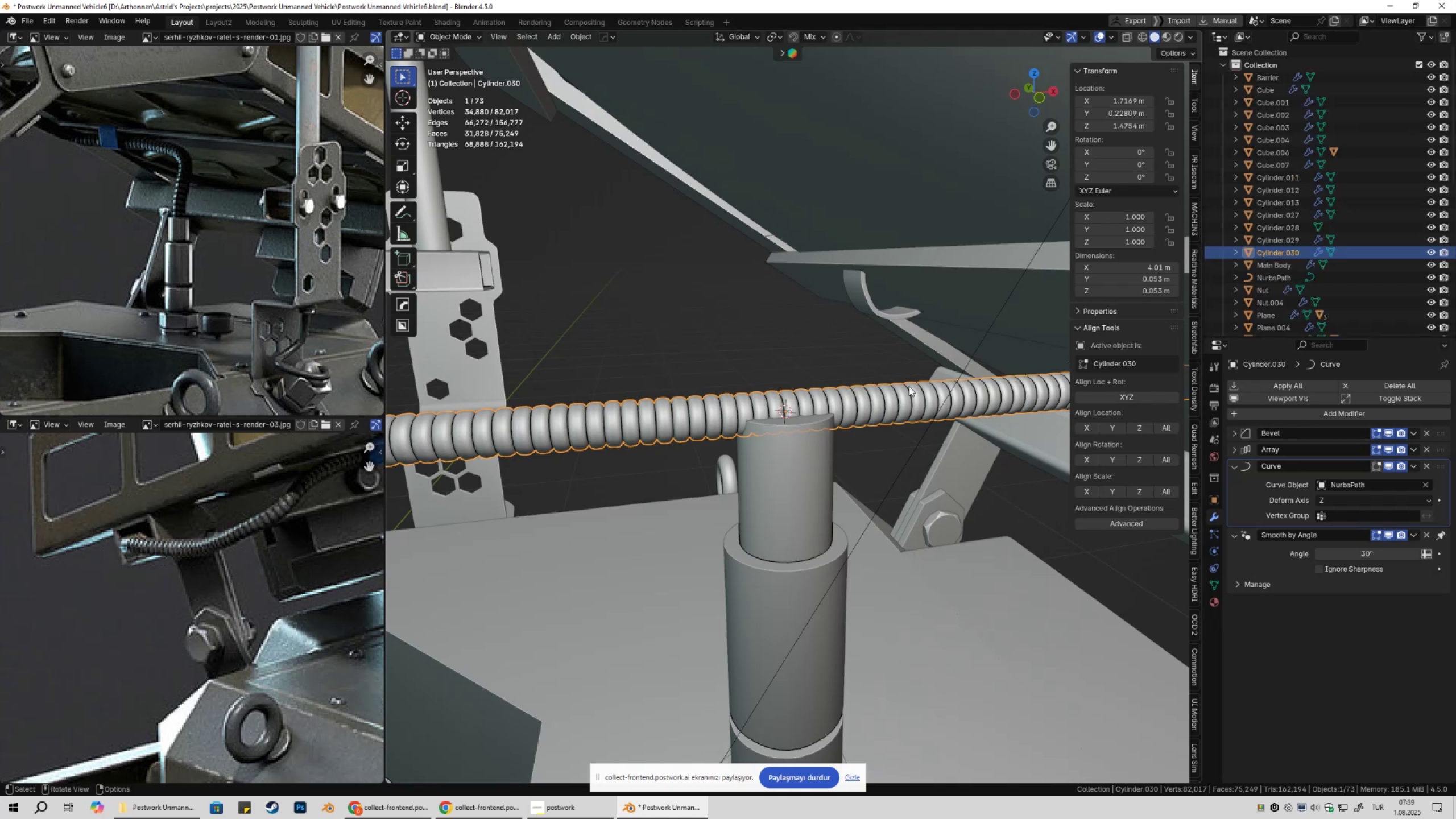 
scroll: coordinate [1272, 233], scroll_direction: down, amount: 10.0
 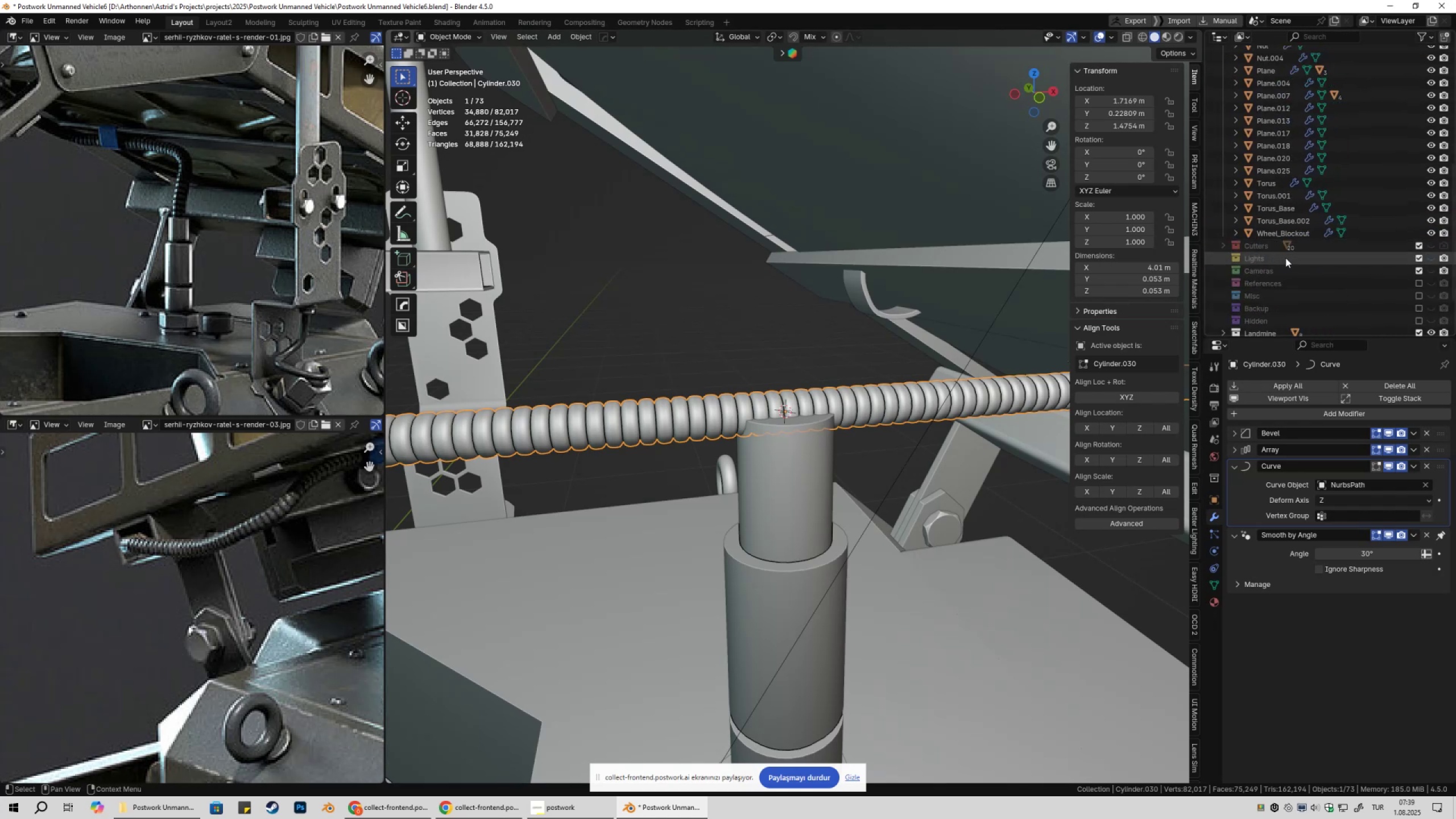 
scroll: coordinate [1294, 258], scroll_direction: up, amount: 7.0
 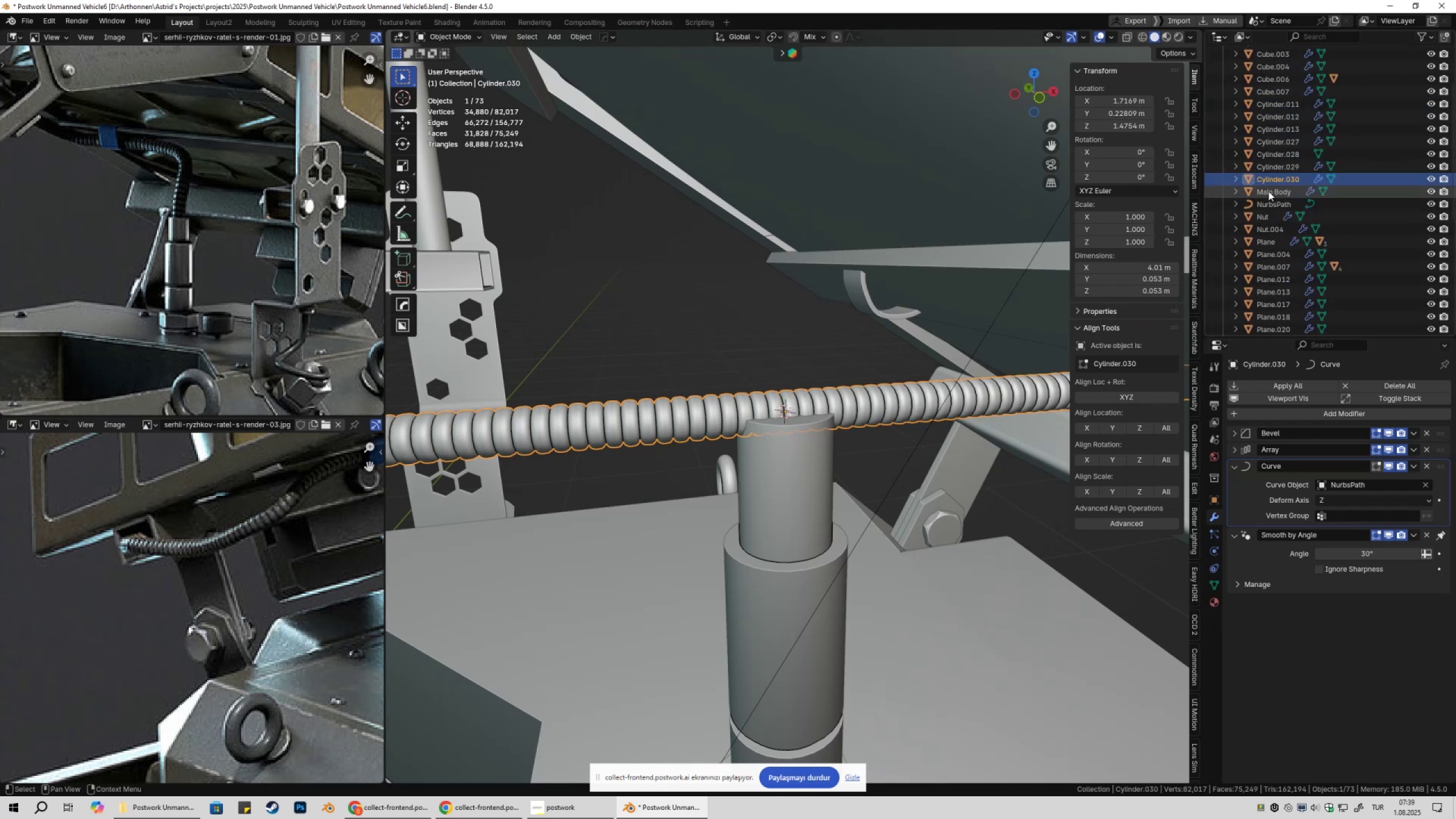 
left_click([1268, 191])
 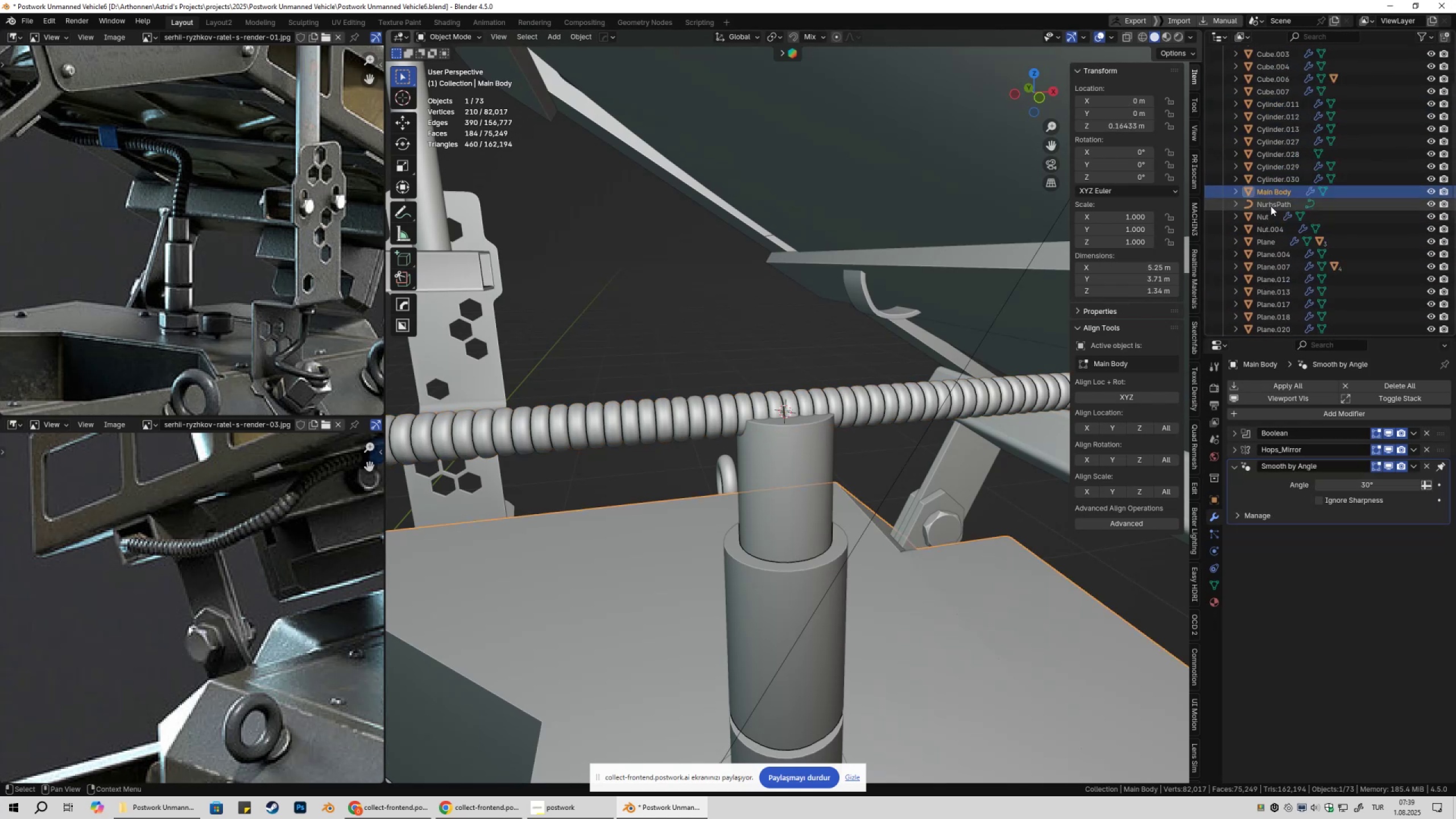 
left_click([1271, 204])
 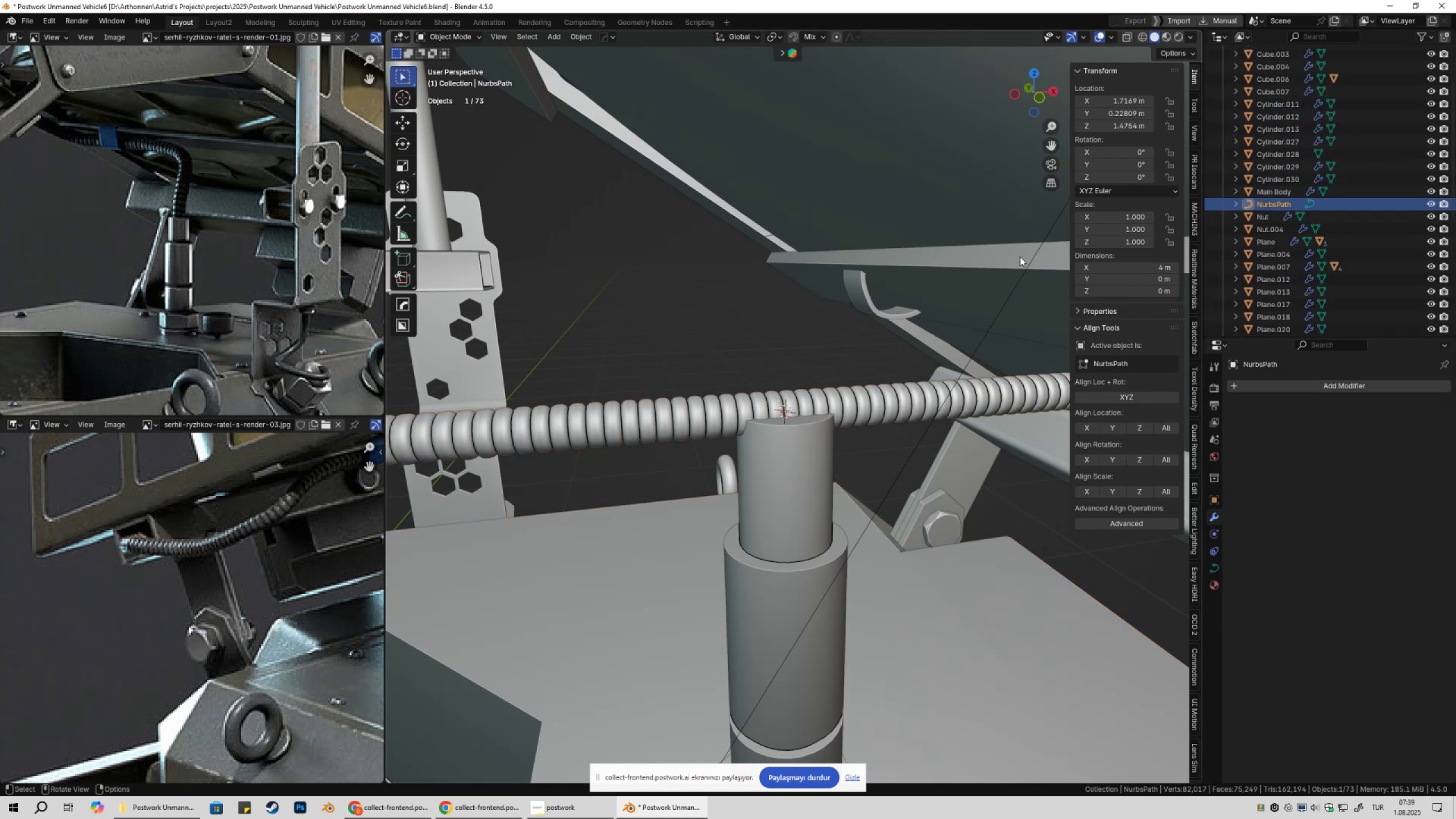 
scroll: coordinate [891, 350], scroll_direction: down, amount: 6.0
 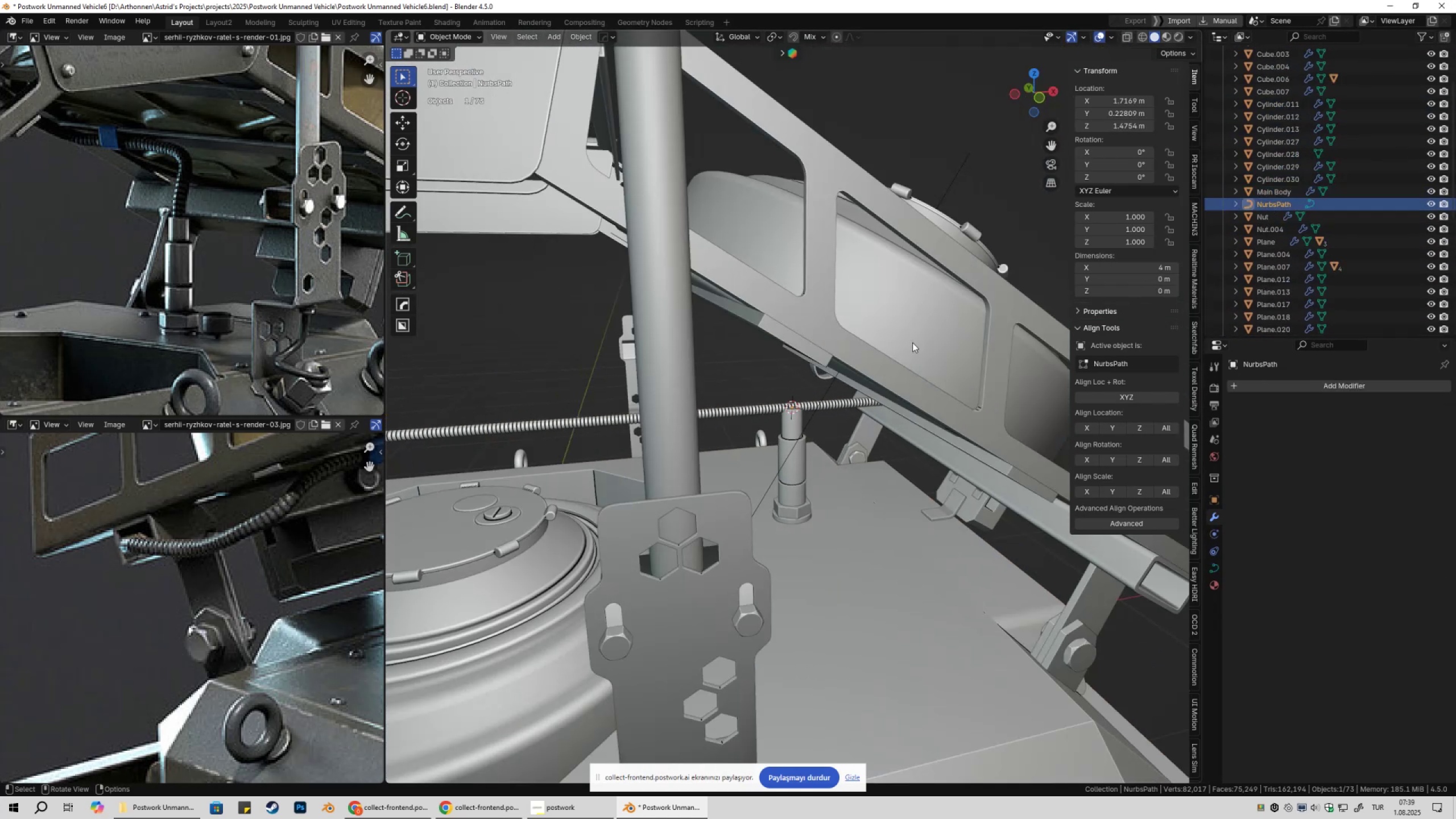 
scroll: coordinate [1278, 169], scroll_direction: up, amount: 4.0
 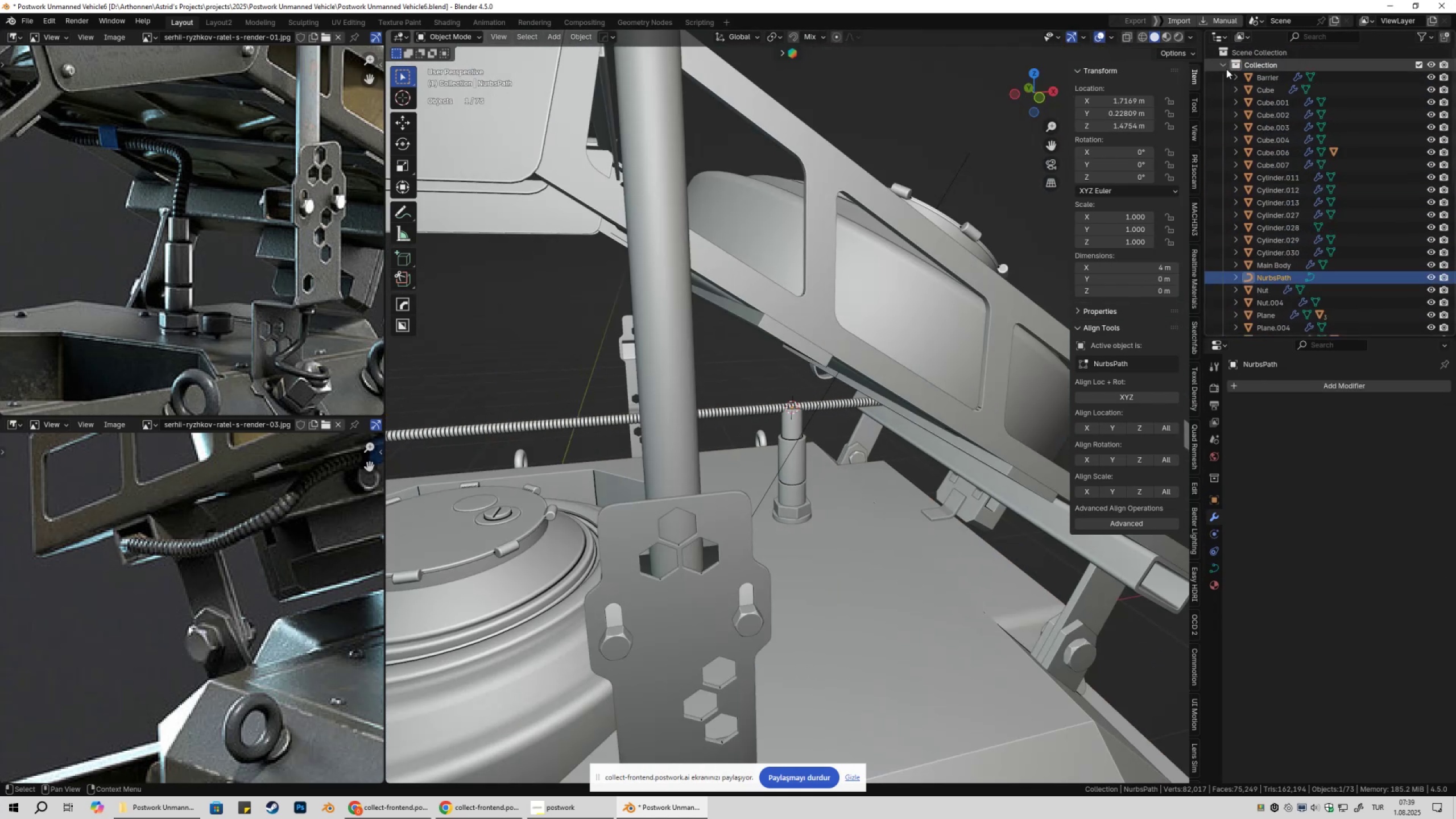 
left_click([1223, 65])
 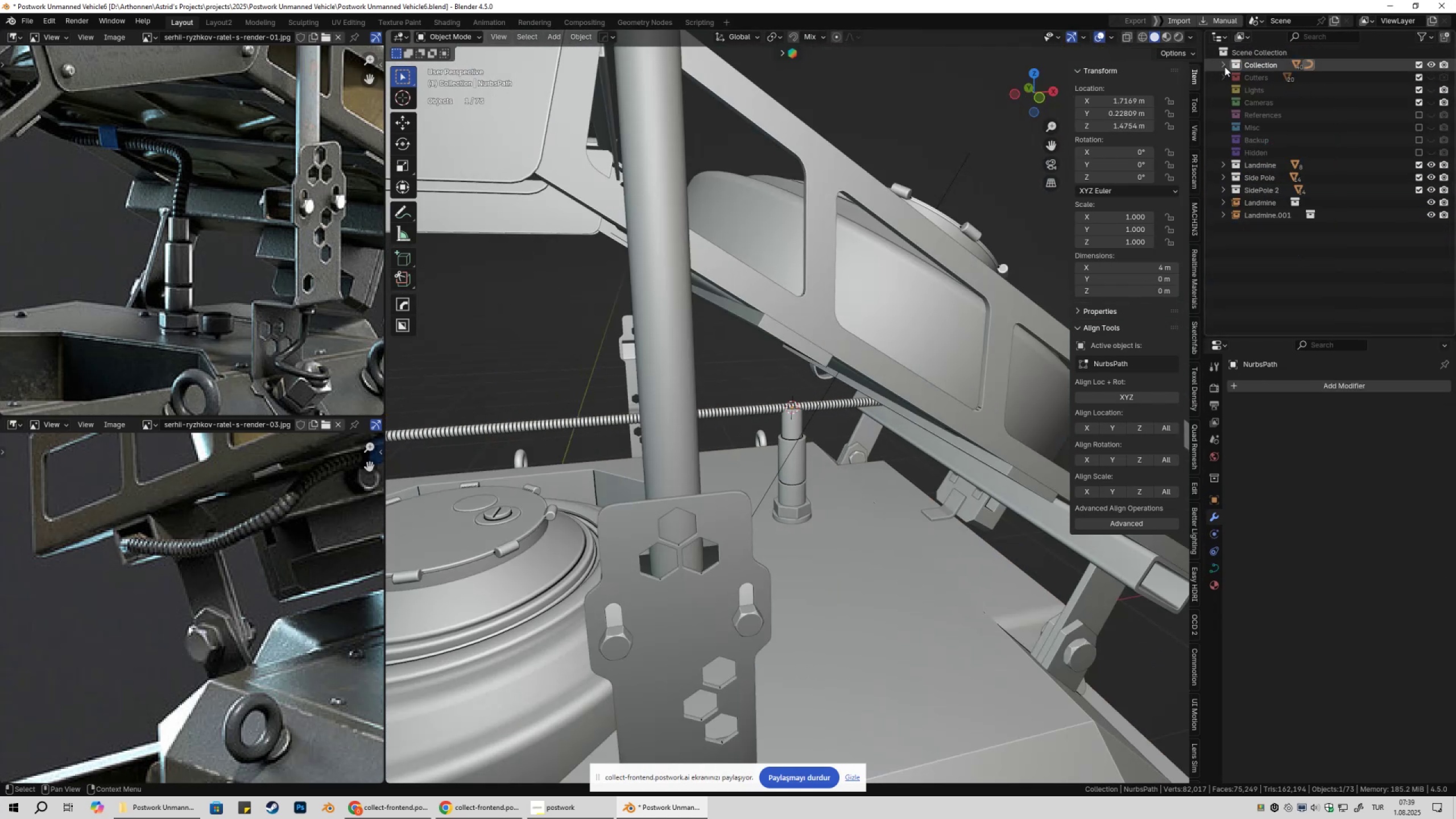 
left_click([1225, 67])
 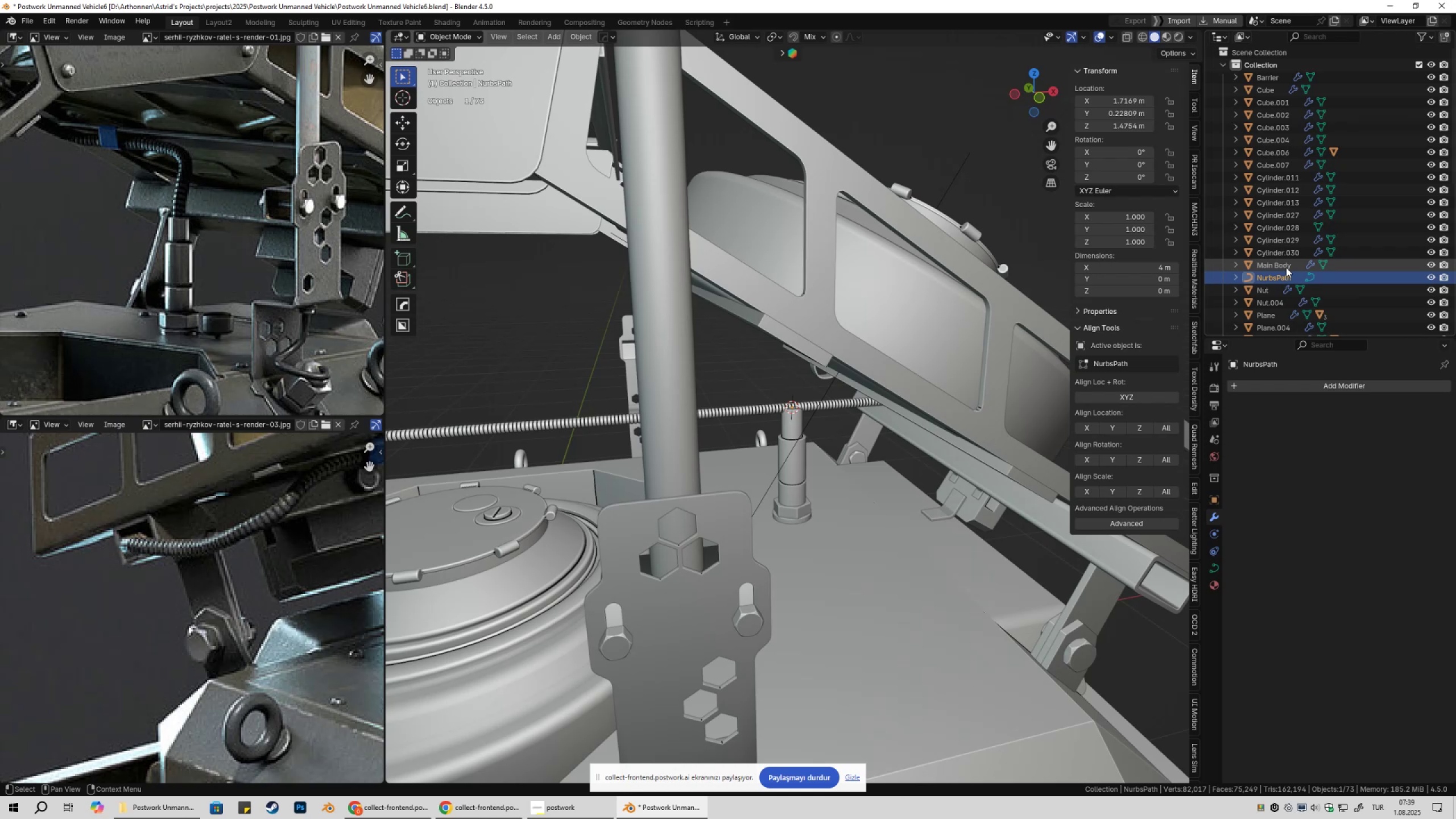 
double_click([1280, 273])
 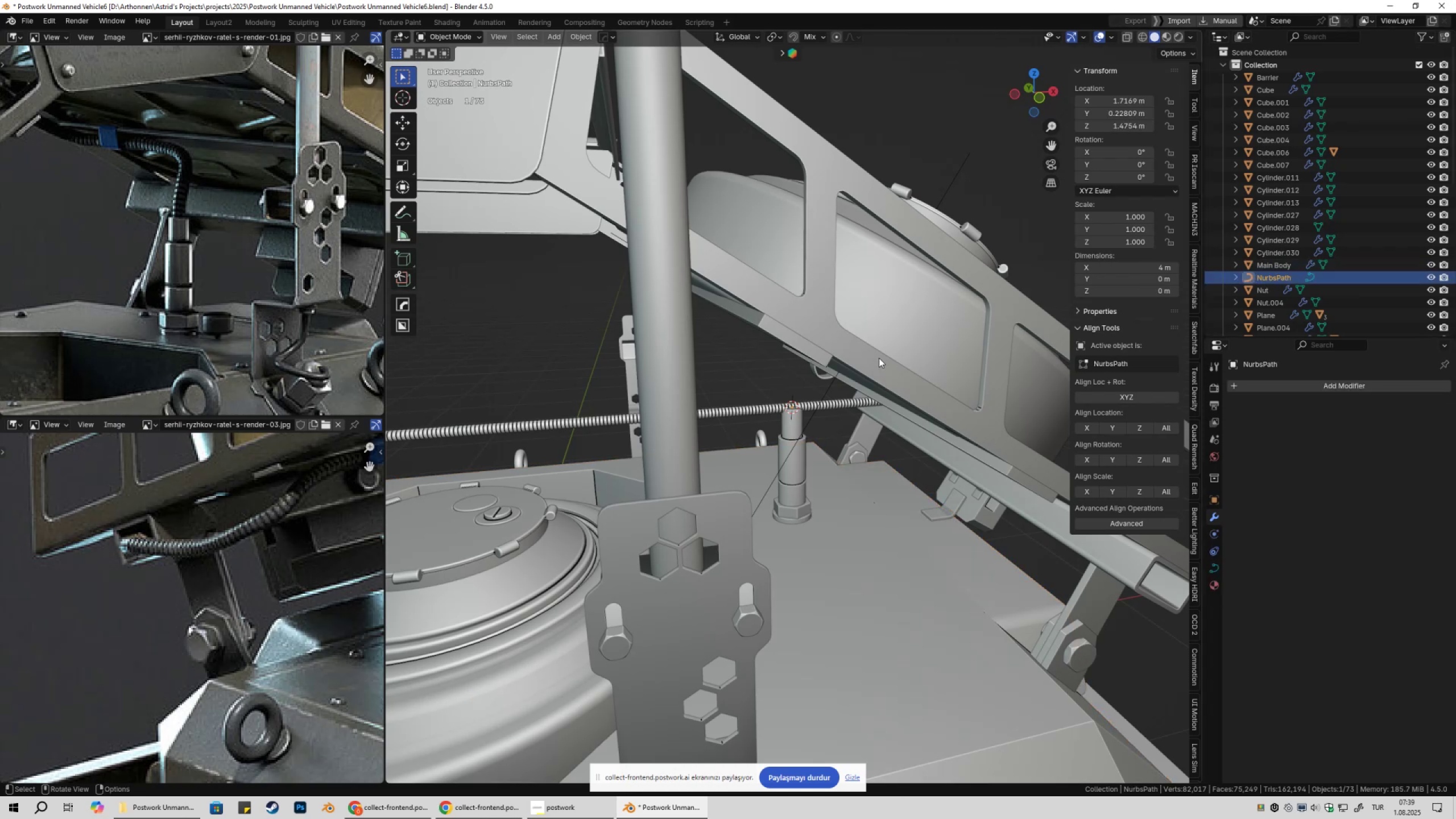 
key(M)
 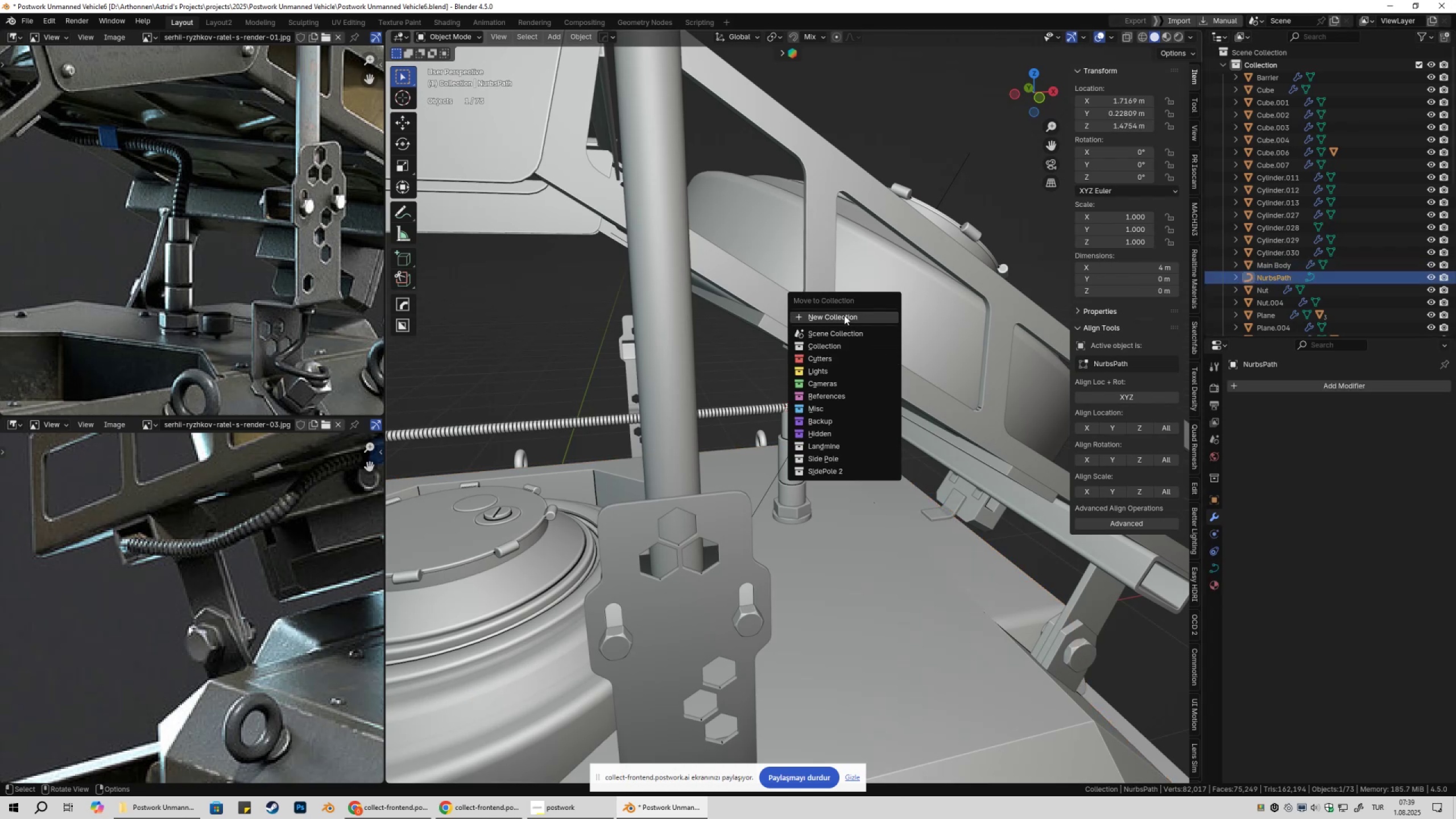 
left_click([844, 315])
 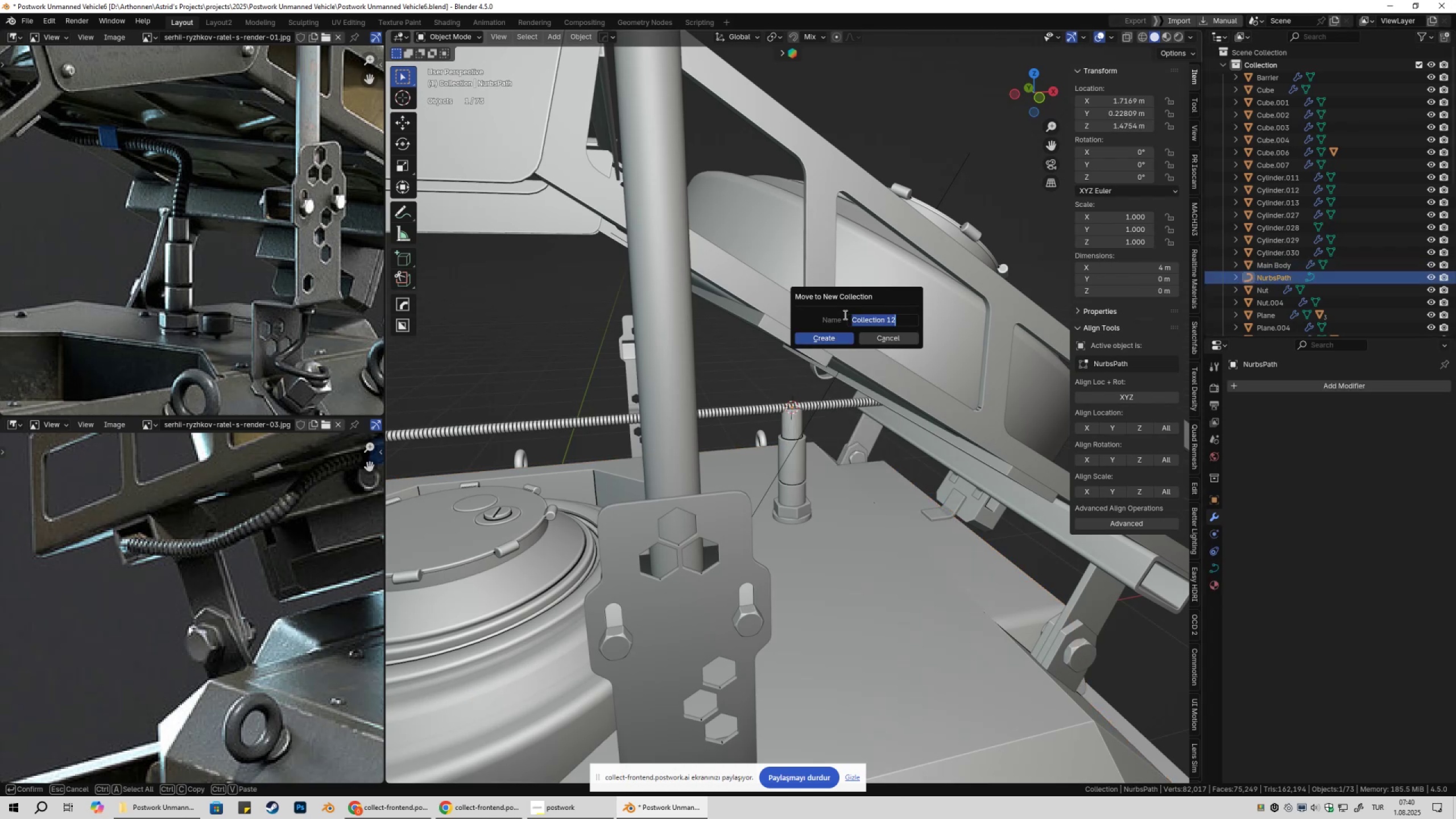 
type(Curves)
 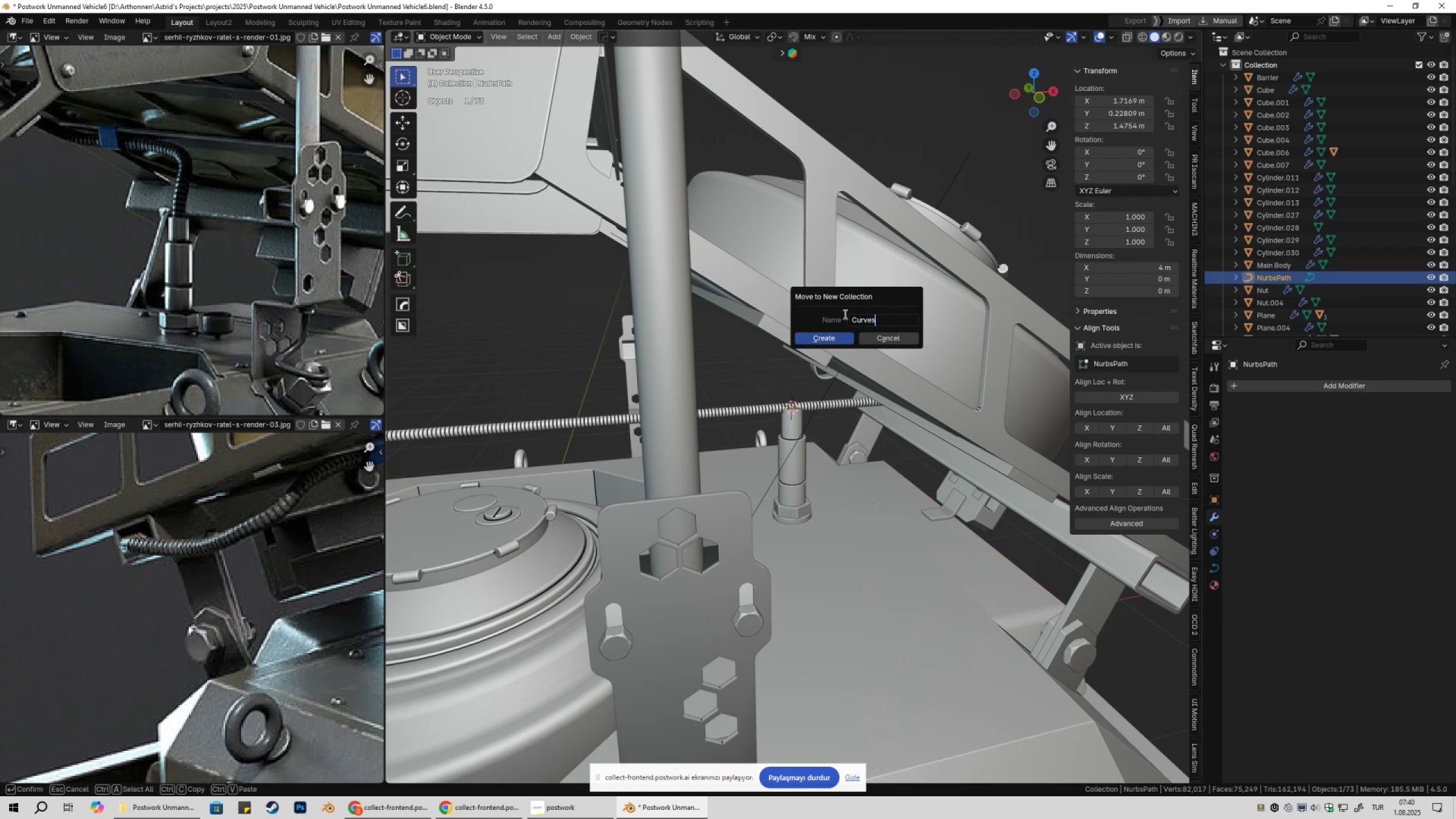 
key(Enter)
 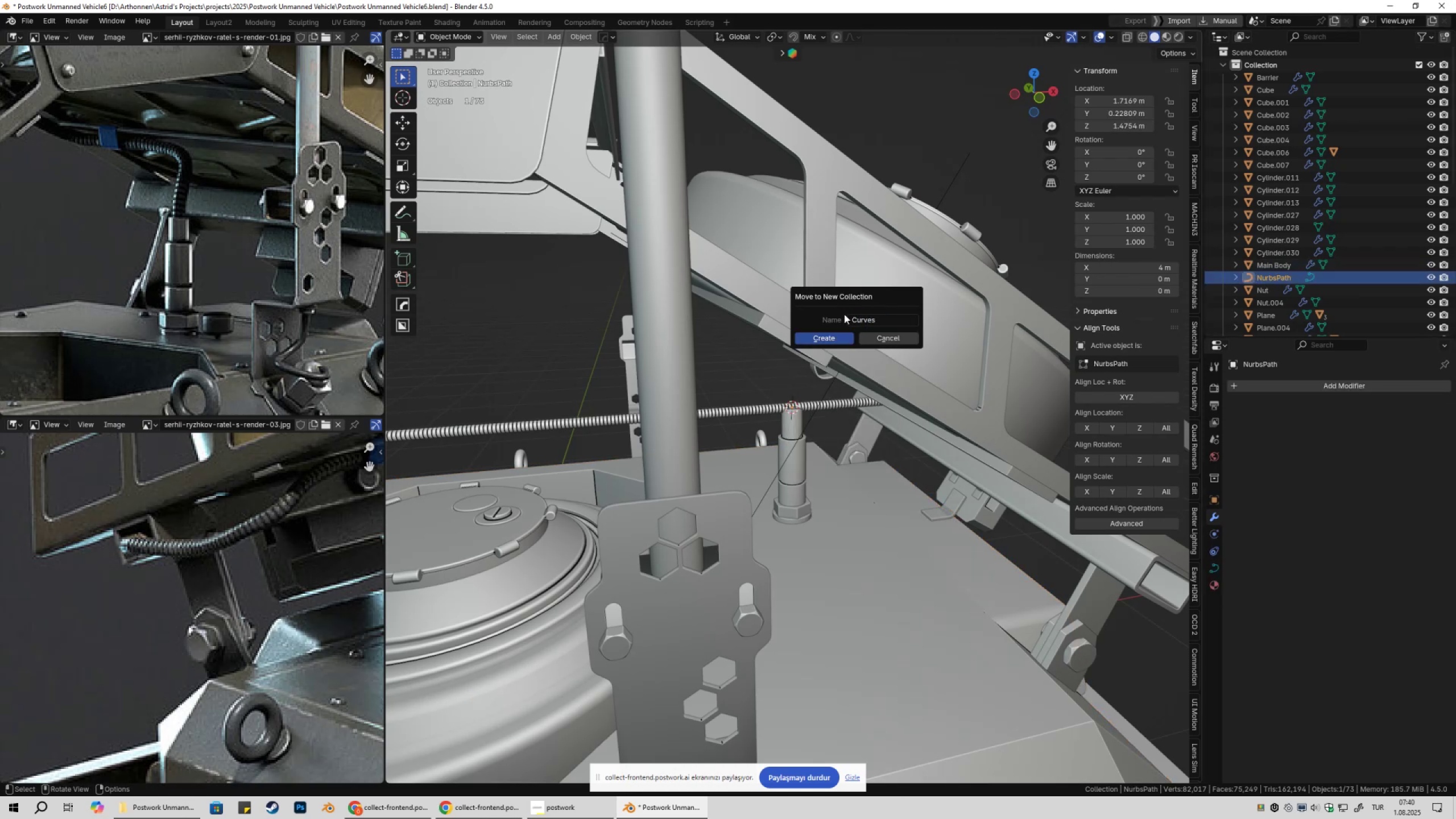 
key(Enter)
 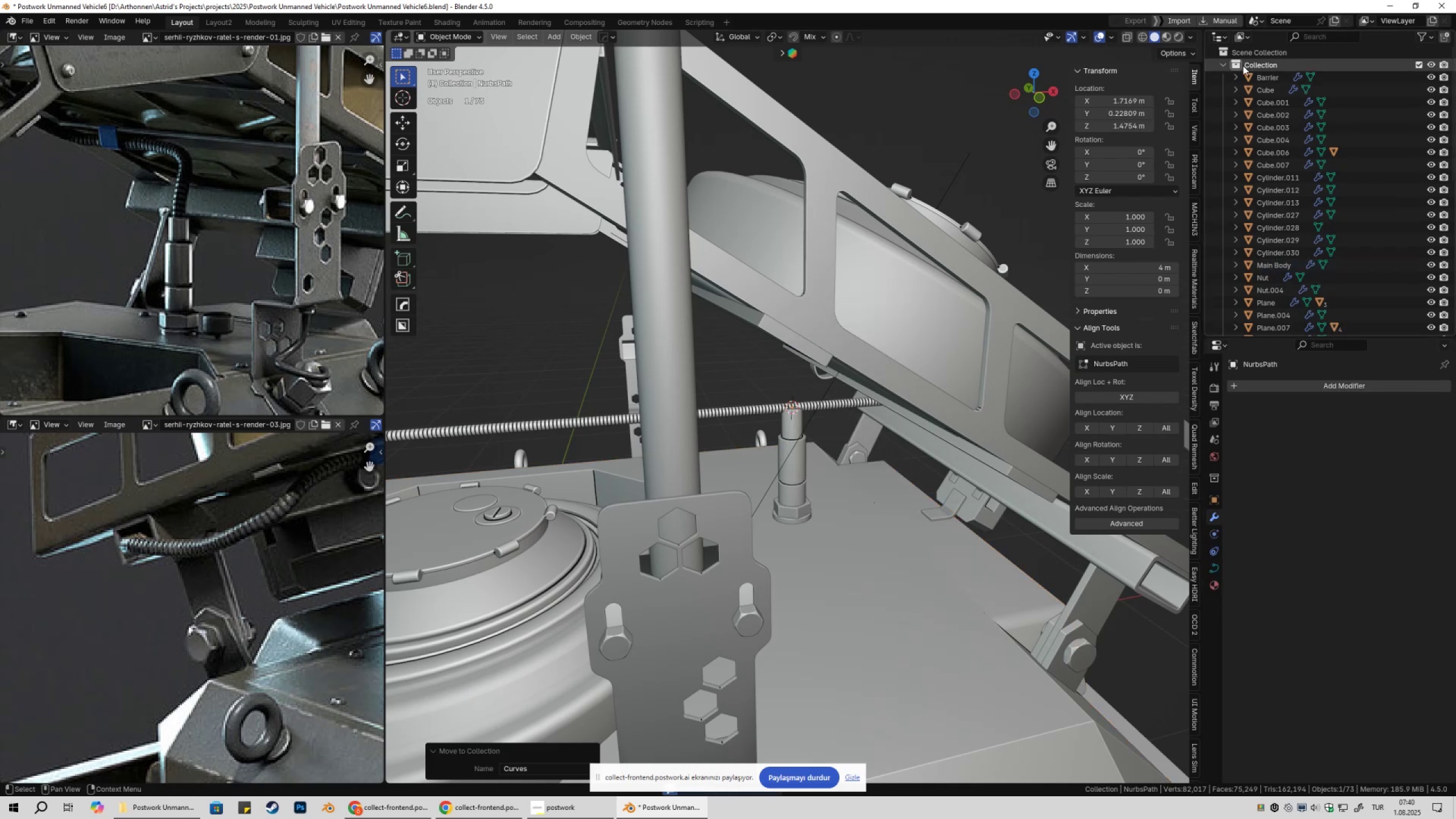 
left_click([1220, 67])
 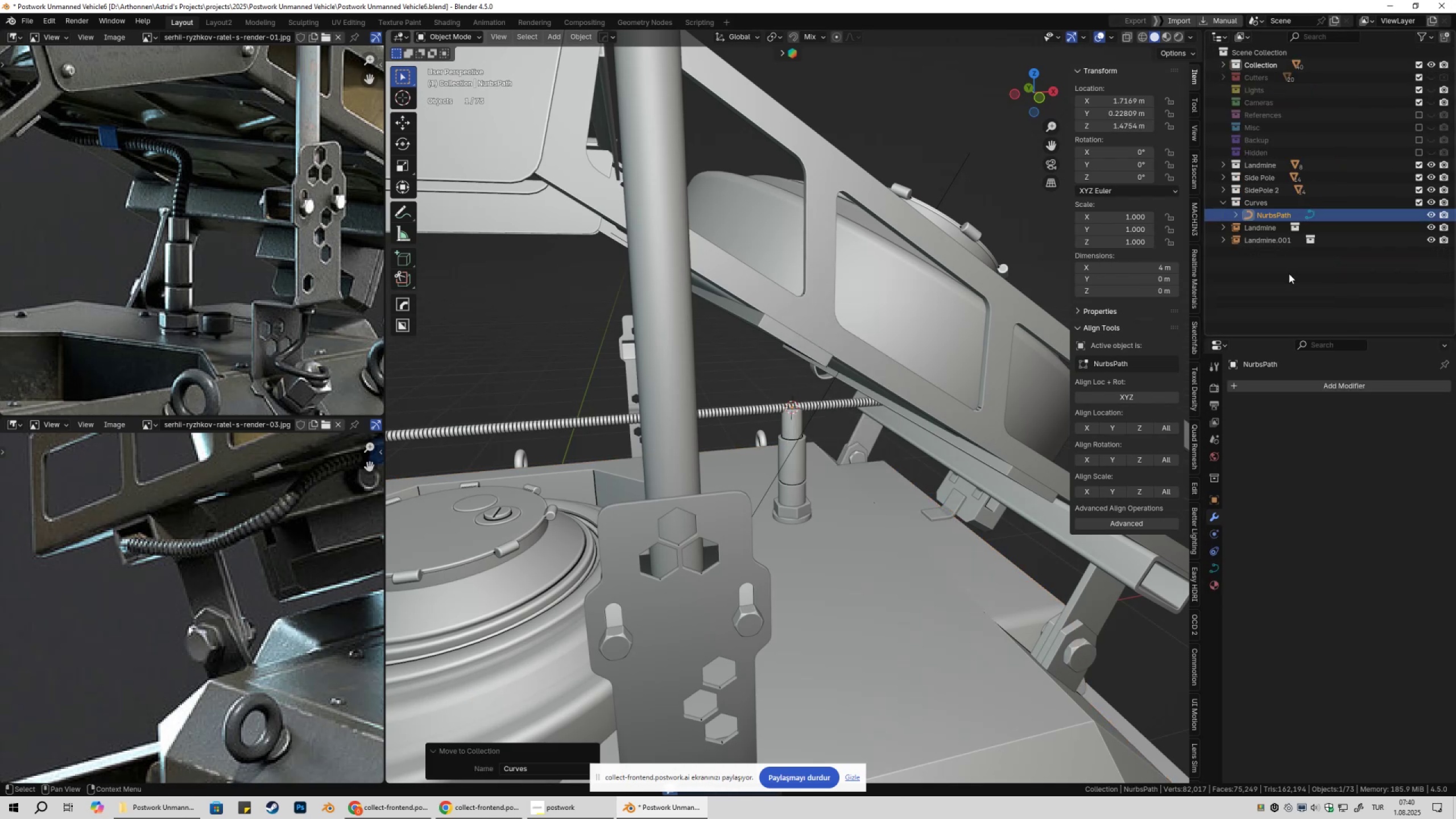 
left_click([1293, 291])
 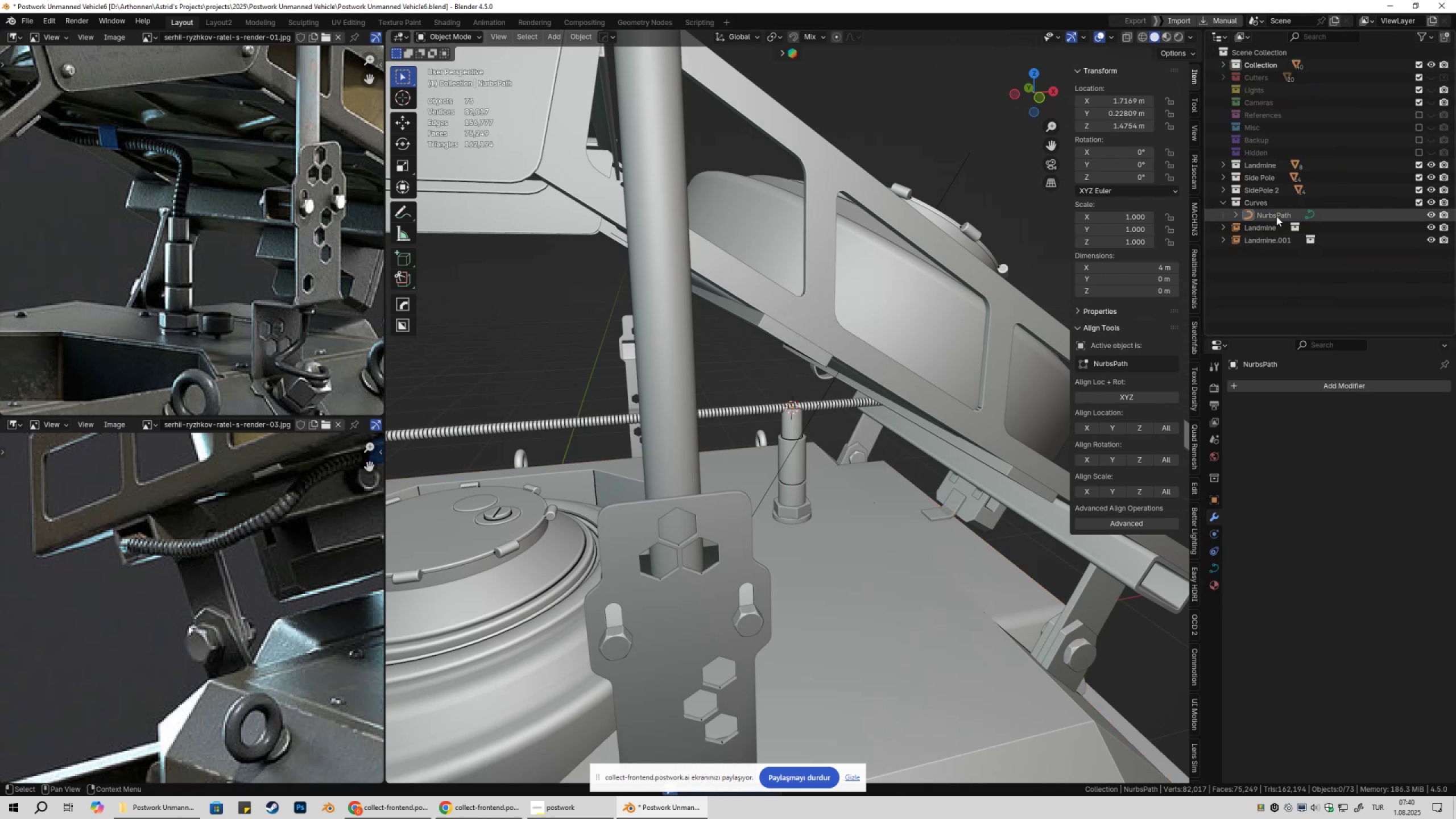 
left_click([1276, 216])
 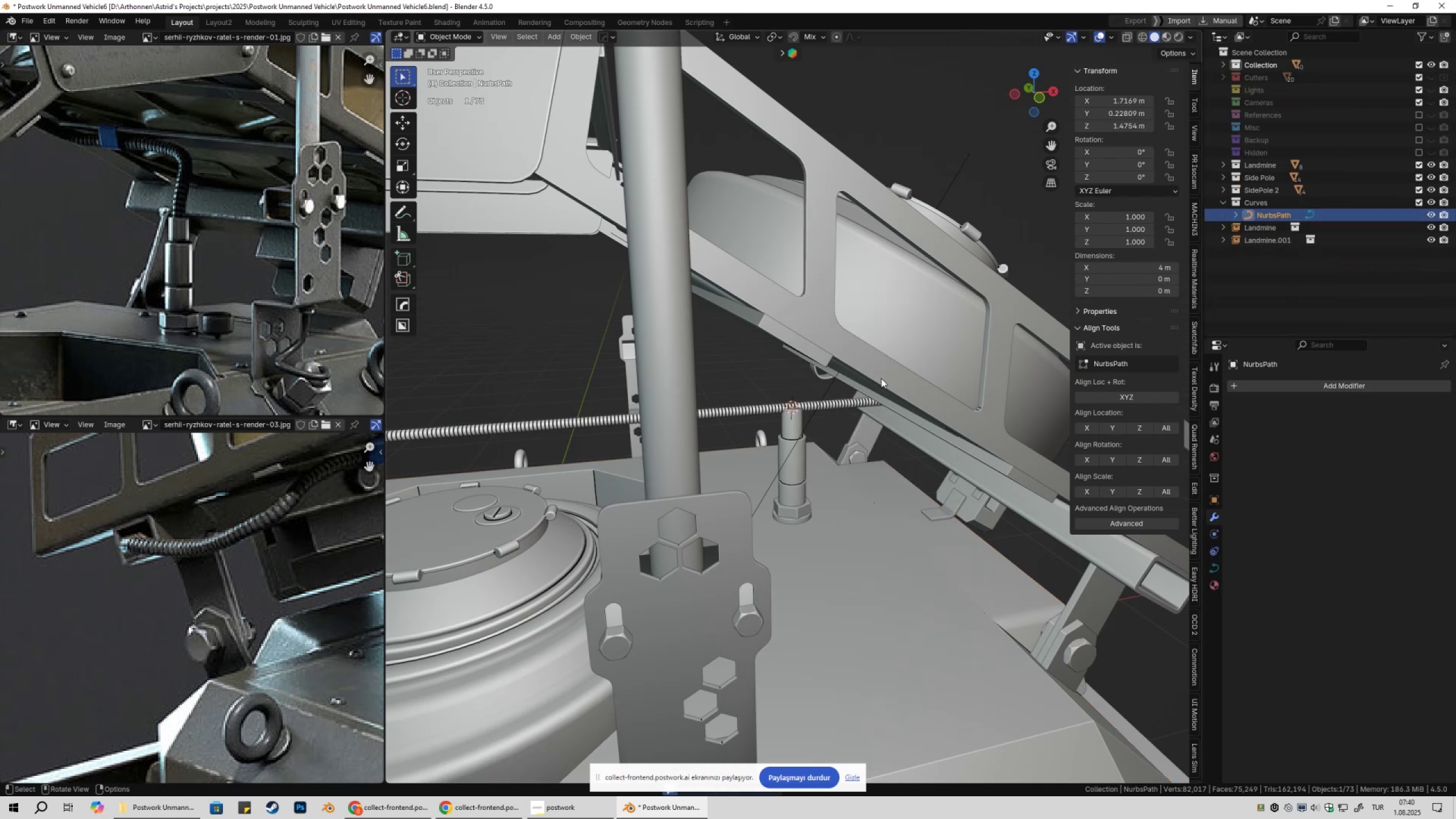 
key(Tab)
 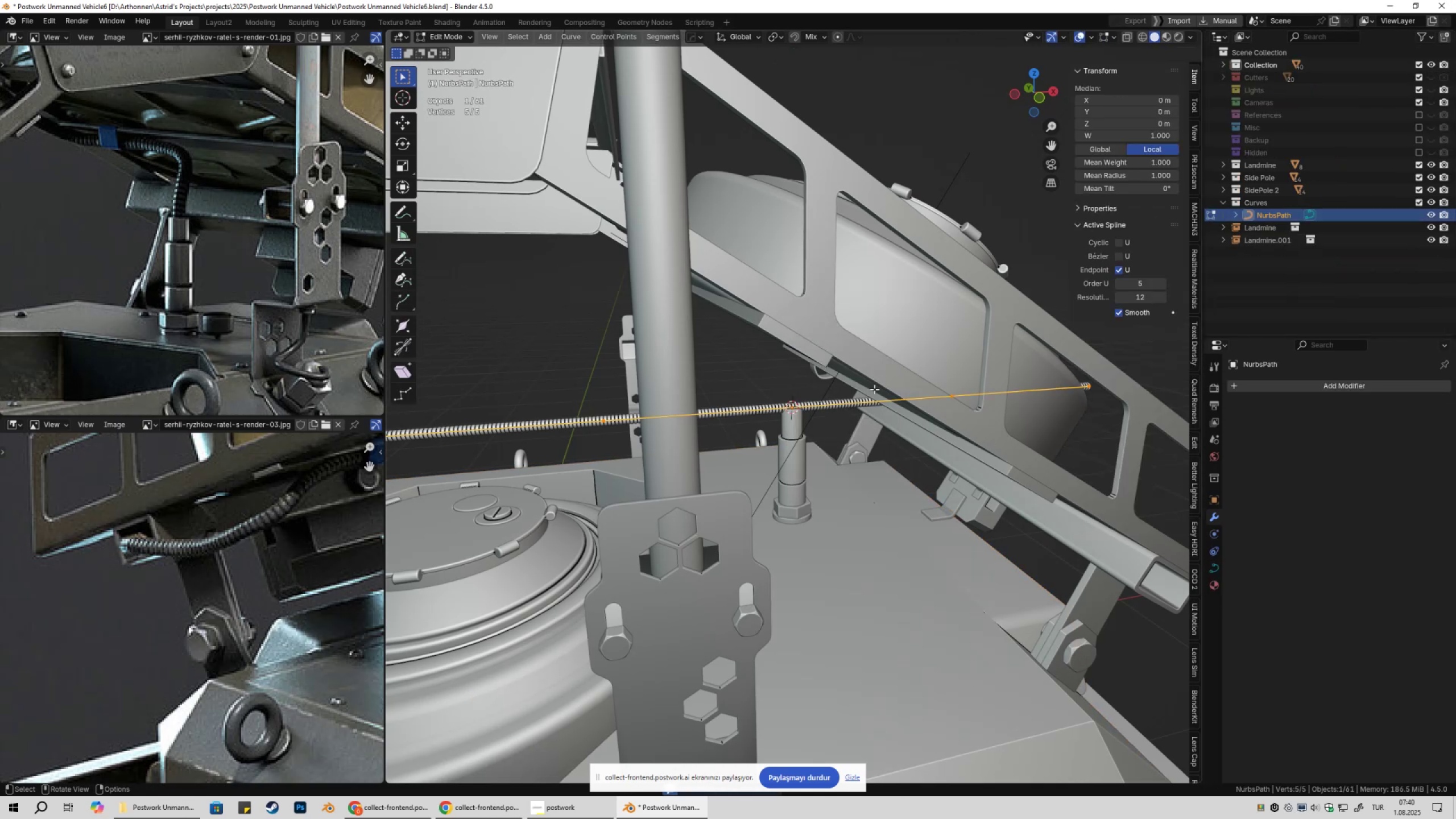 
scroll: coordinate [867, 399], scroll_direction: down, amount: 3.0
 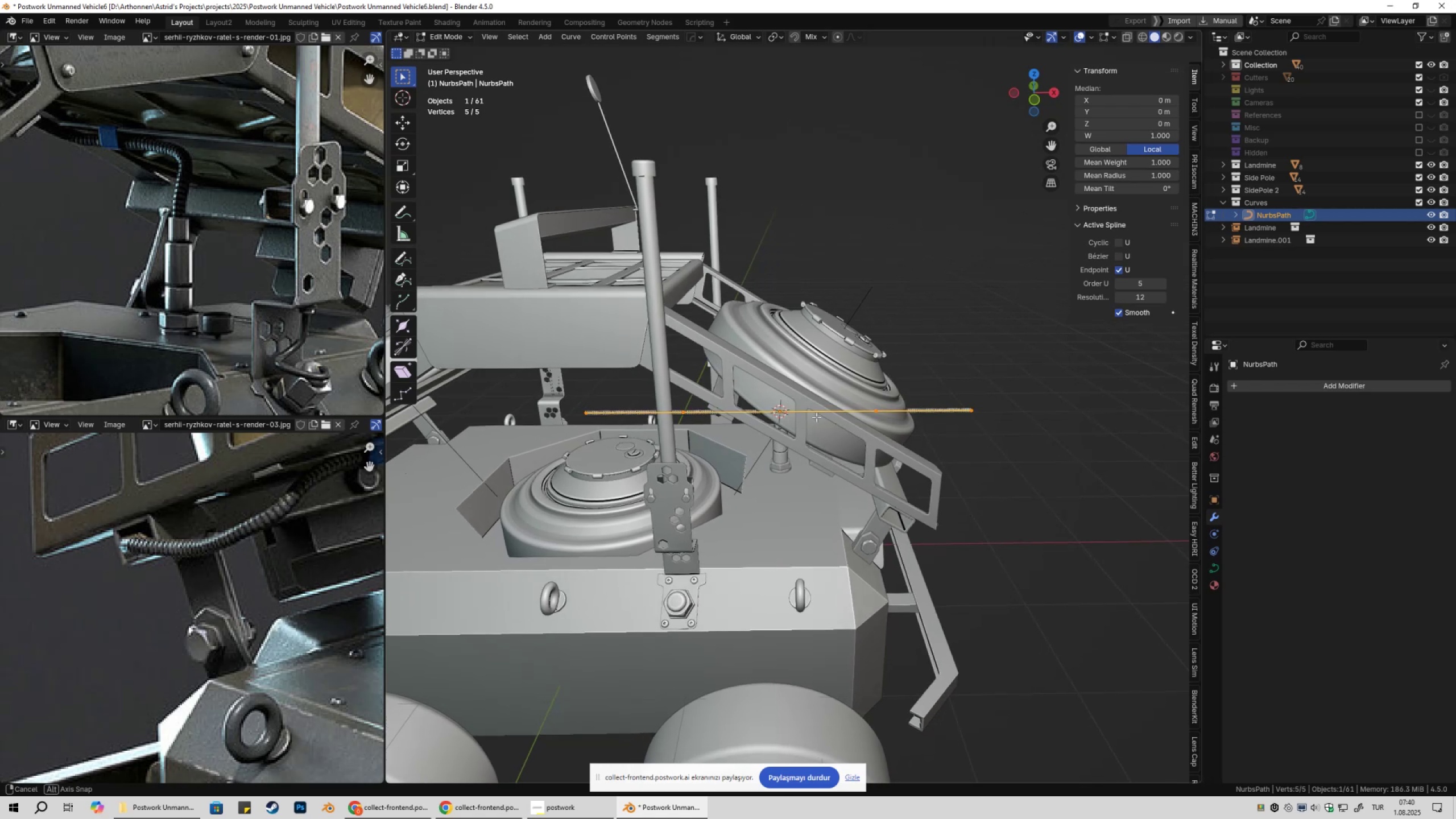 
key(Tab)
 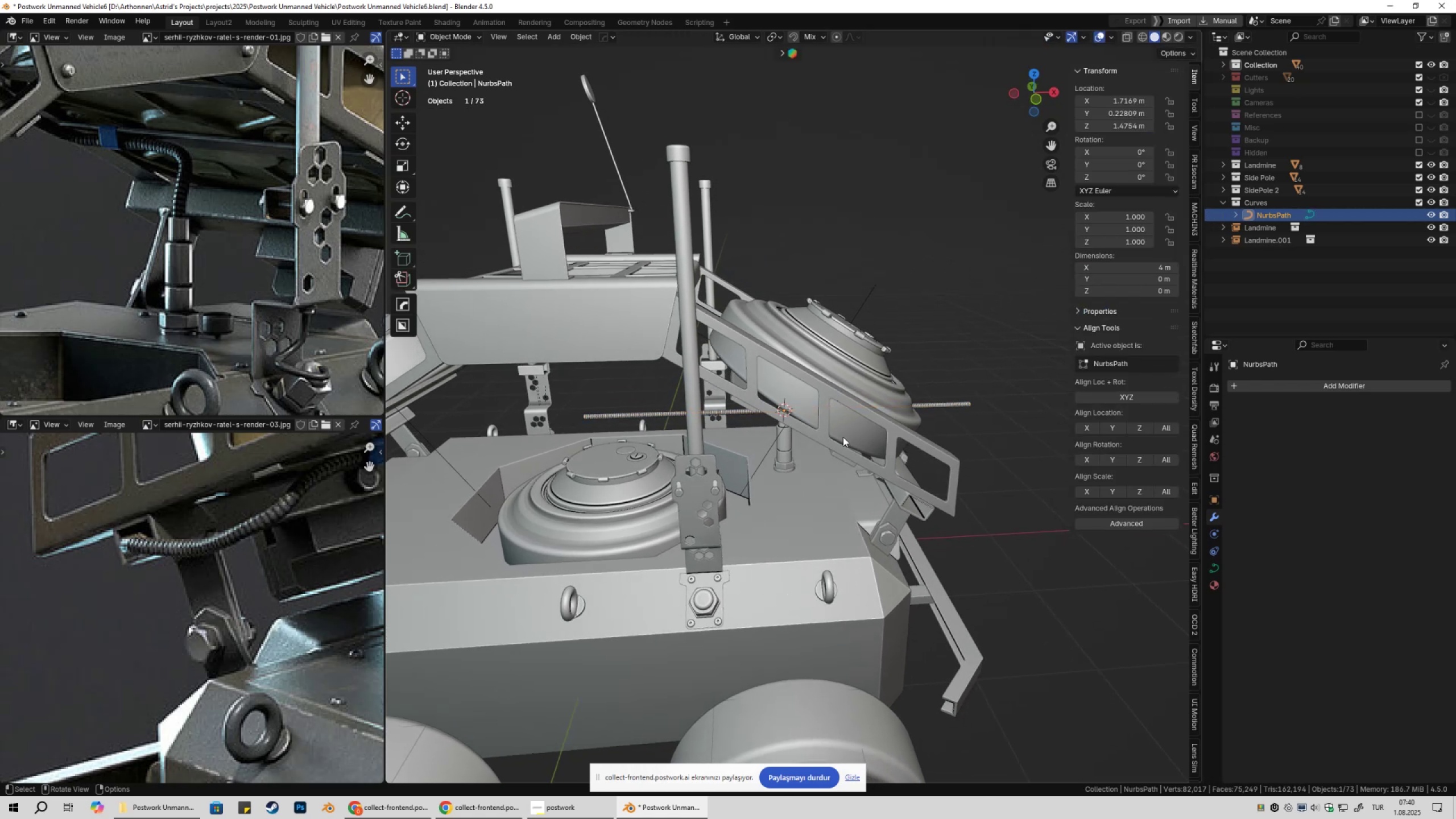 
scroll: coordinate [851, 446], scroll_direction: up, amount: 3.0
 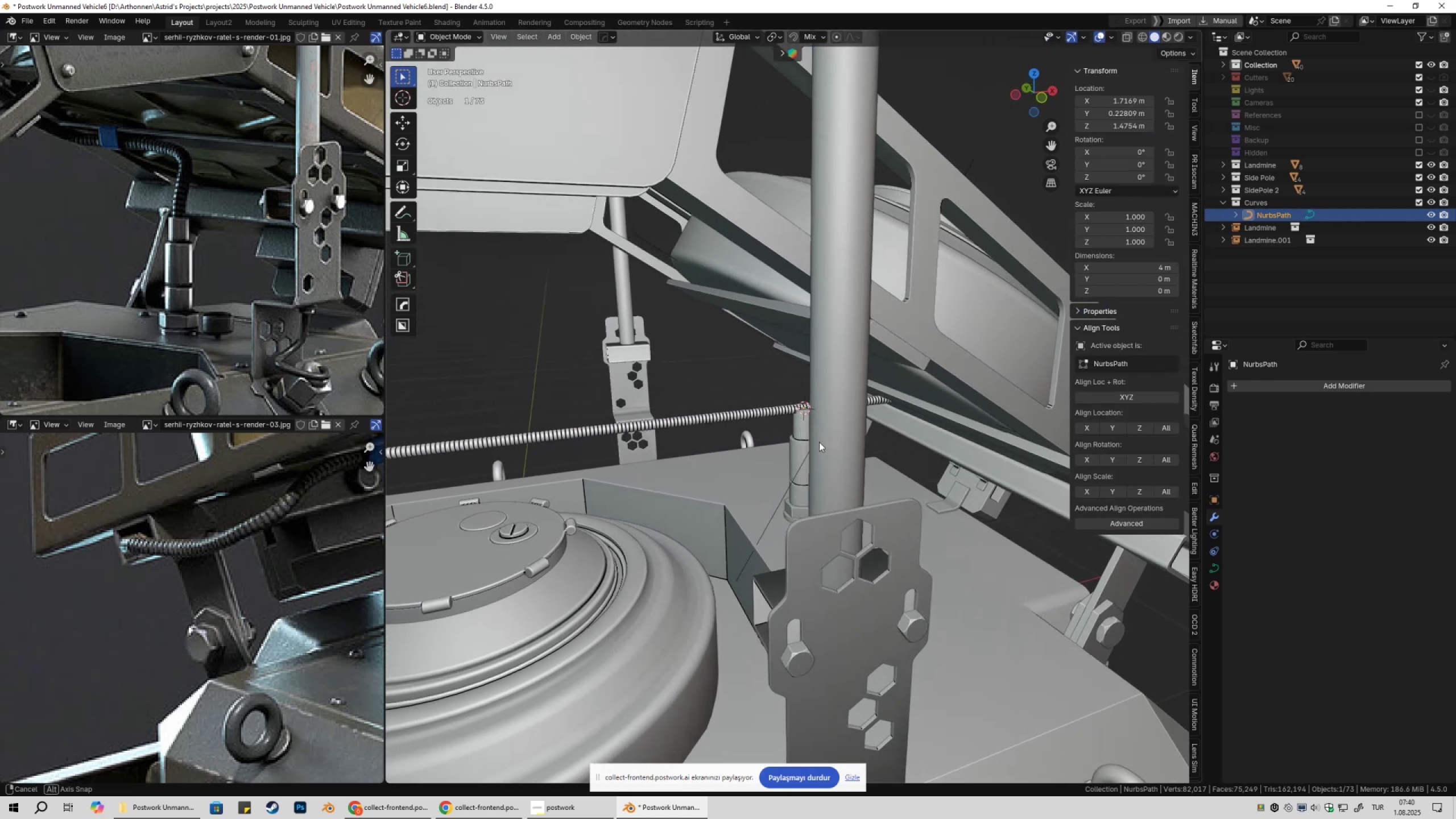 
key(Tab)
 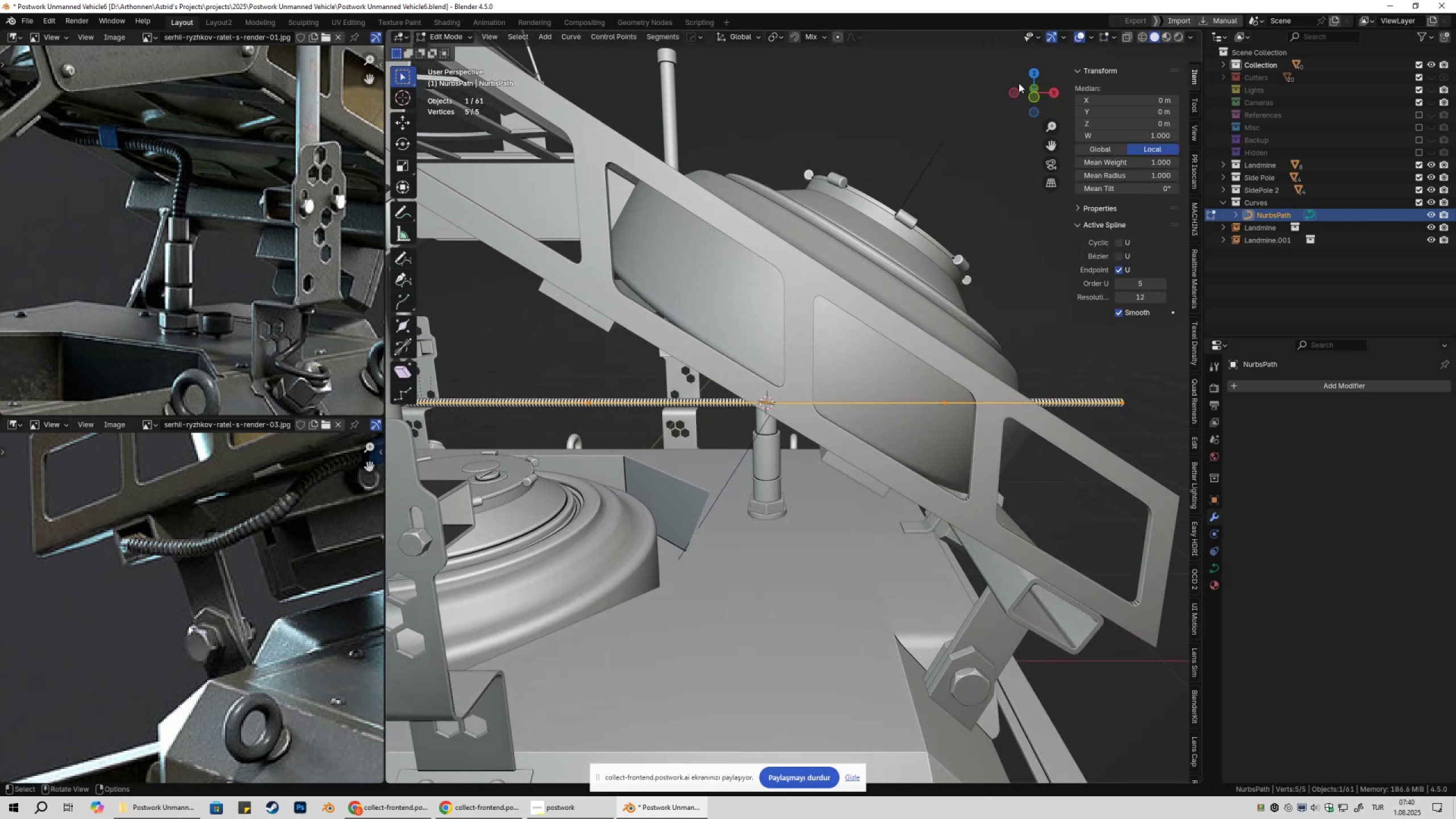 
left_click([1091, 39])
 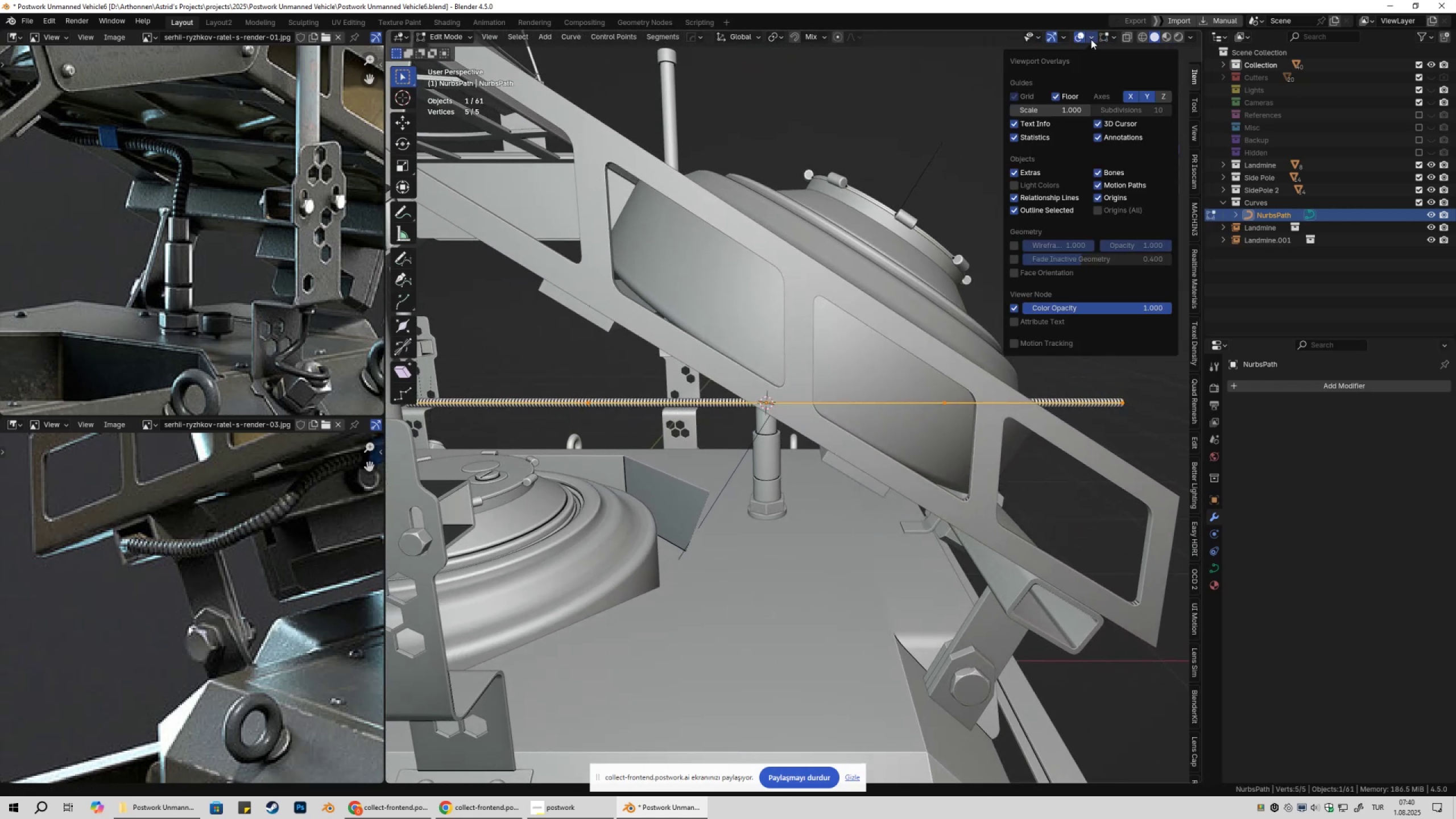 
left_click([1017, 271])
 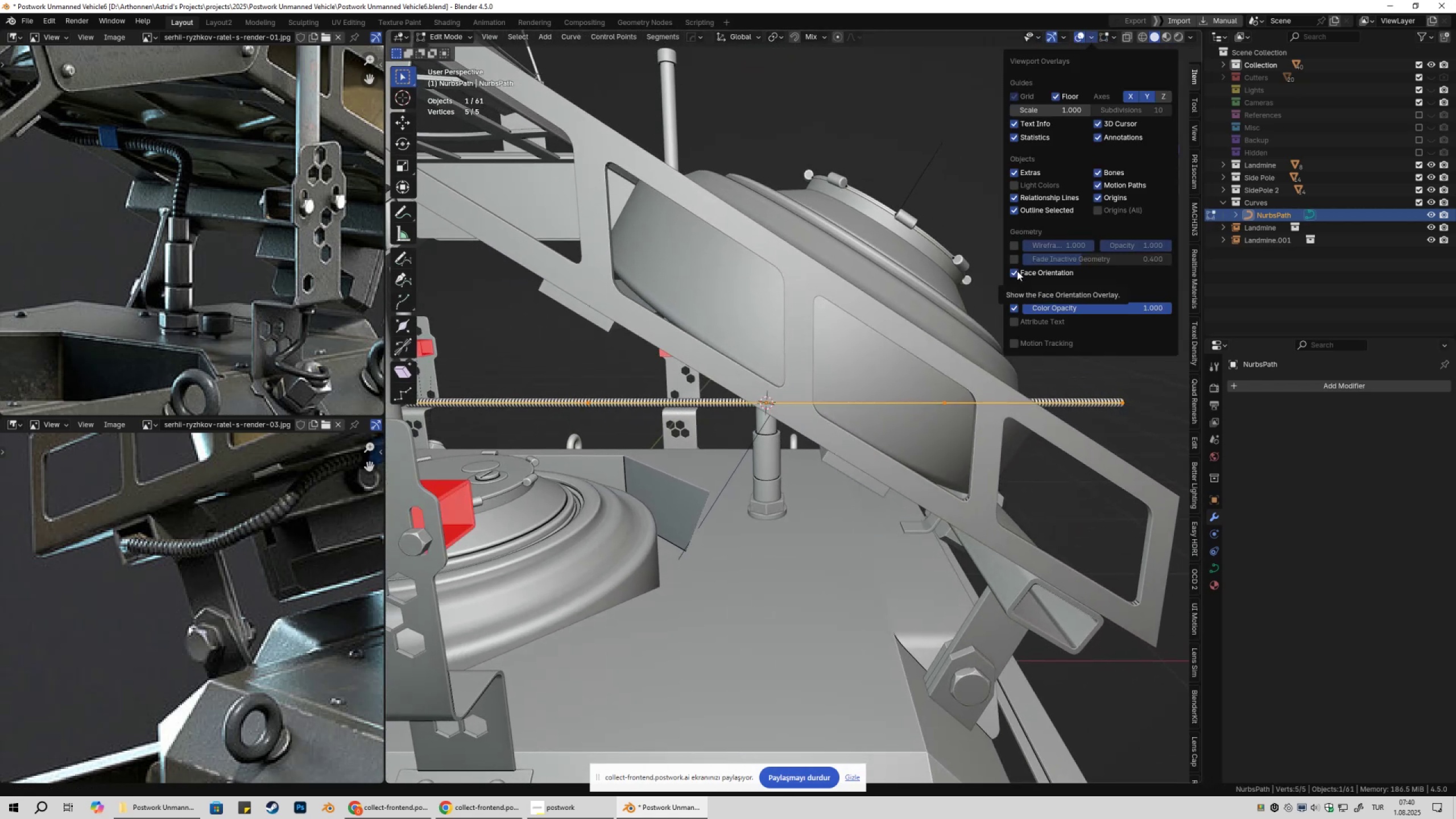 
left_click([1017, 271])
 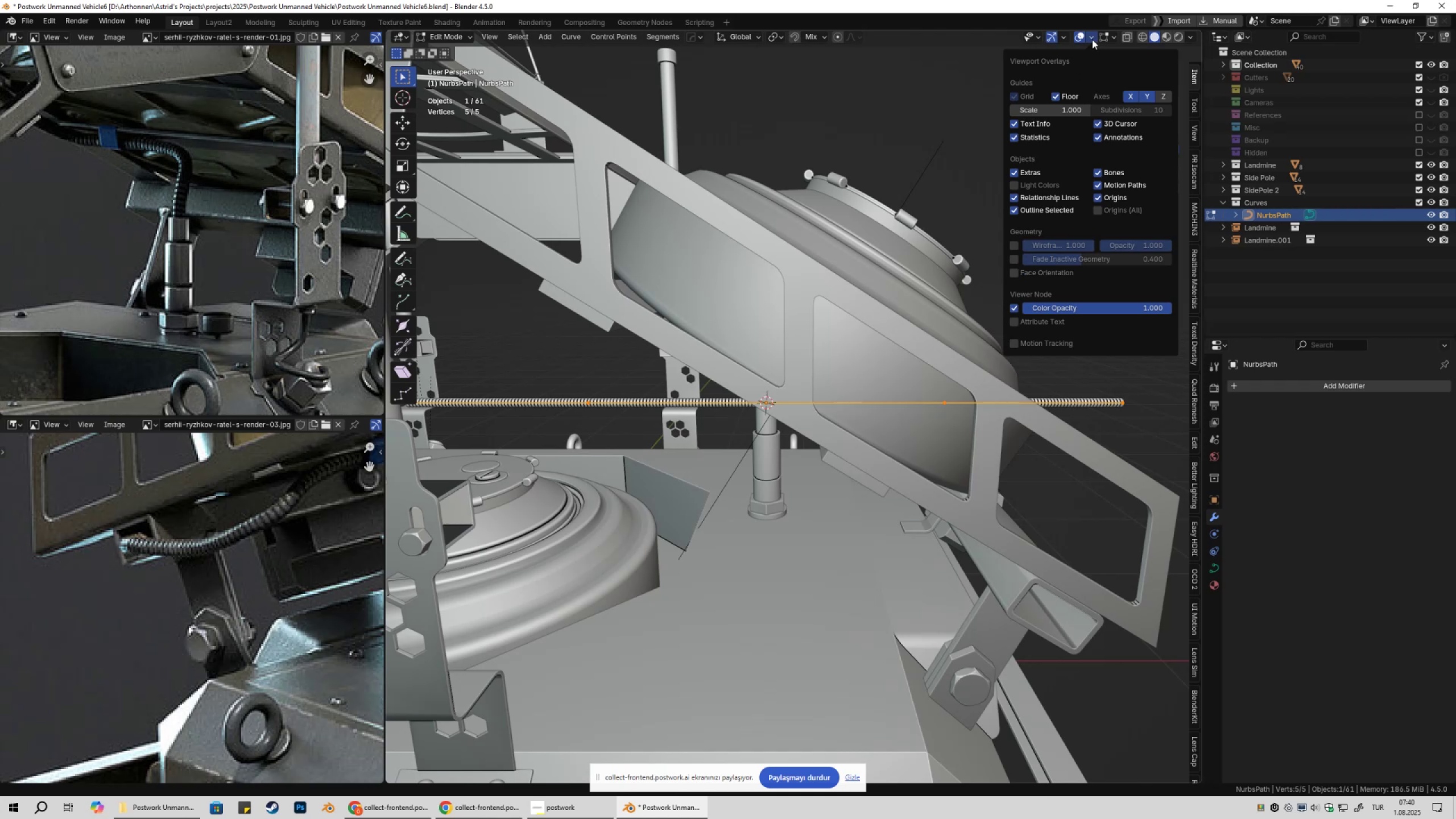 
left_click([1092, 39])
 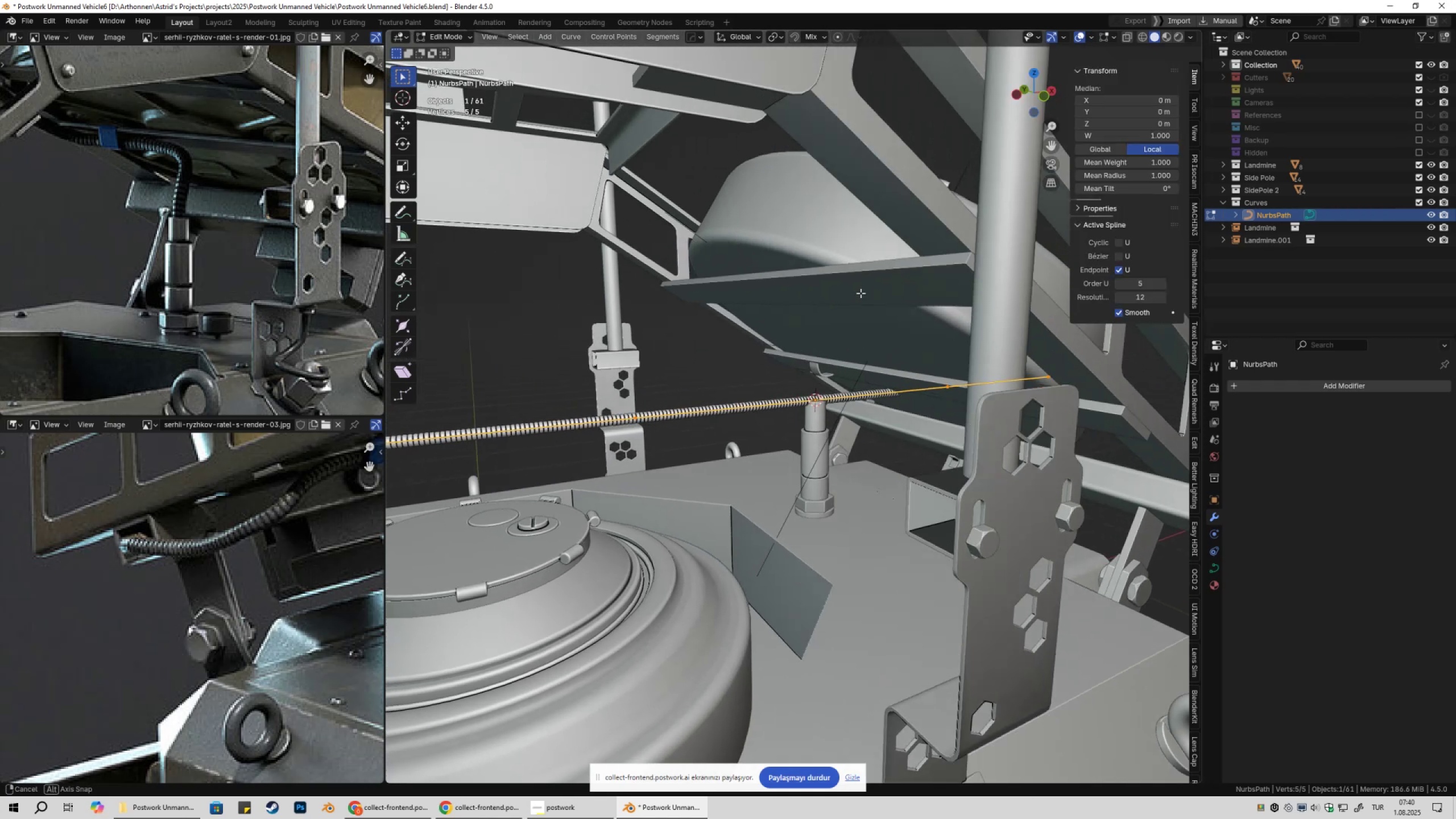 
scroll: coordinate [859, 307], scroll_direction: down, amount: 2.0
 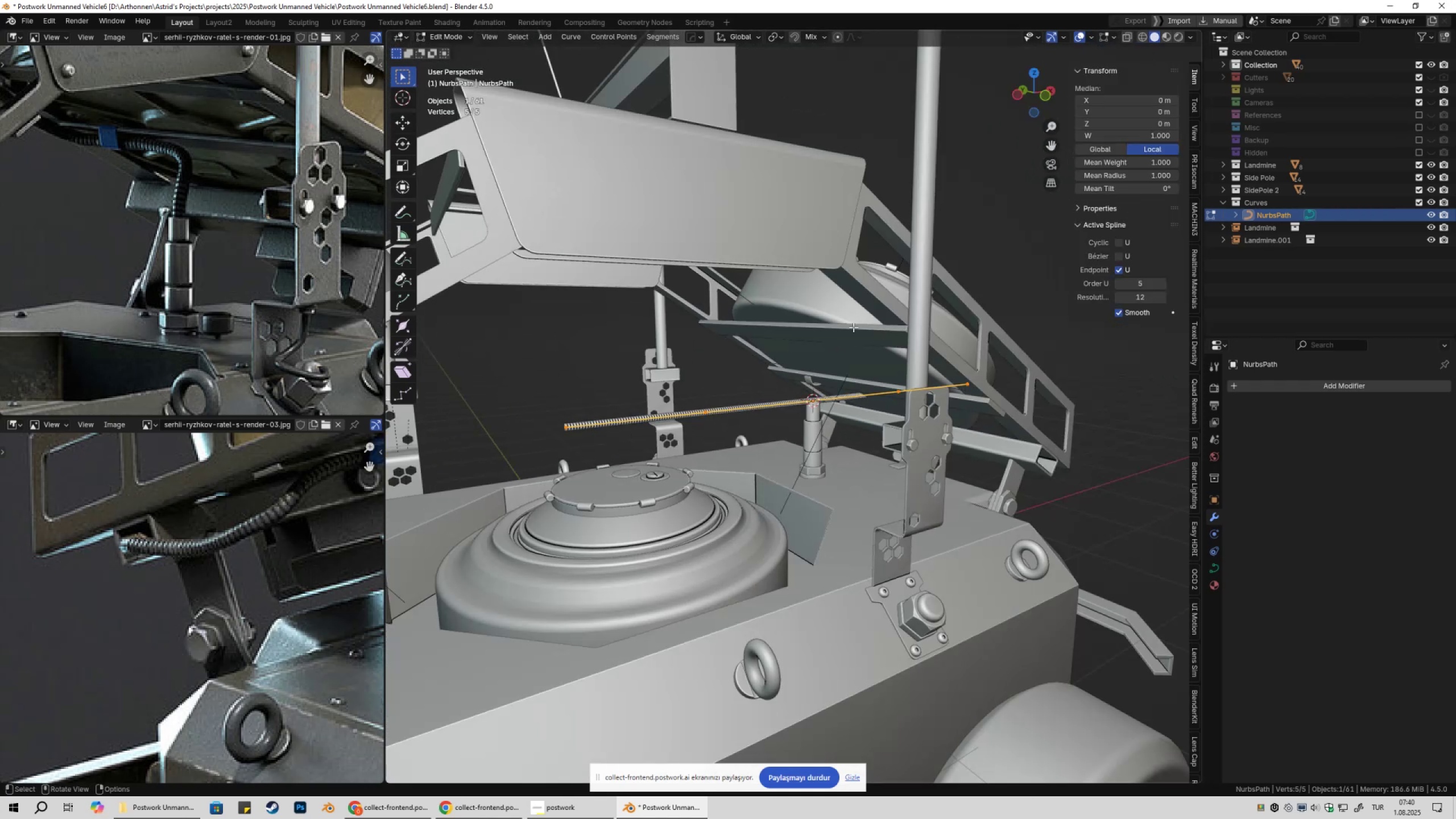 
key(Shift+ShiftLeft)
 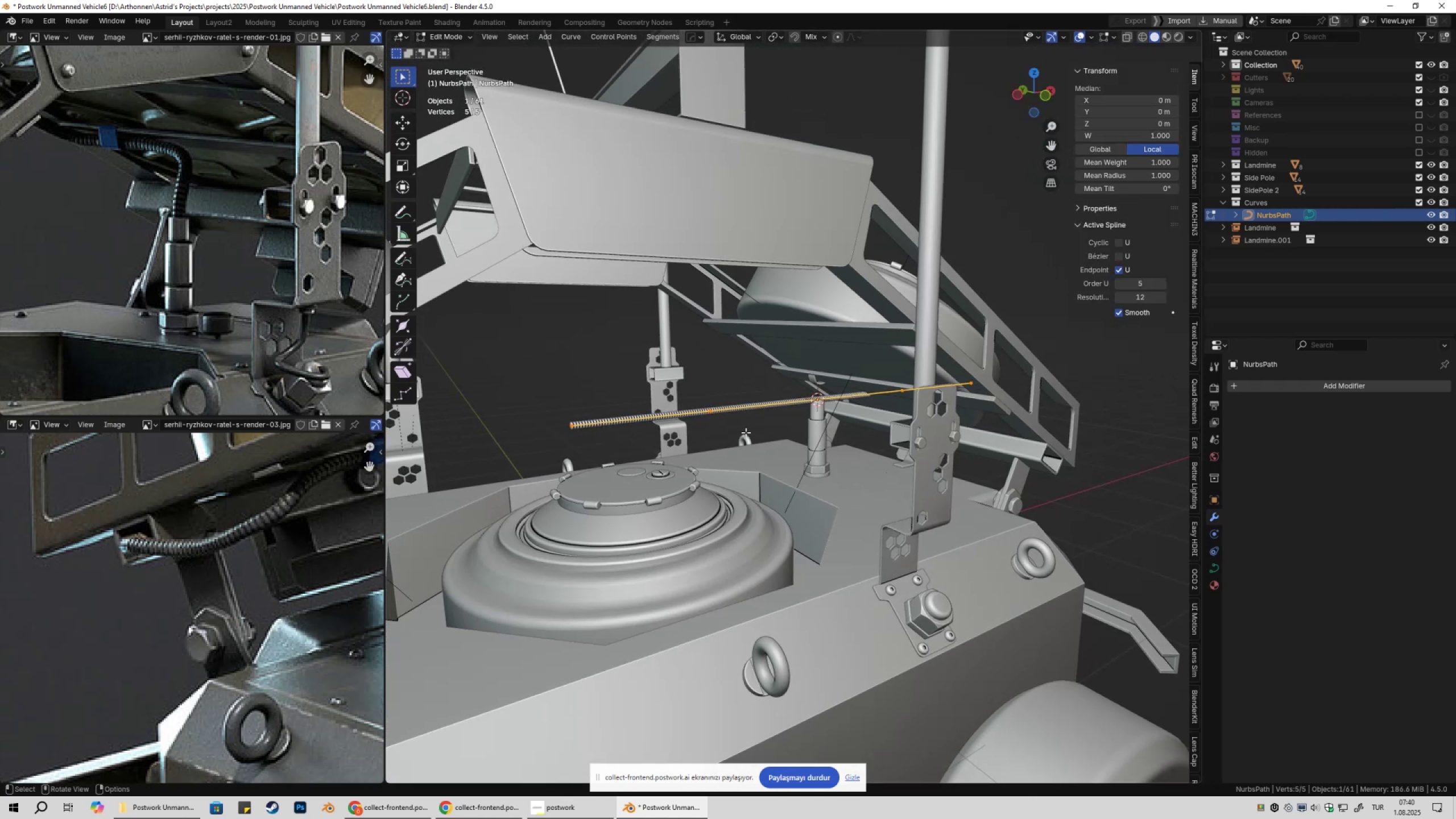 
left_click([716, 432])
 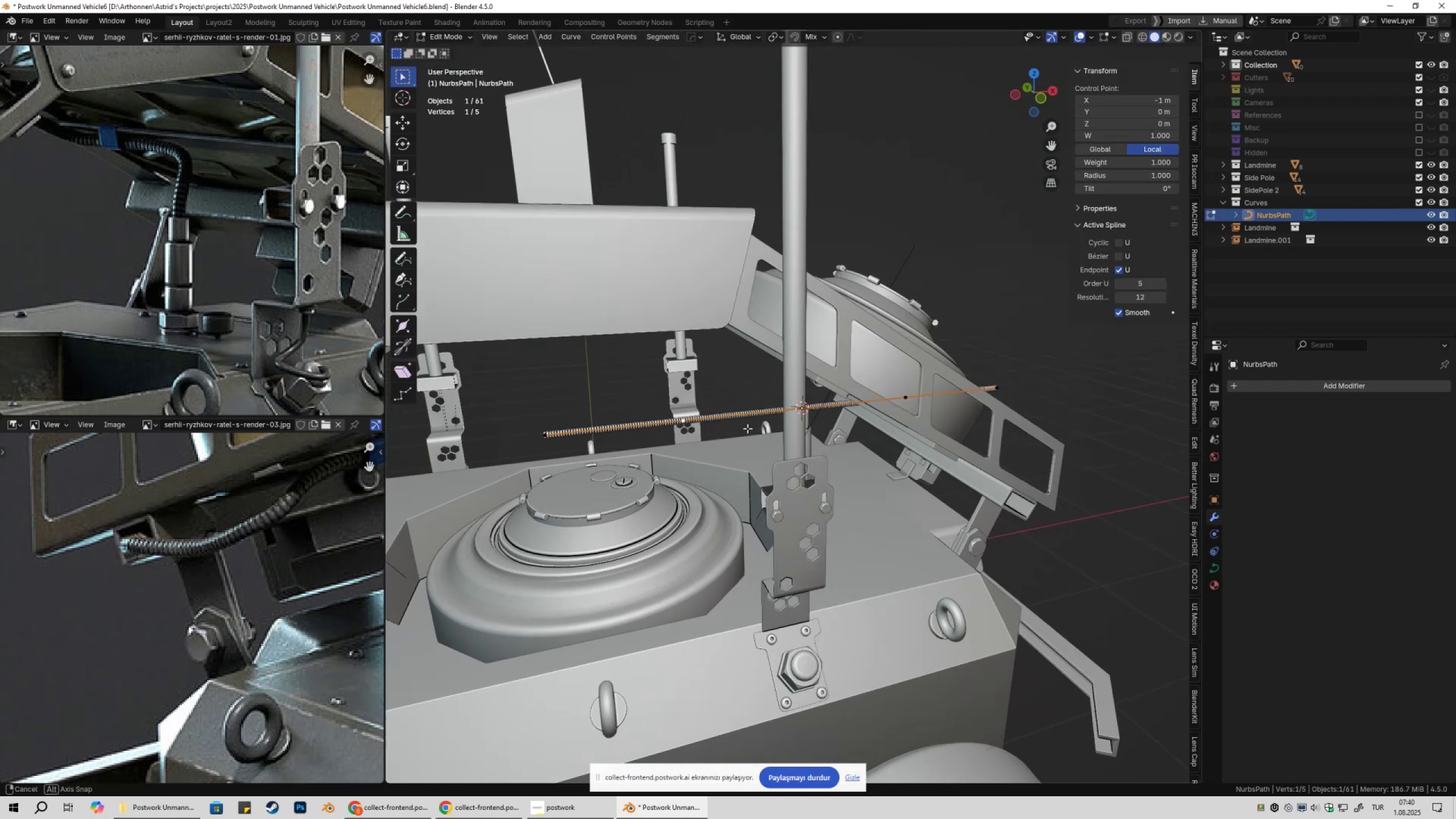 
key(Control+ControlLeft)
 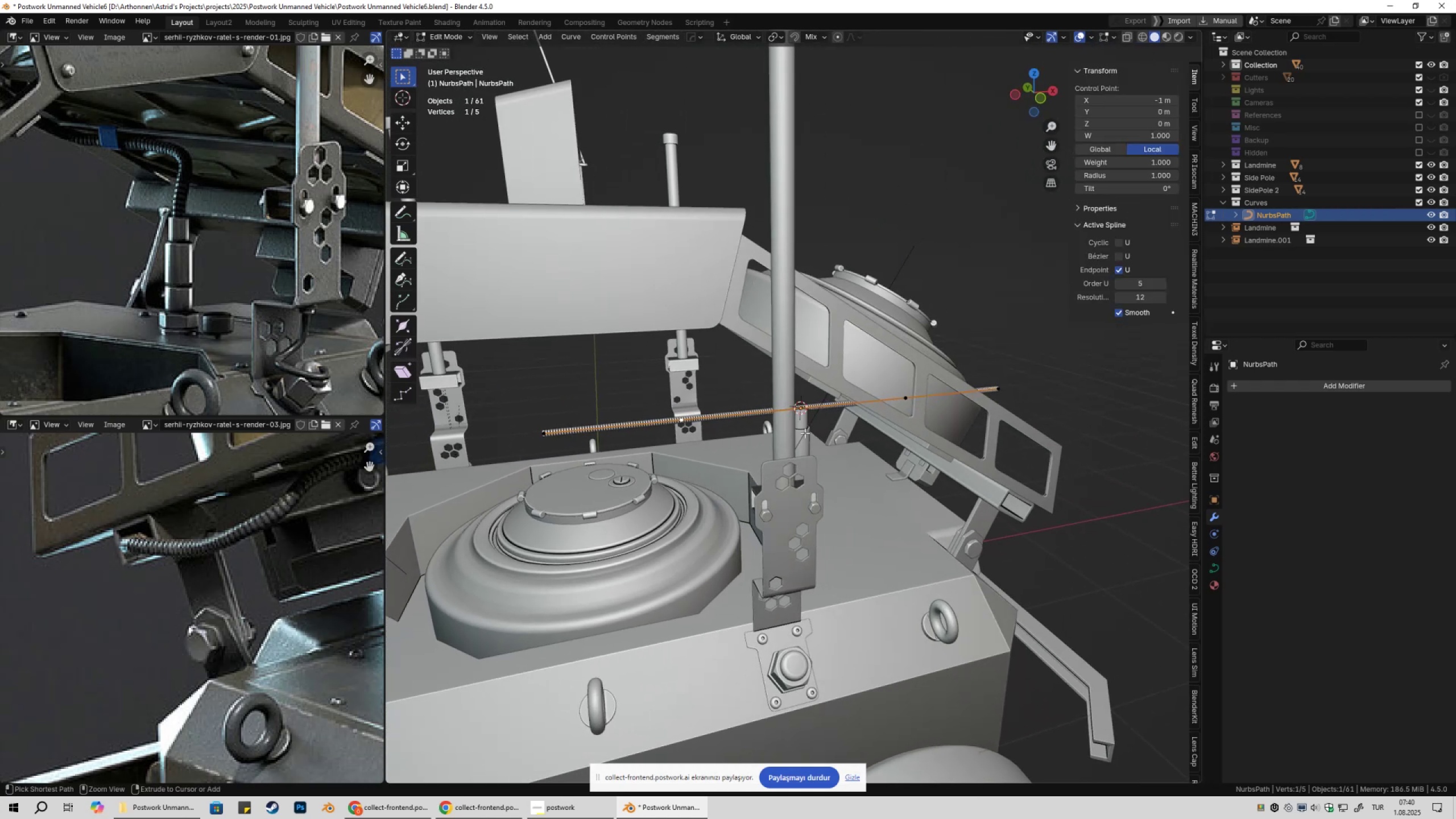 
key(Control+X)
 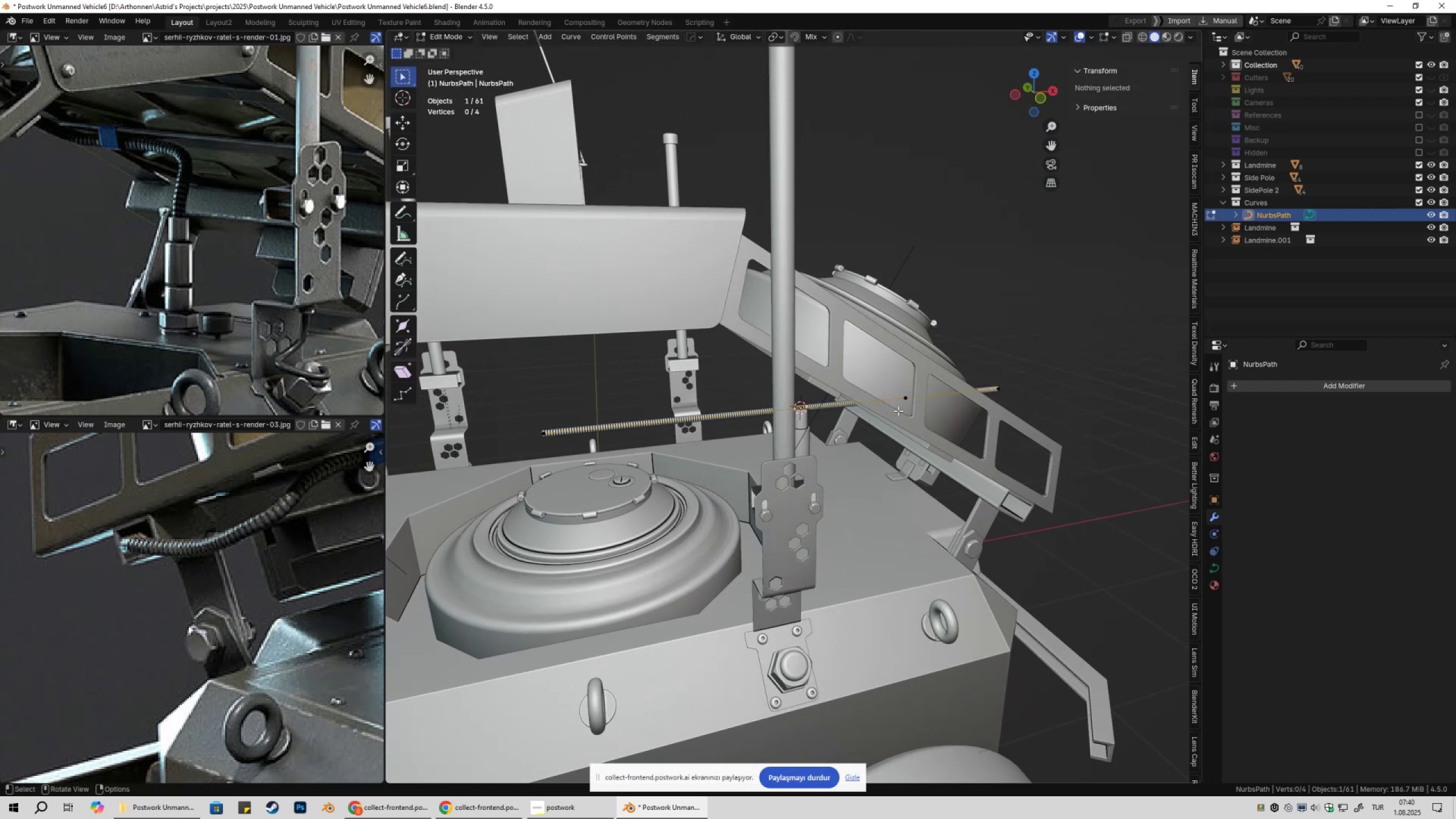 
left_click([898, 411])
 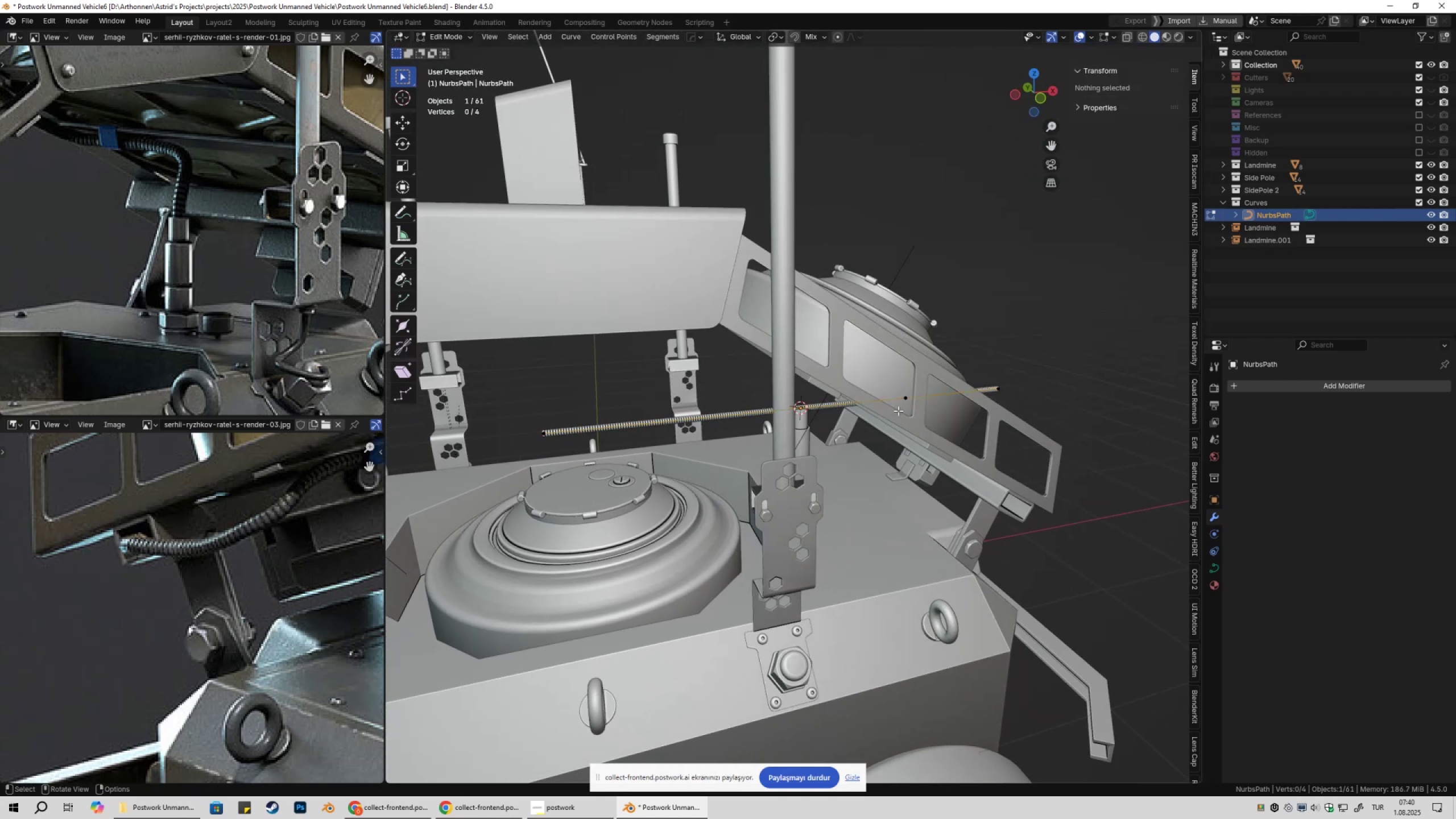 
key(Control+ControlLeft)
 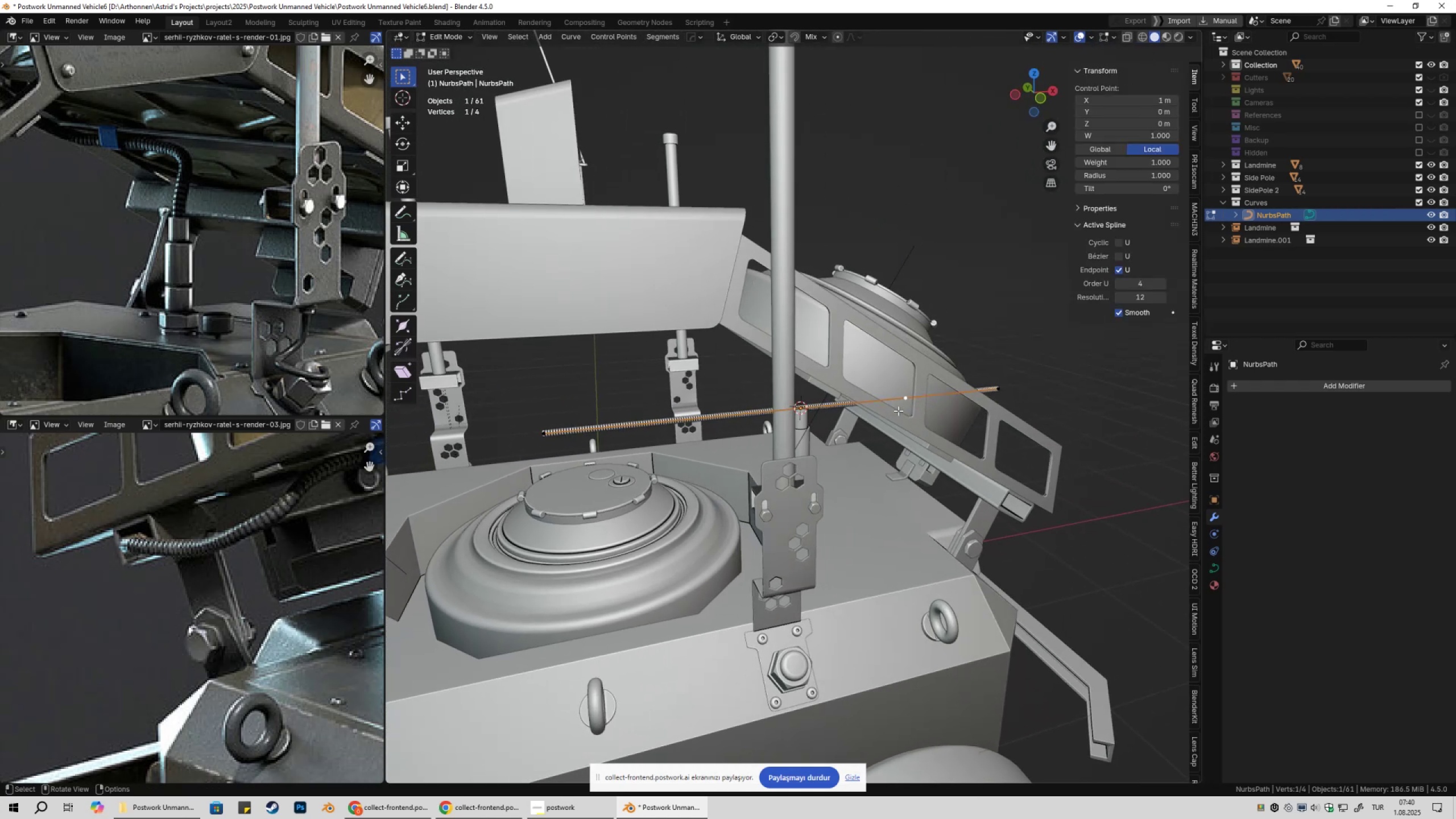 
key(Control+X)
 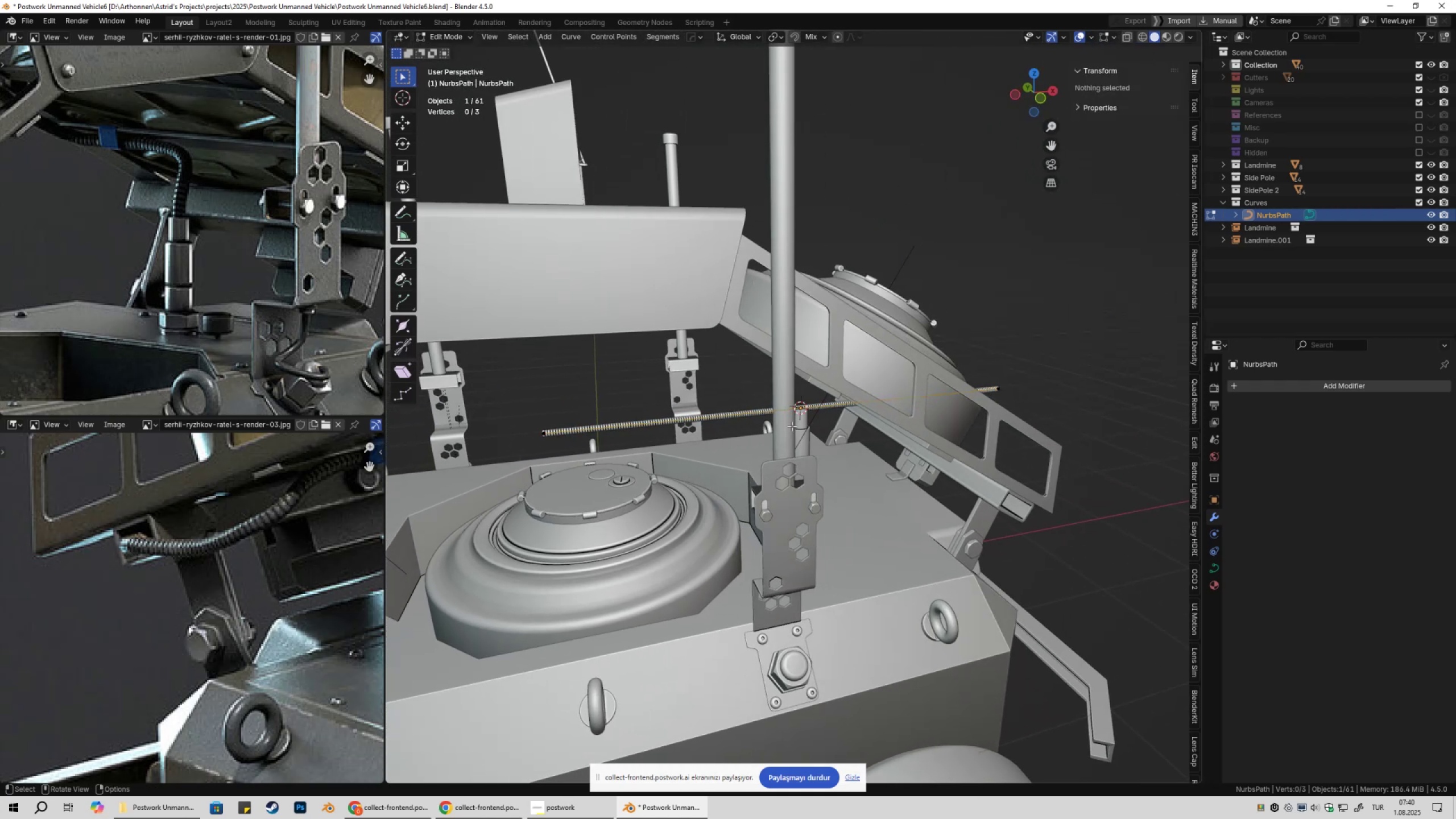 
key(Tab)
key(Tab)
type(gx)
key(Escape)
key(Tab)
type(gxy)
key(Escape)
type(y)
key(Escape)
 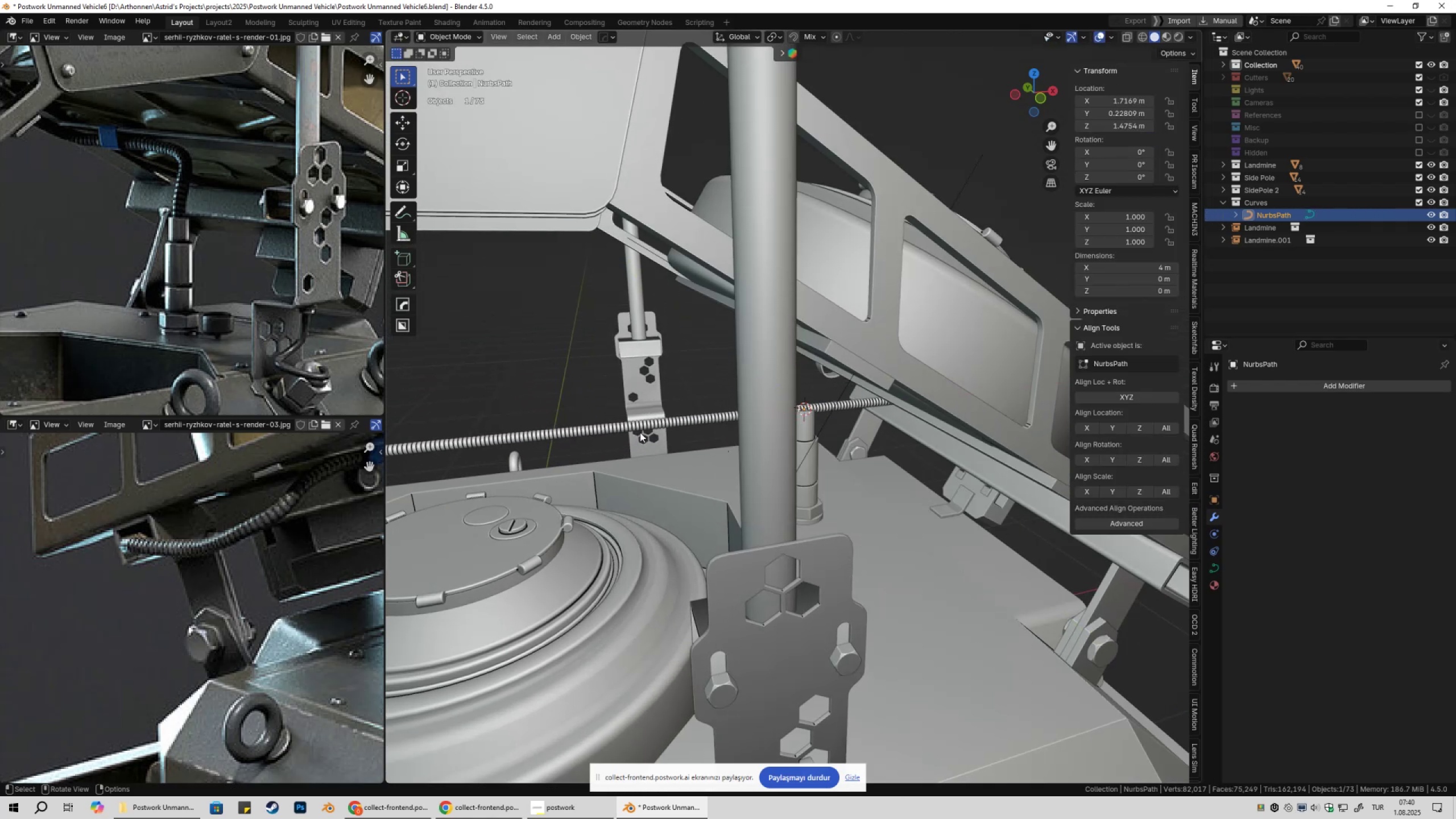 
left_click_drag(start_coordinate=[477, 395], to_coordinate=[595, 470])
 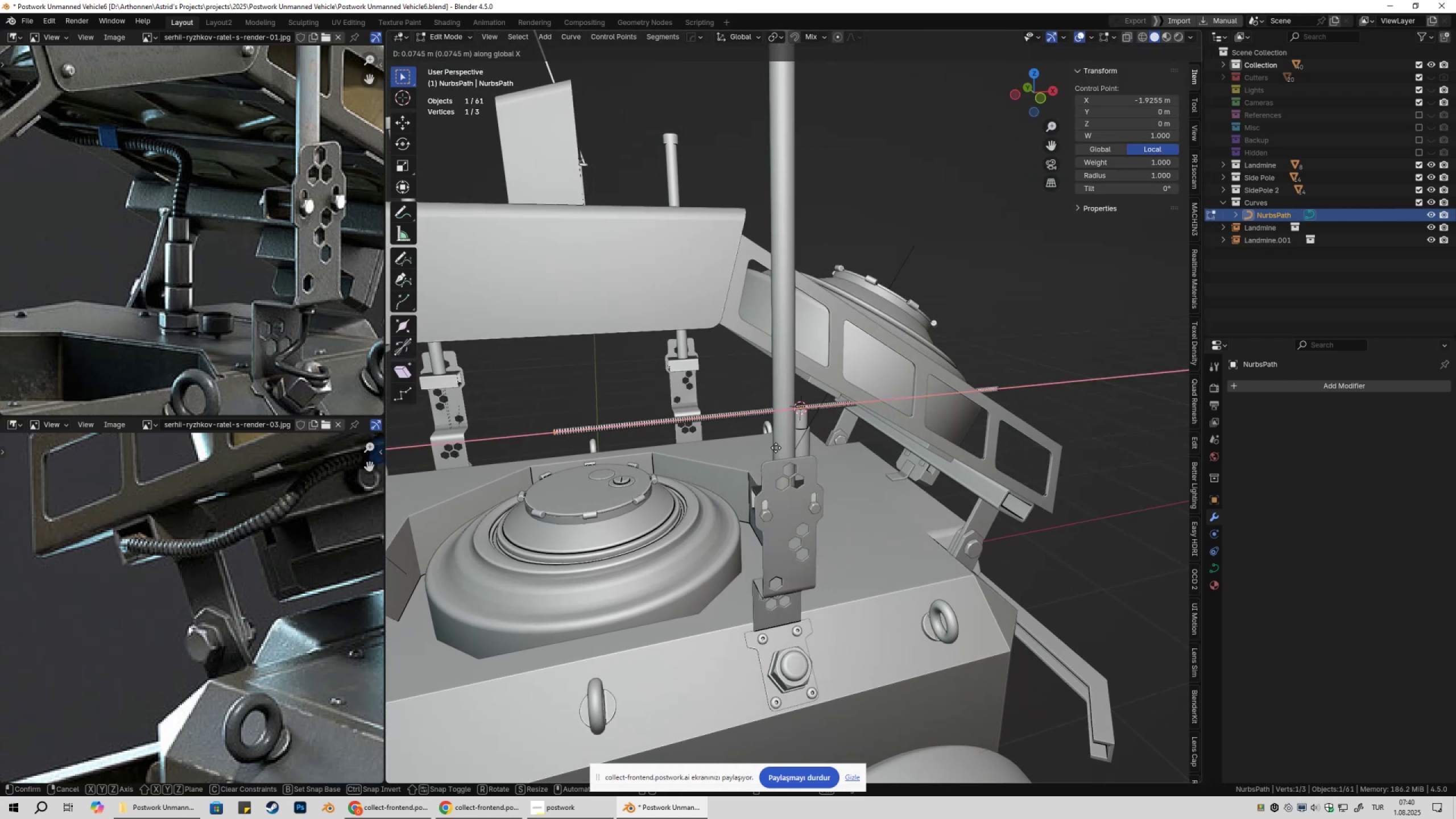 
scroll: coordinate [795, 446], scroll_direction: up, amount: 2.0
 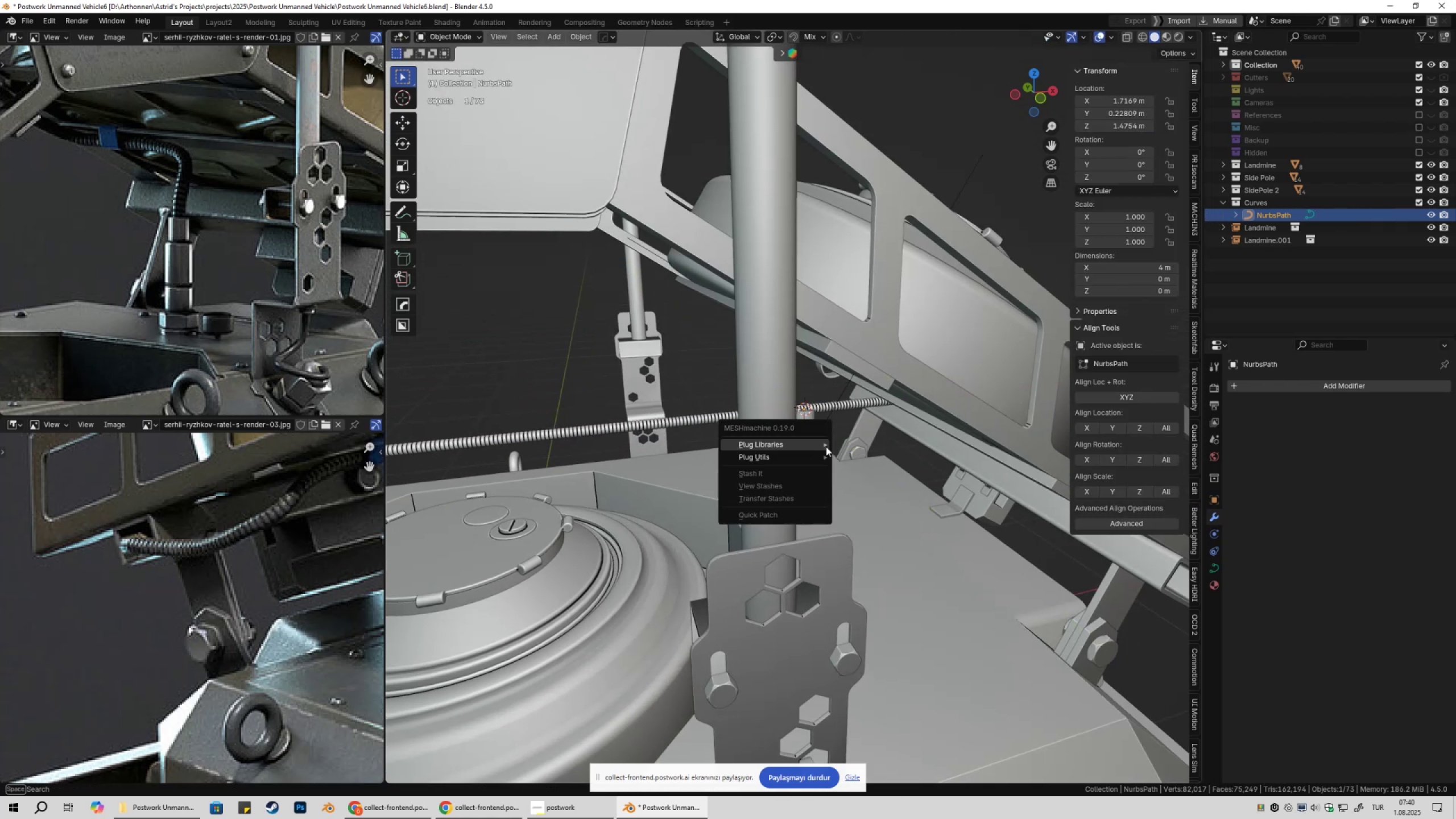 
left_click([640, 432])
 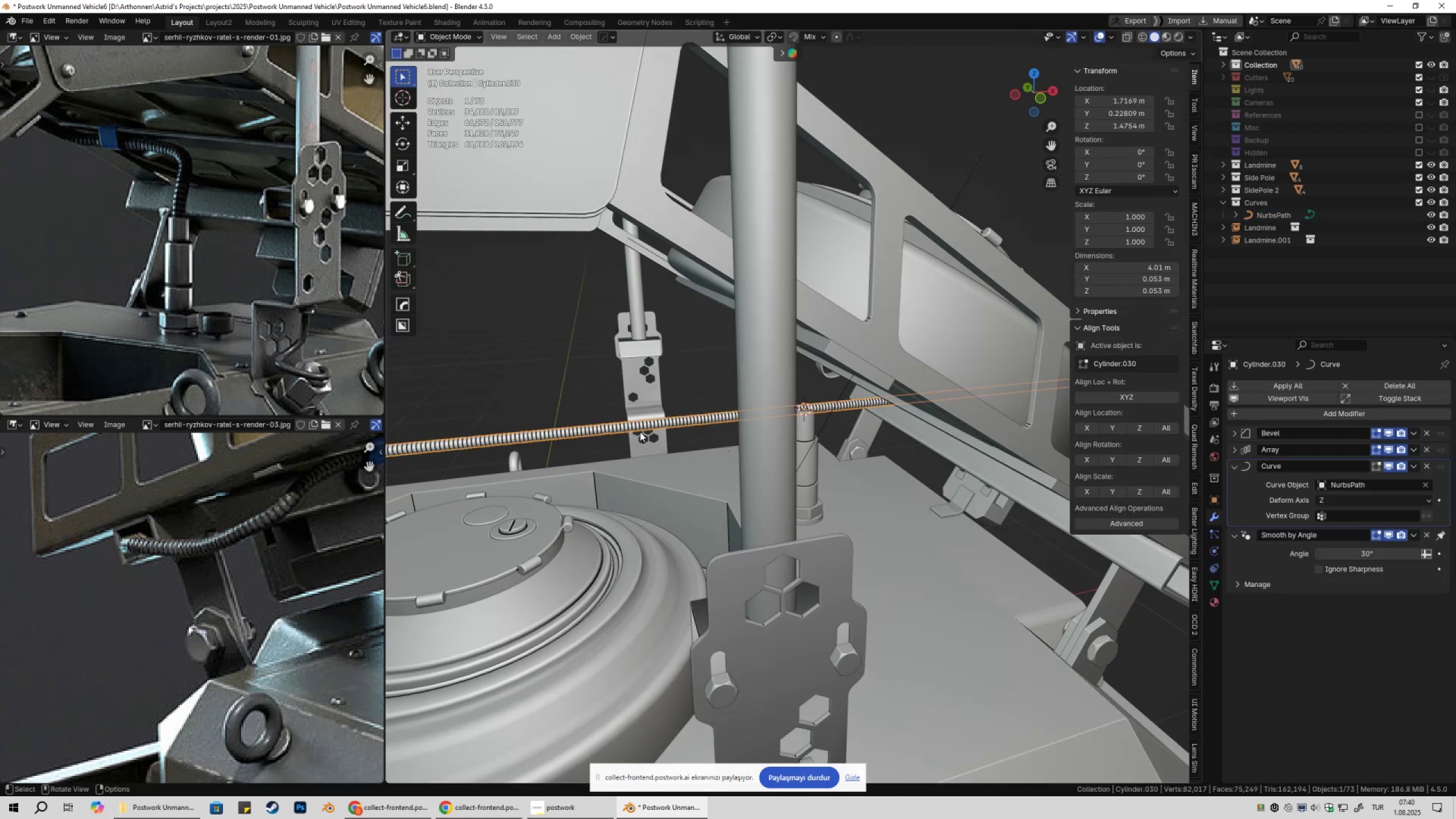 
scroll: coordinate [636, 435], scroll_direction: down, amount: 2.0
 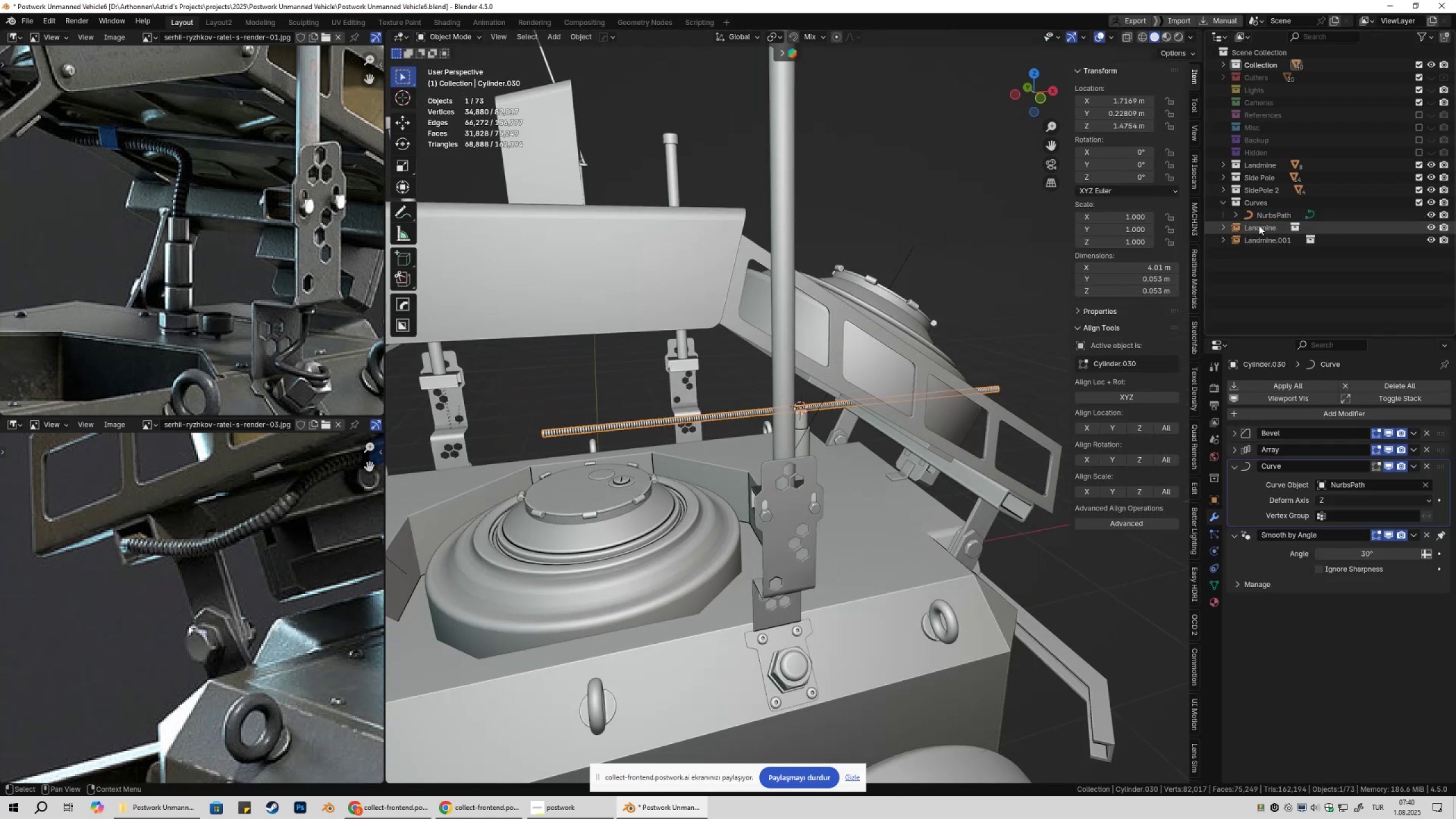 
left_click([1268, 214])
 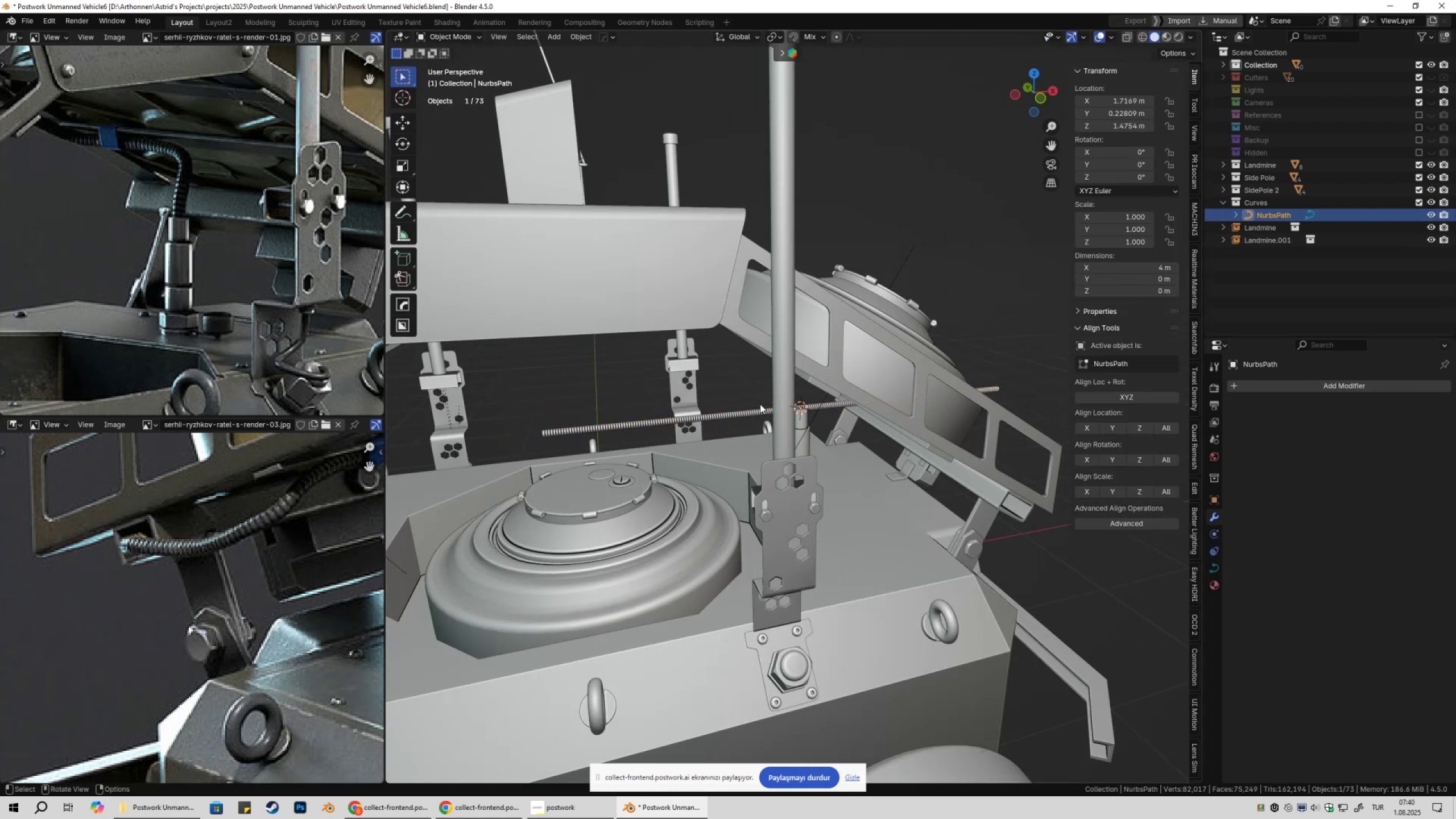 
type(gyx)
key(Escape)
key(Tab)
 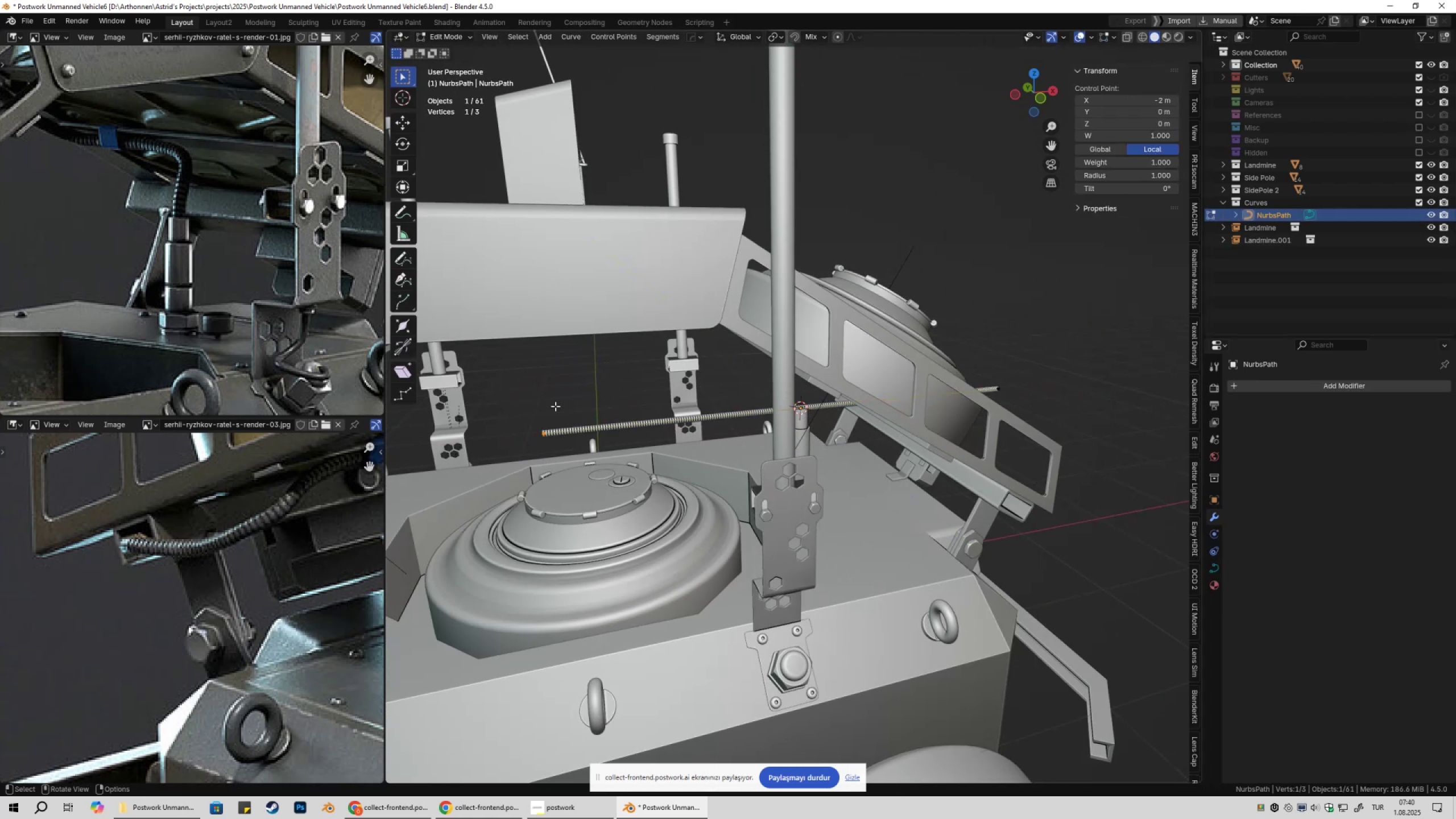 
left_click_drag(start_coordinate=[483, 386], to_coordinate=[586, 468])
 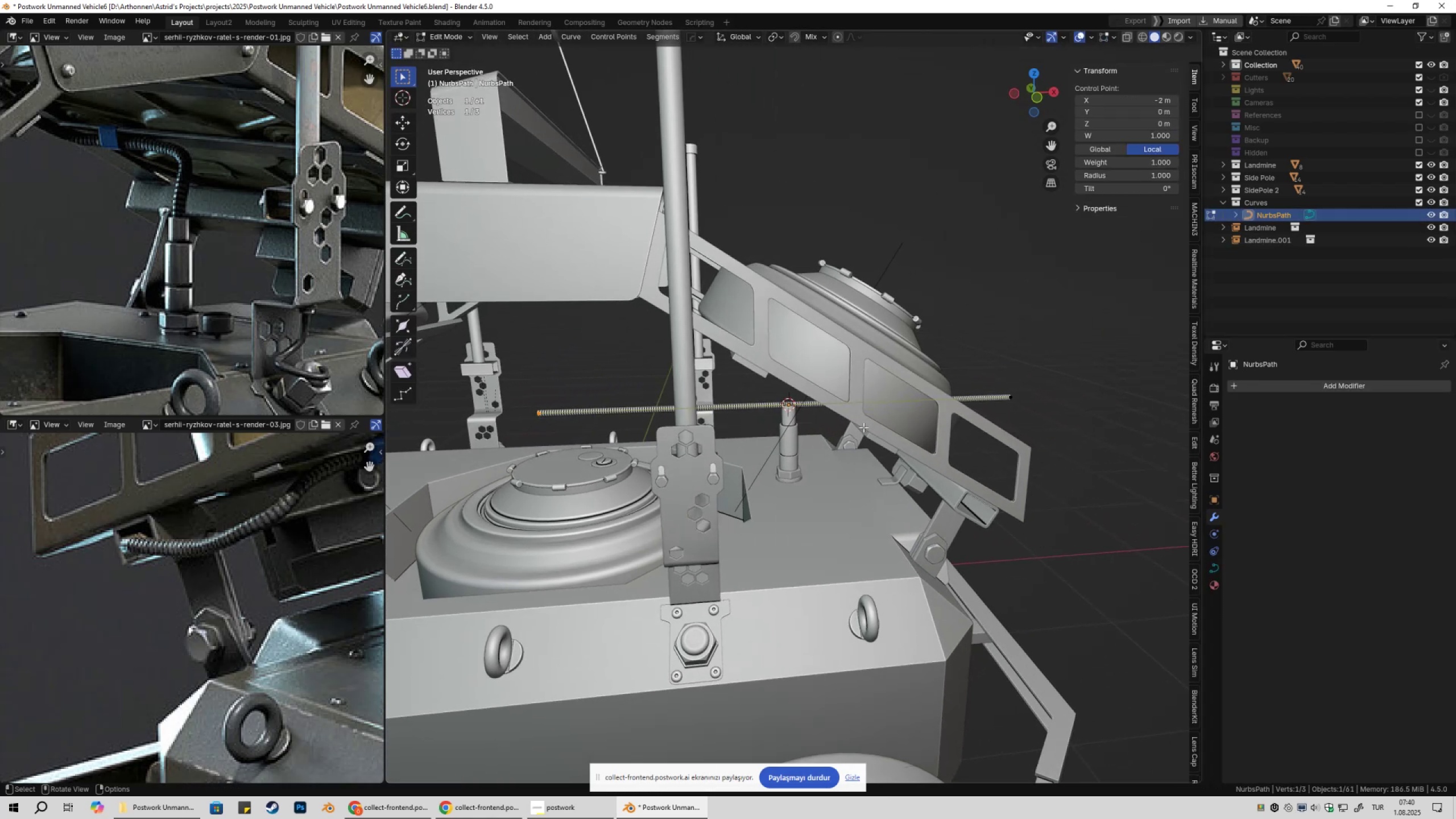 
left_click_drag(start_coordinate=[936, 365], to_coordinate=[1023, 428])
 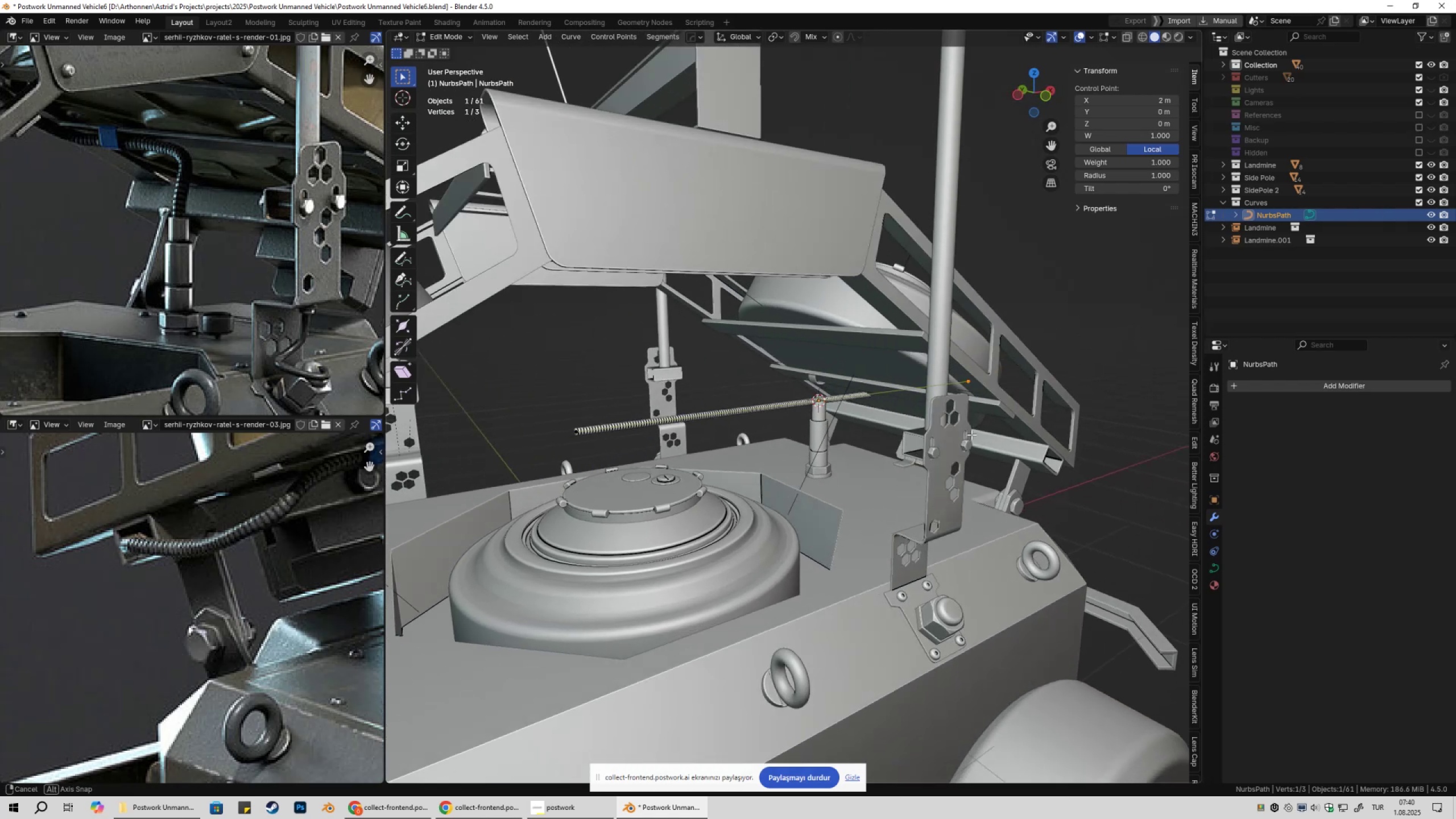 
type(gyz[Break]gx)
 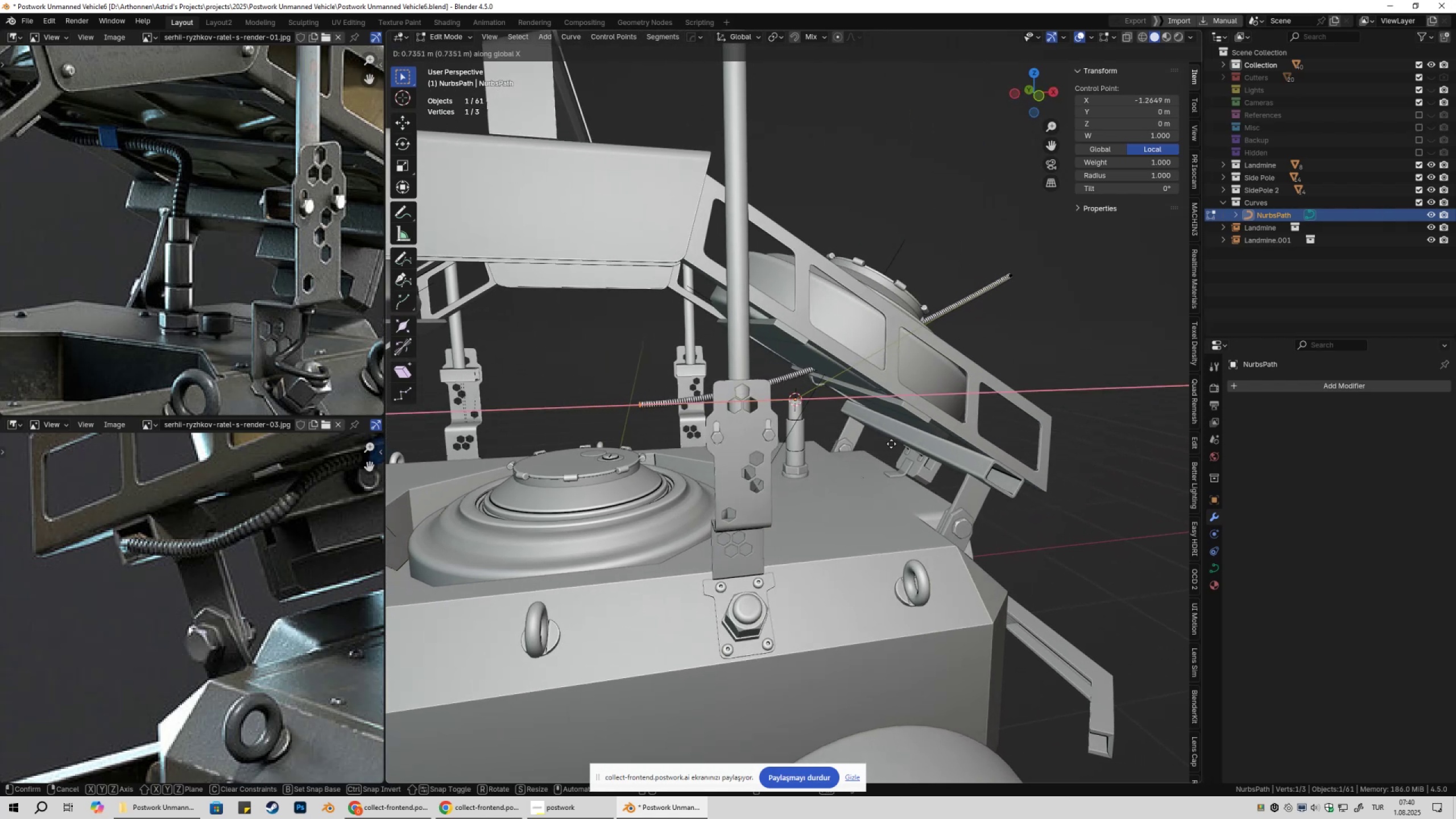 
left_click_drag(start_coordinate=[497, 378], to_coordinate=[689, 483])
 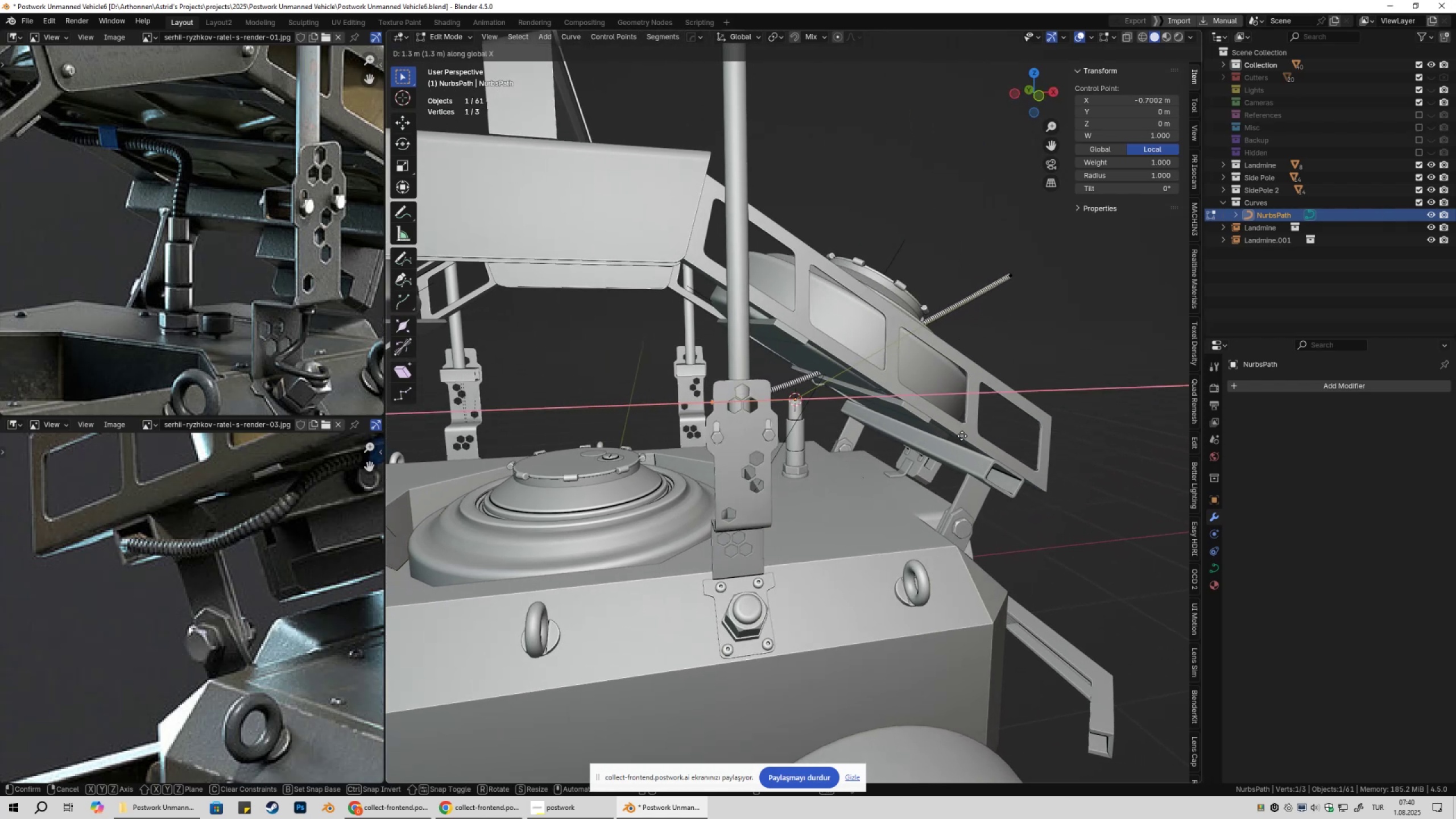 
left_click([1008, 427])
 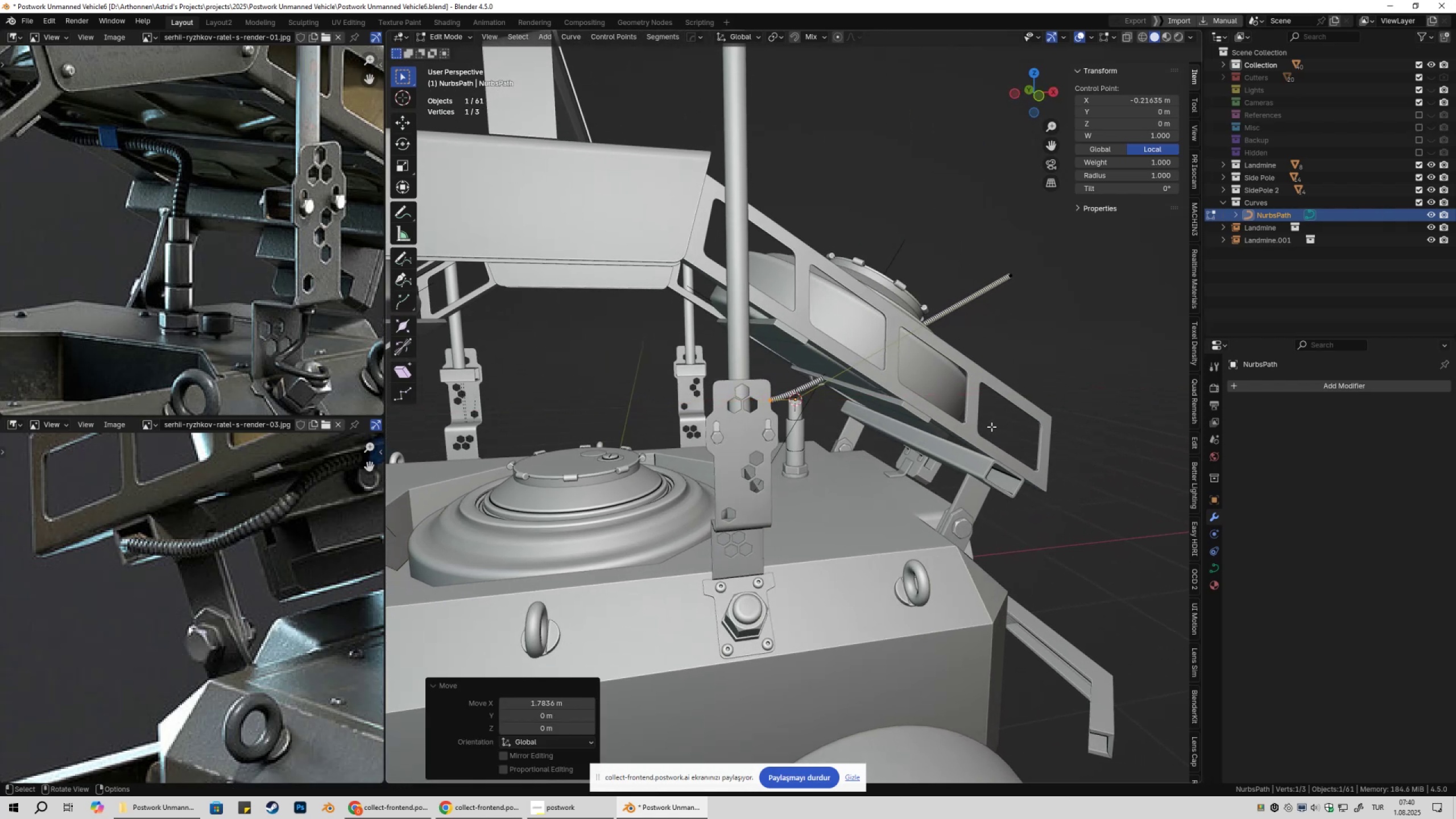 
scroll: coordinate [890, 423], scroll_direction: up, amount: 8.0
 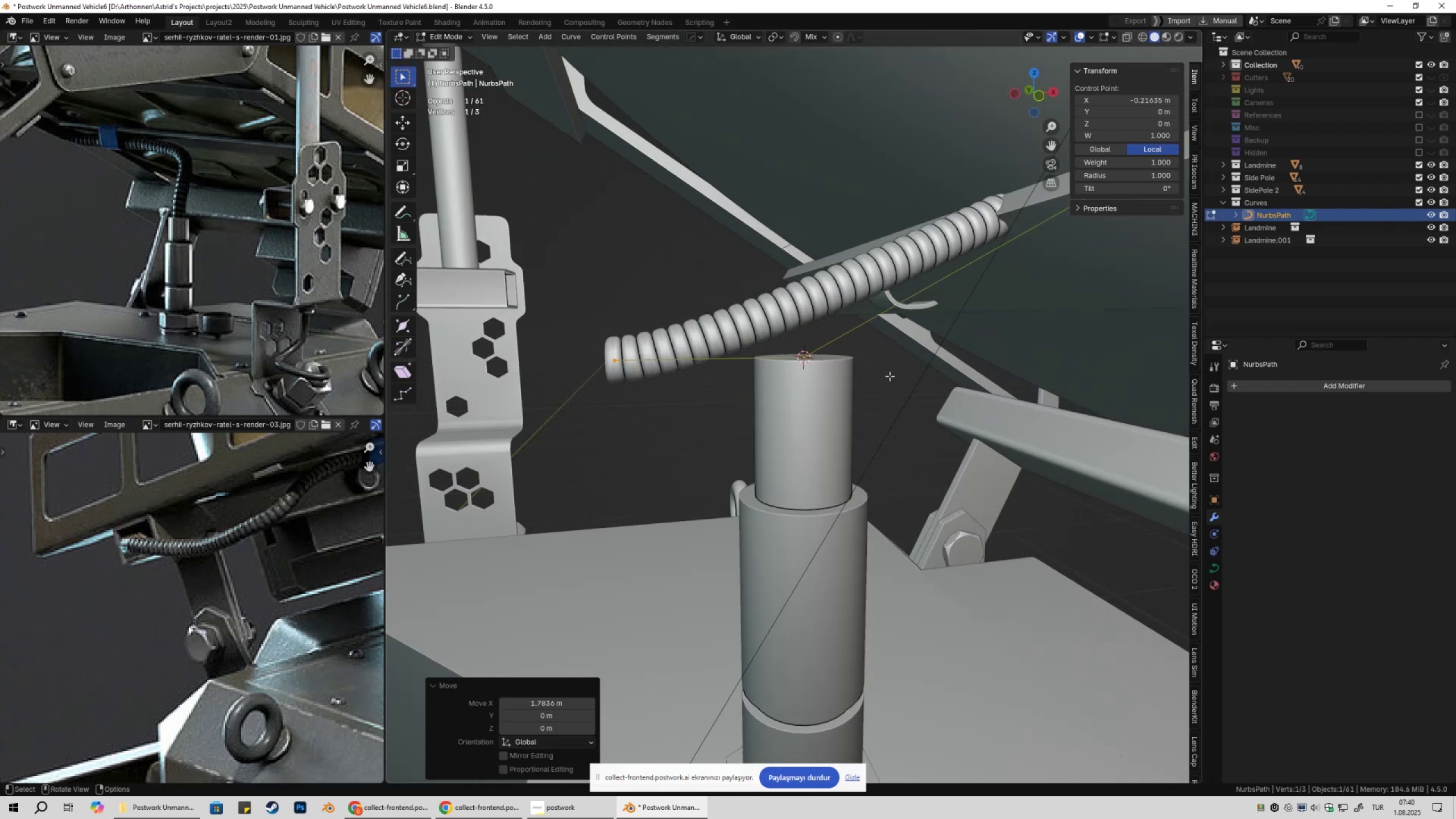 
type(gx1g)
 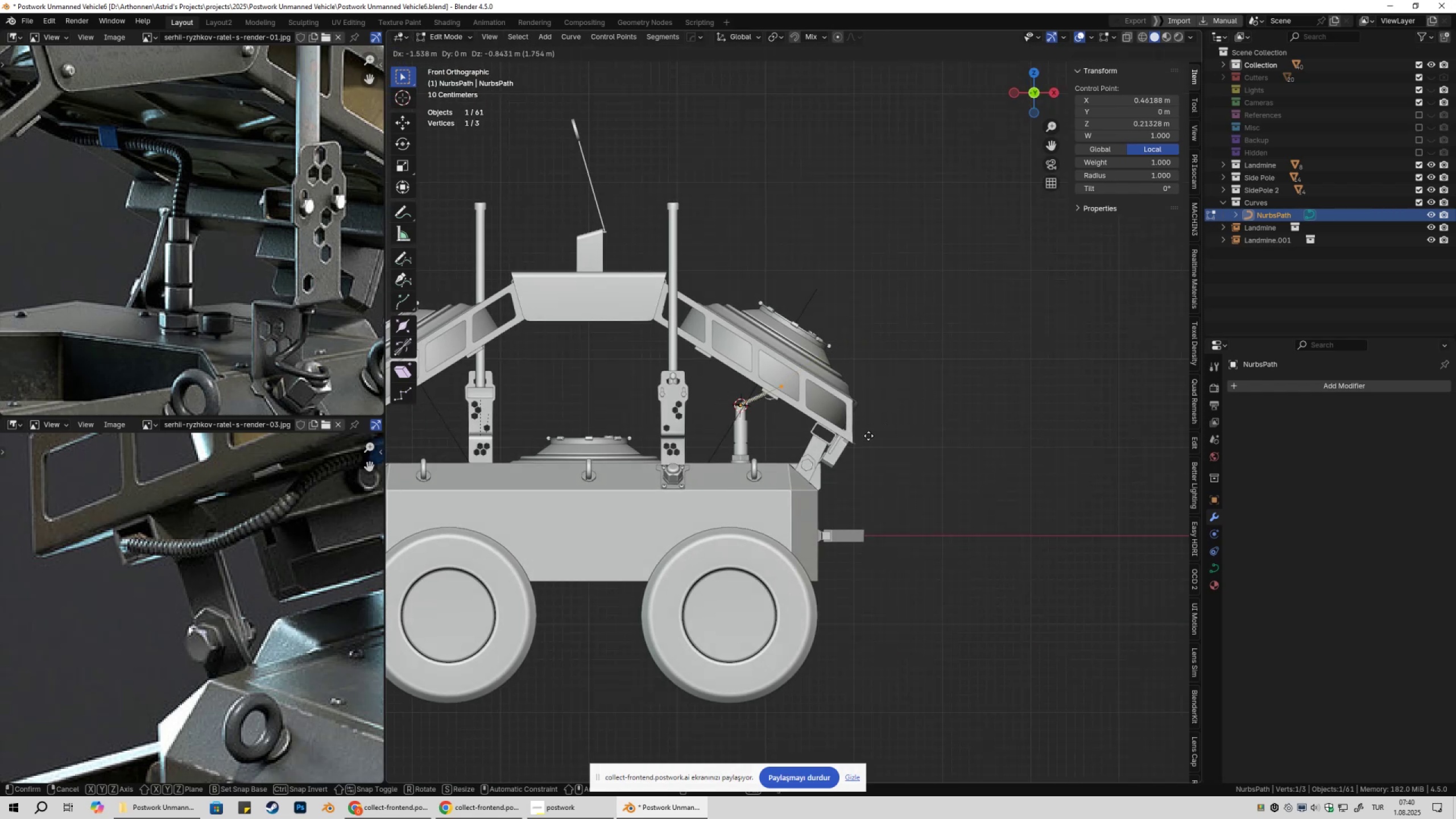 
scroll: coordinate [969, 346], scroll_direction: down, amount: 9.0
 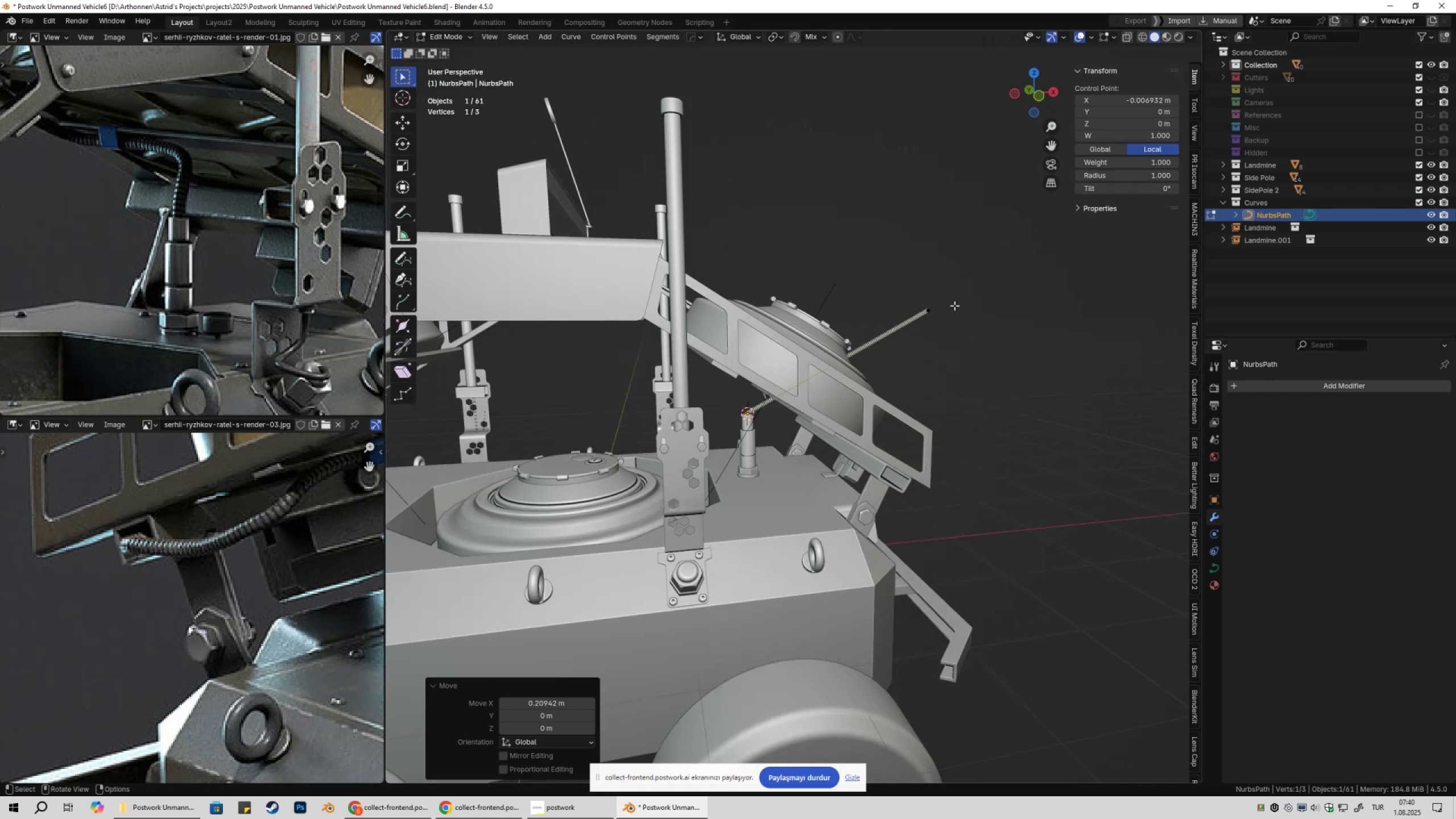 
left_click_drag(start_coordinate=[883, 272], to_coordinate=[985, 348])
 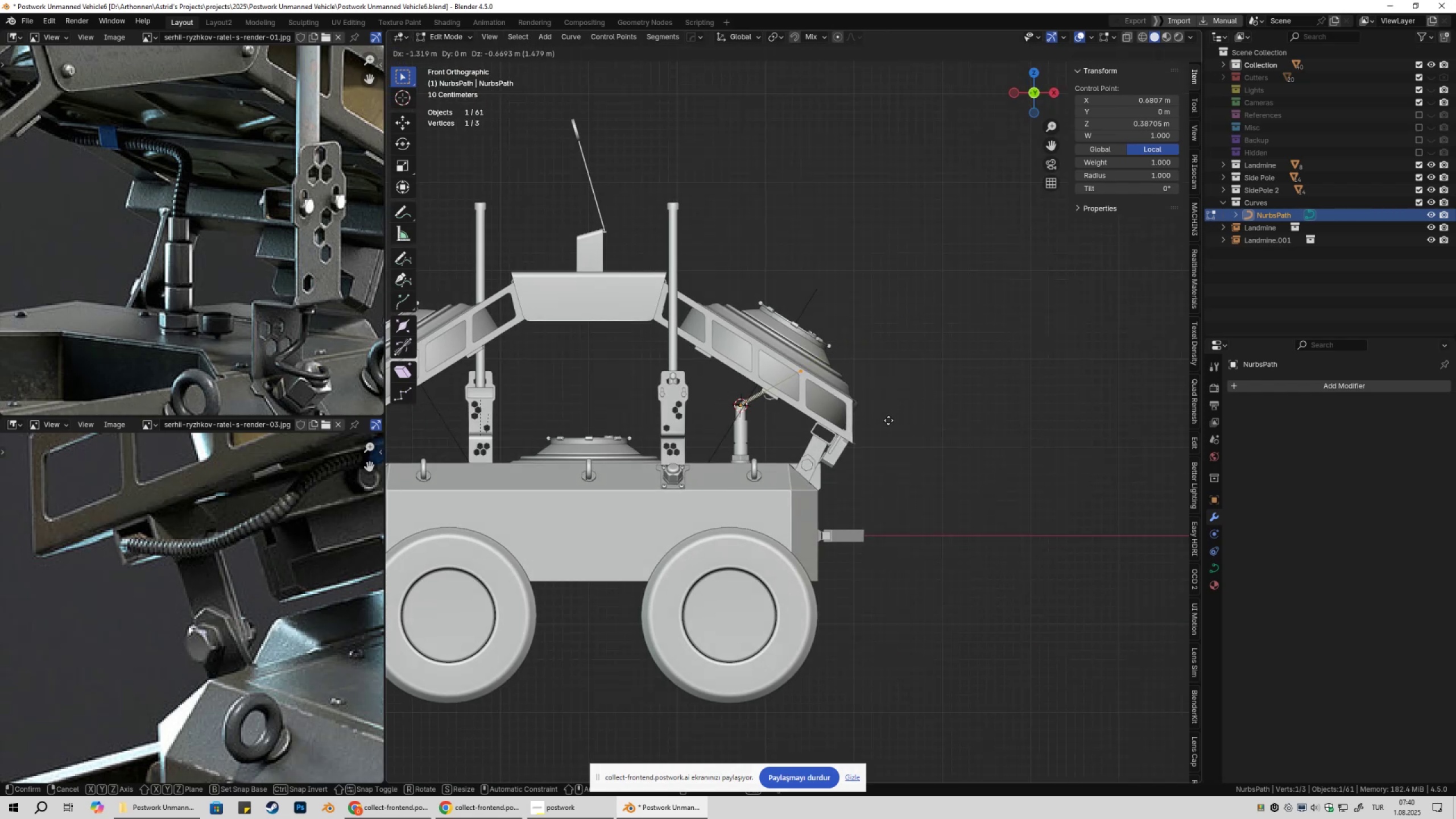 
left_click([866, 439])
 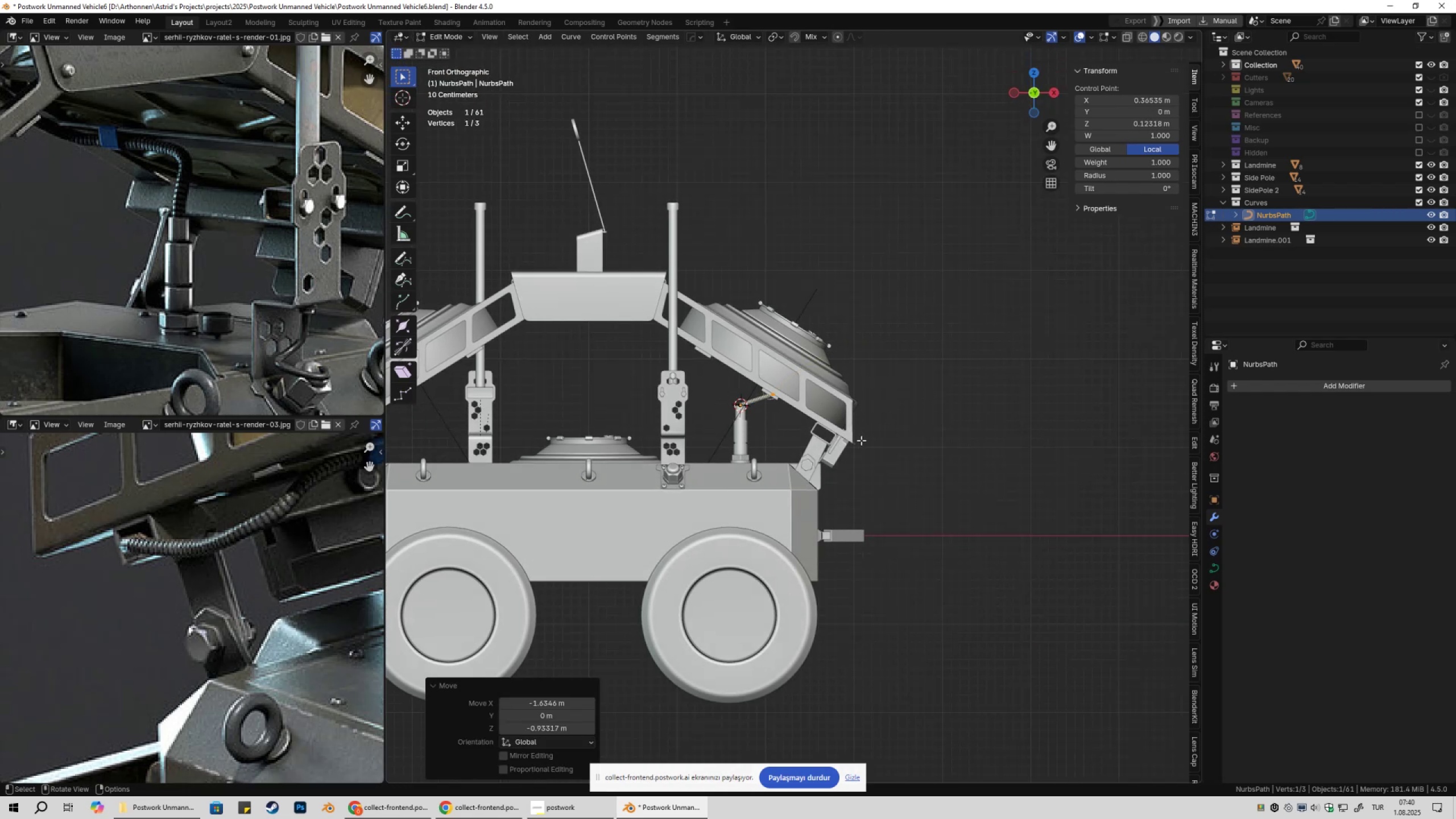 
scroll: coordinate [777, 448], scroll_direction: up, amount: 9.0
 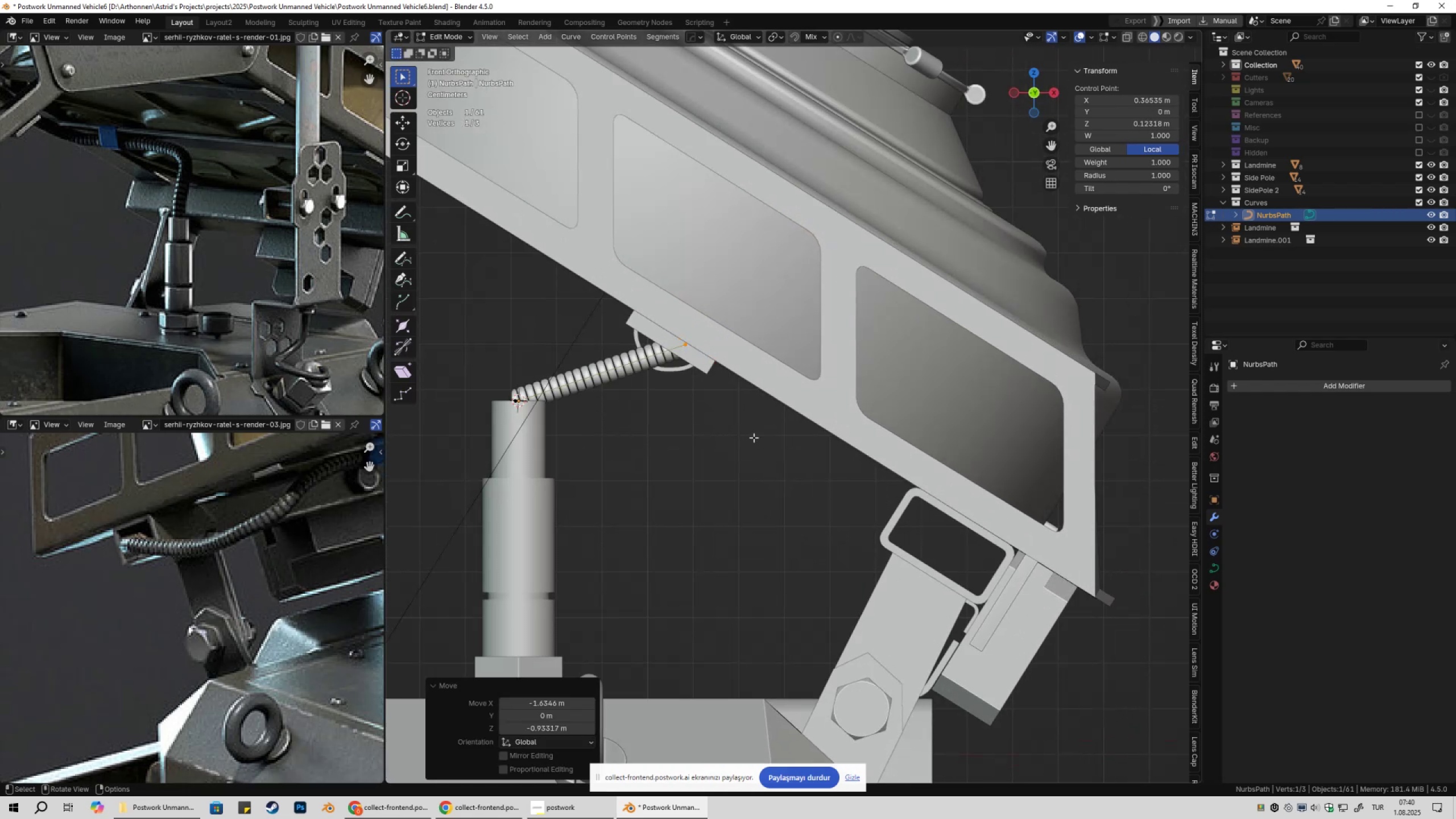 
hold_key(key=ShiftLeft, duration=0.32)
 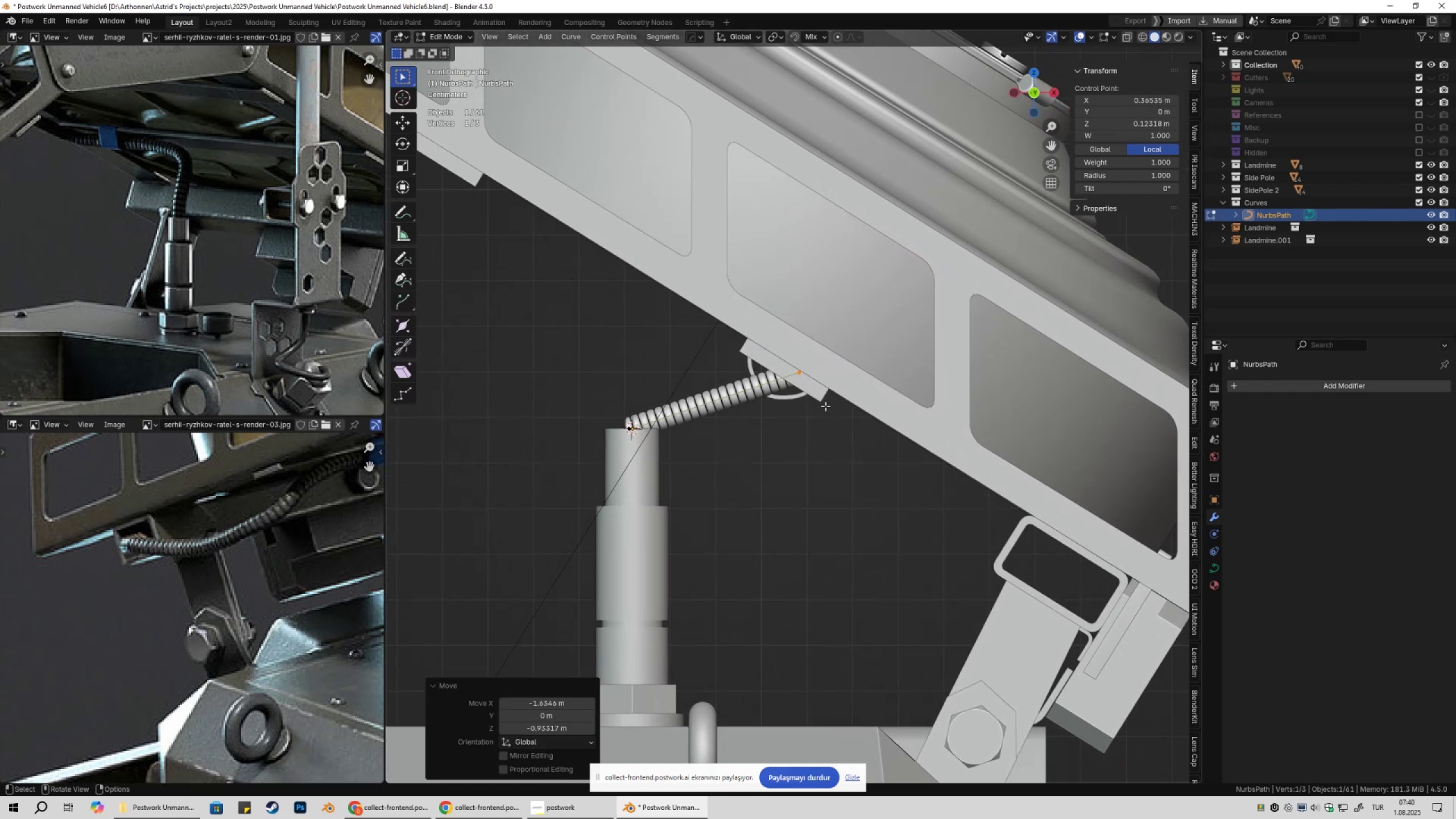 
scroll: coordinate [826, 406], scroll_direction: up, amount: 2.0
 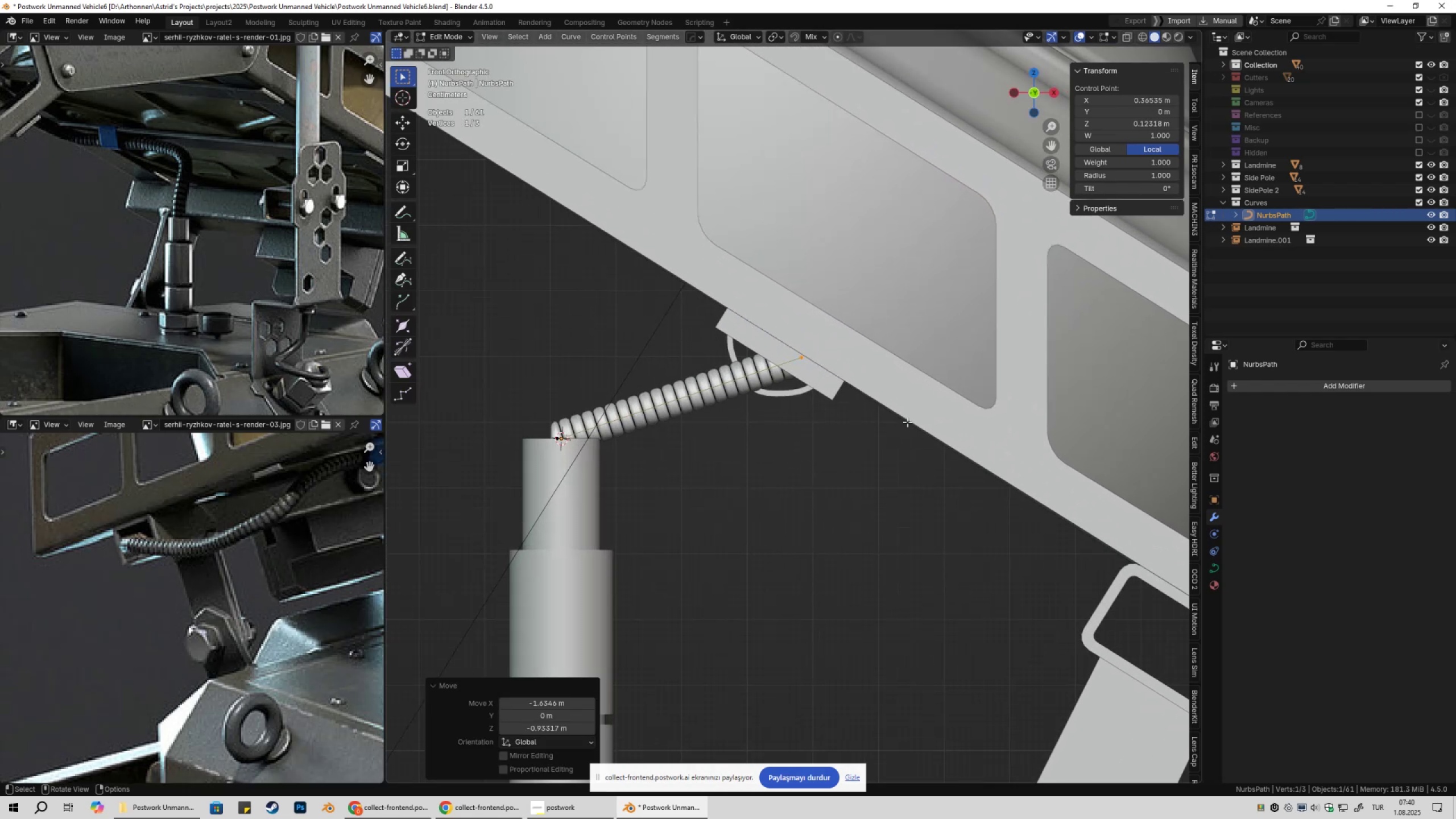 
key(G)
 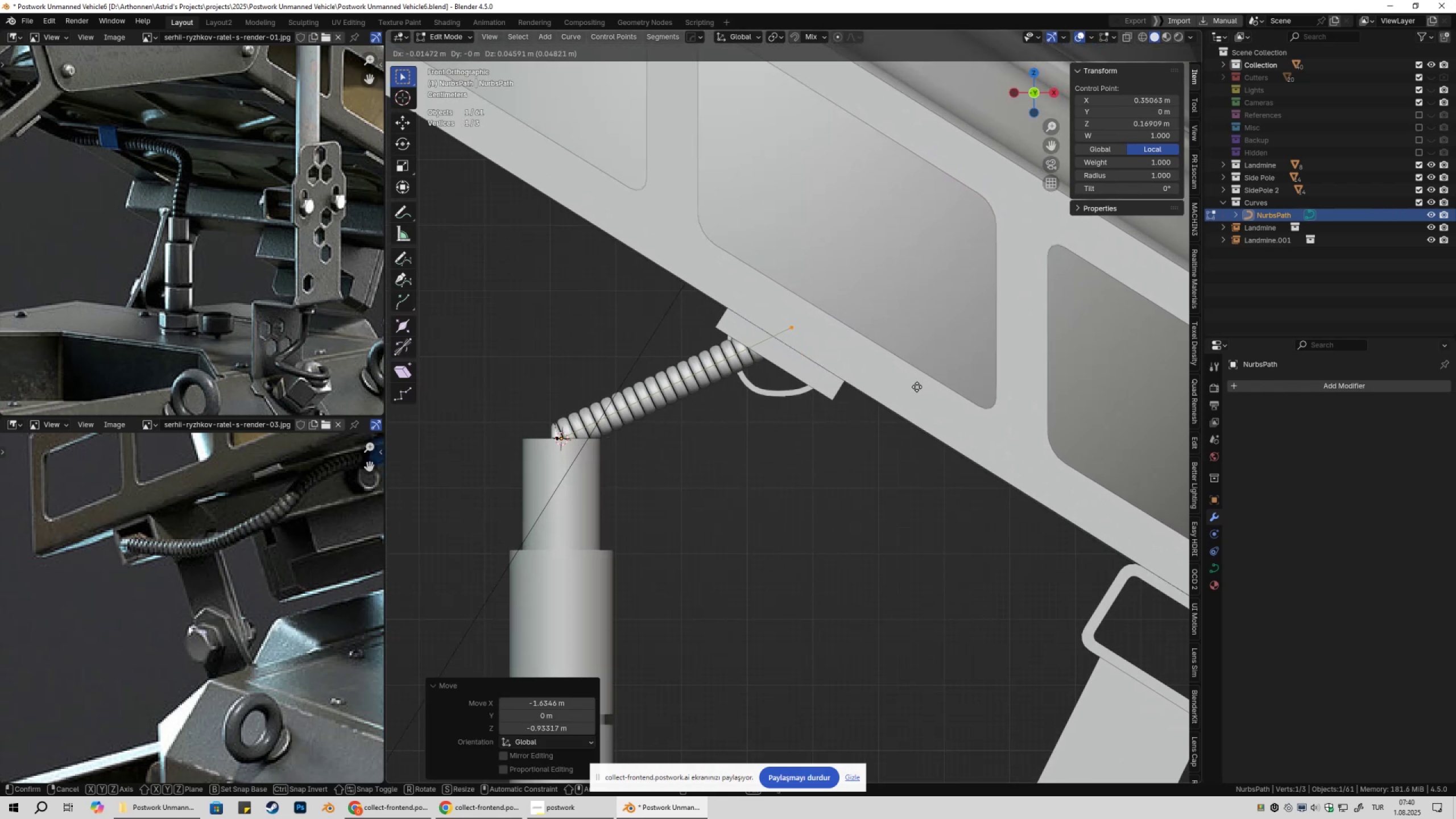 
left_click([917, 384])
 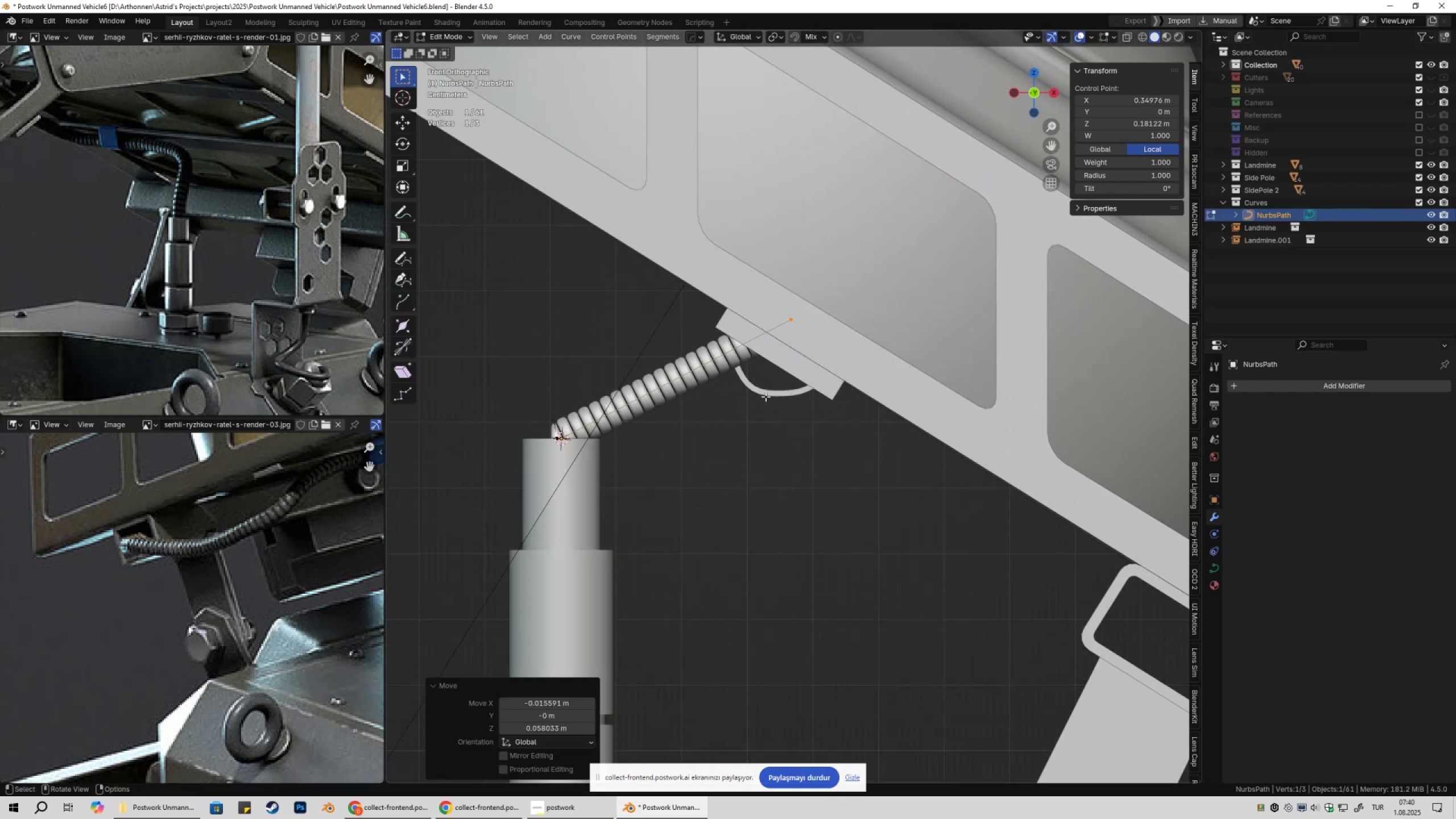 
key(Control+S)
 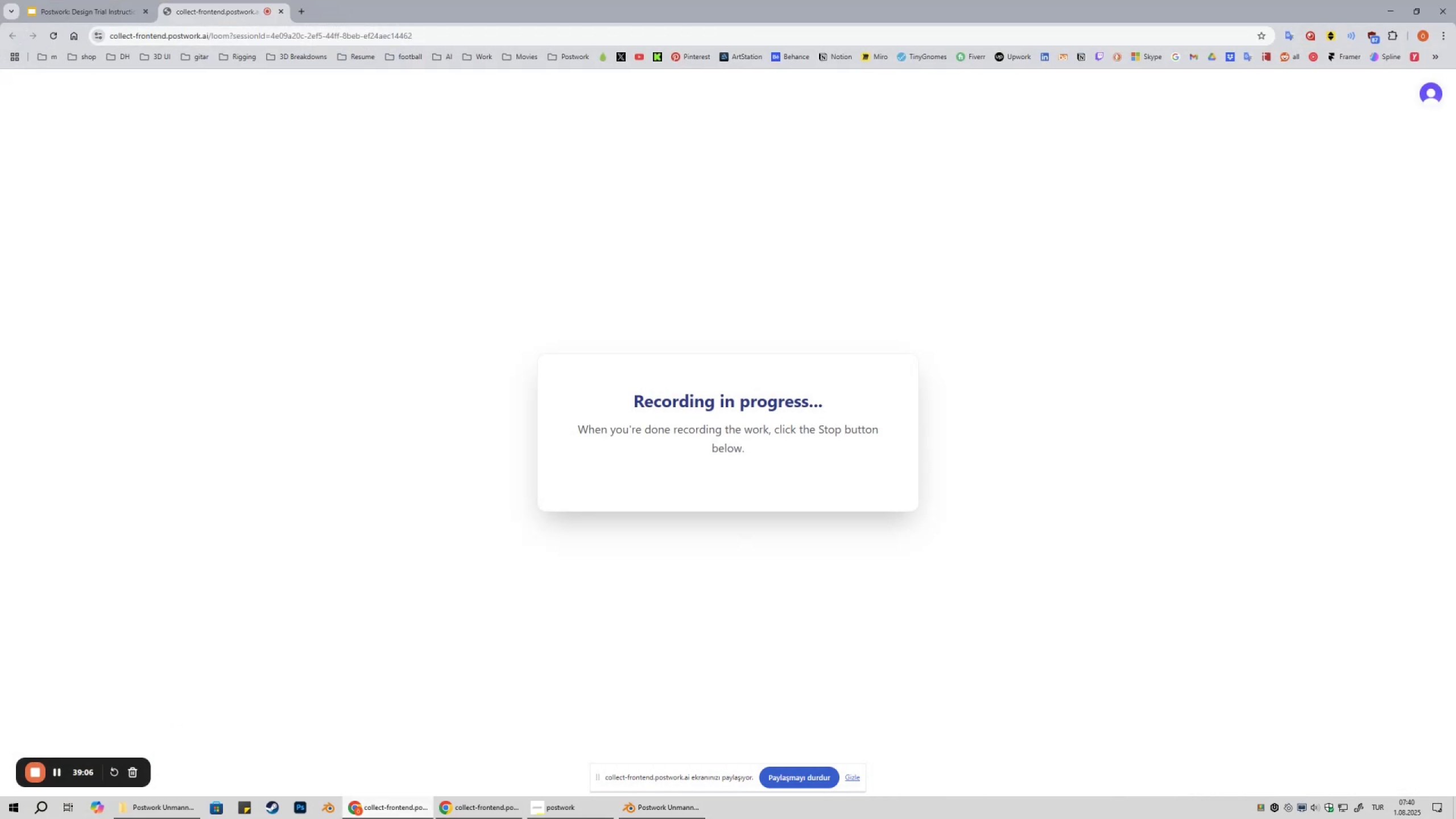 
left_click([387, 818])
 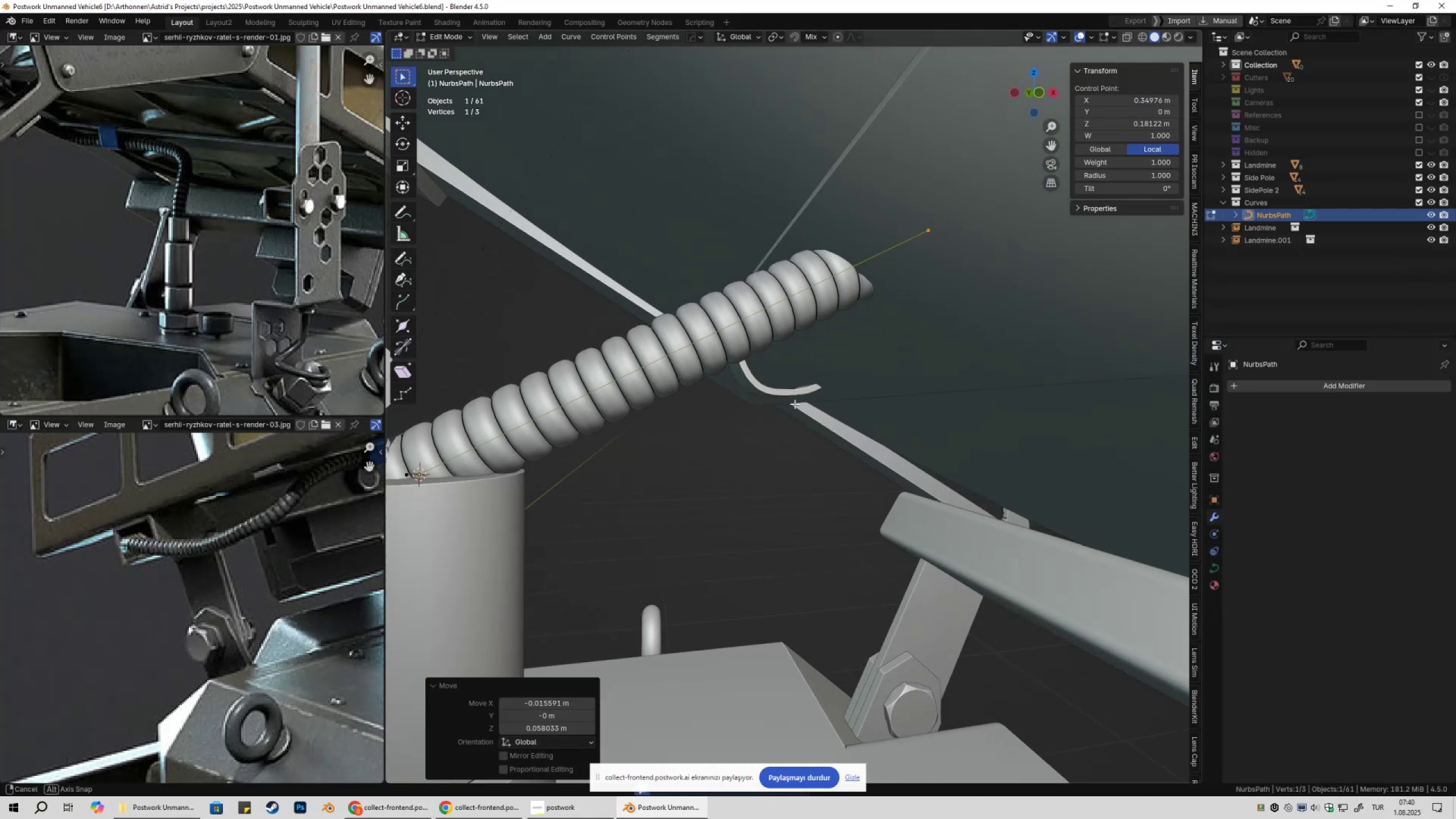 
scroll: coordinate [811, 415], scroll_direction: down, amount: 2.0
 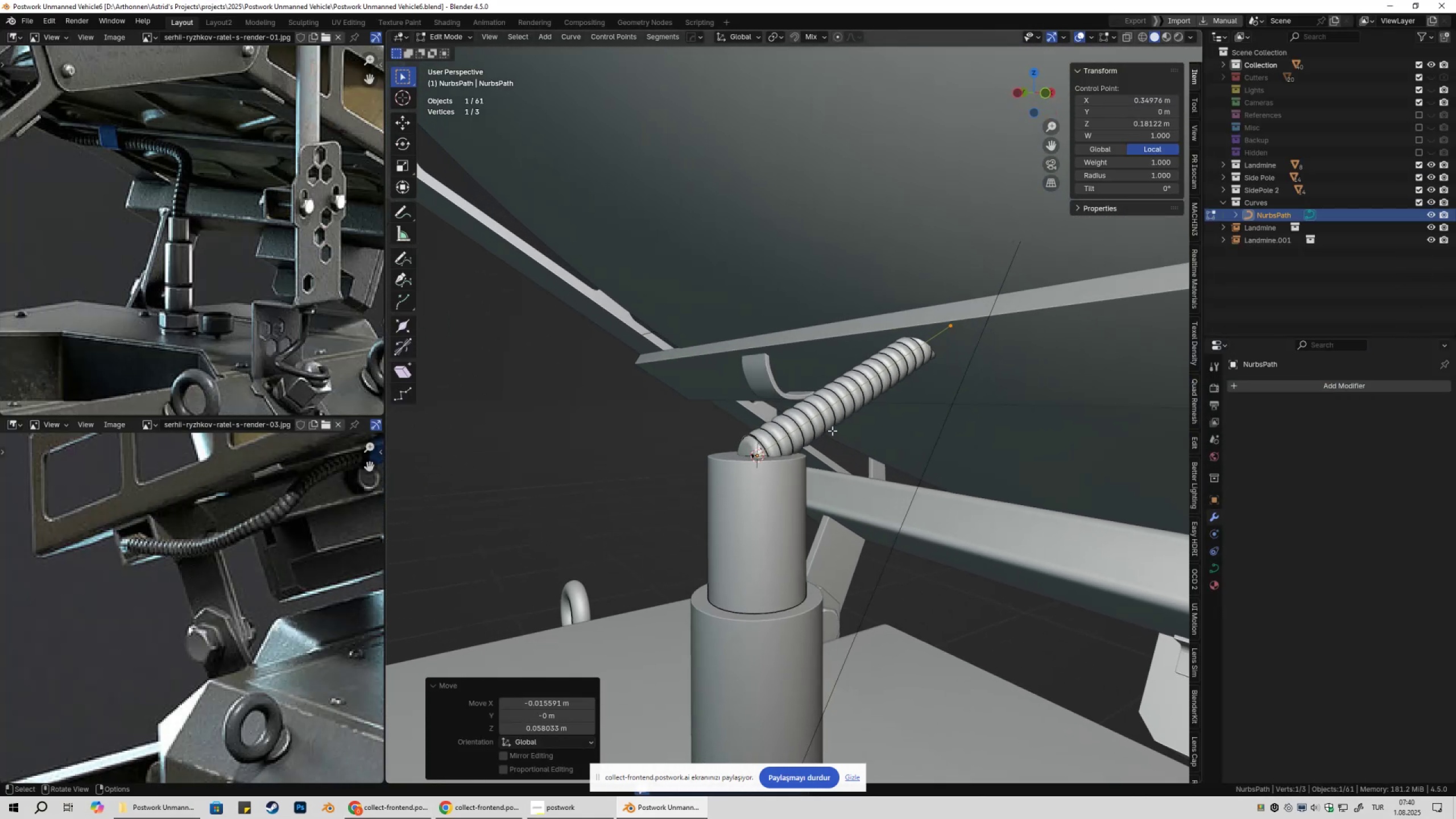 
left_click_drag(start_coordinate=[752, 410], to_coordinate=[828, 494])
 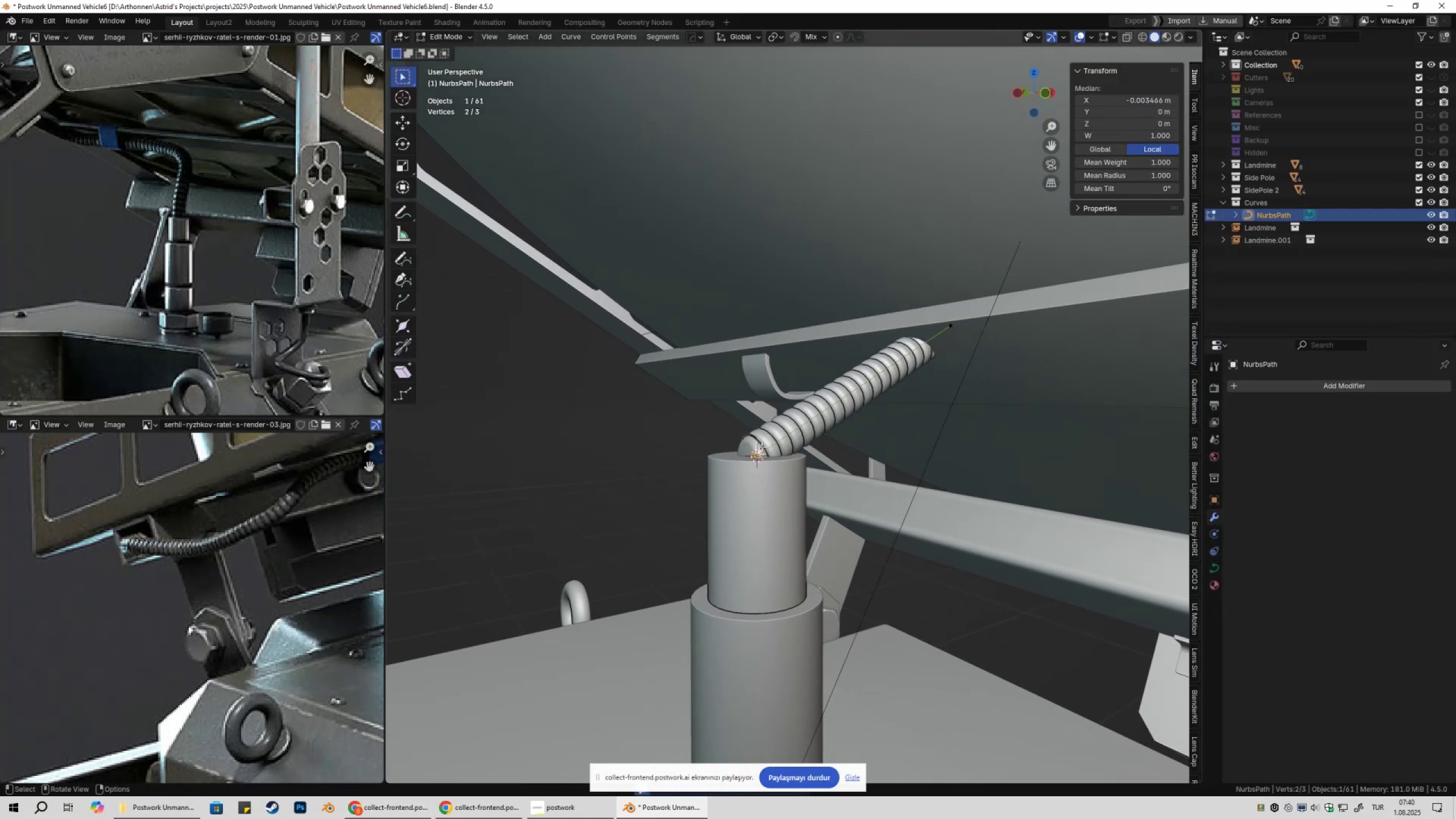 
left_click_drag(start_coordinate=[696, 415], to_coordinate=[806, 499])
 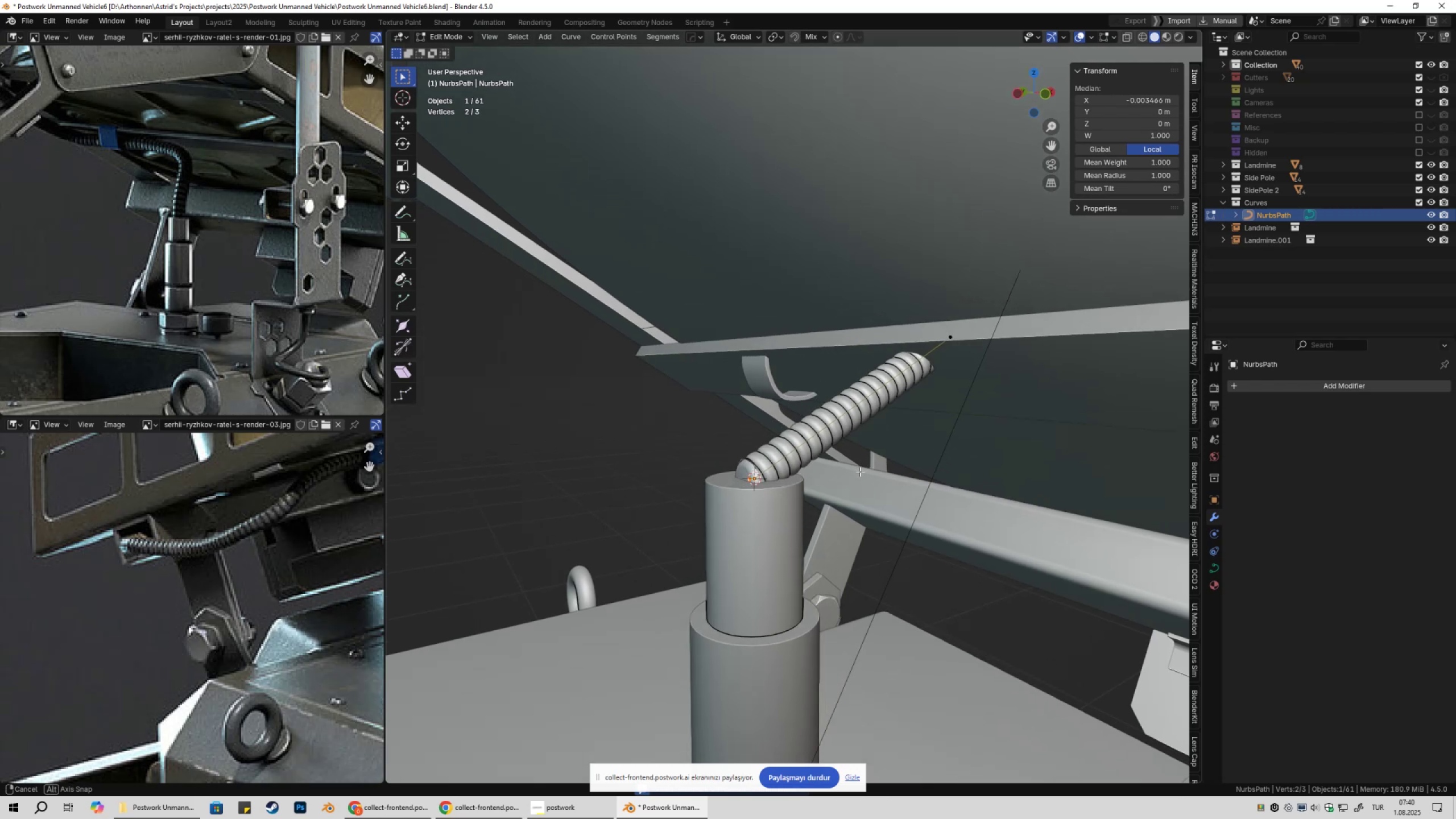 
left_click_drag(start_coordinate=[916, 300], to_coordinate=[1003, 392])
 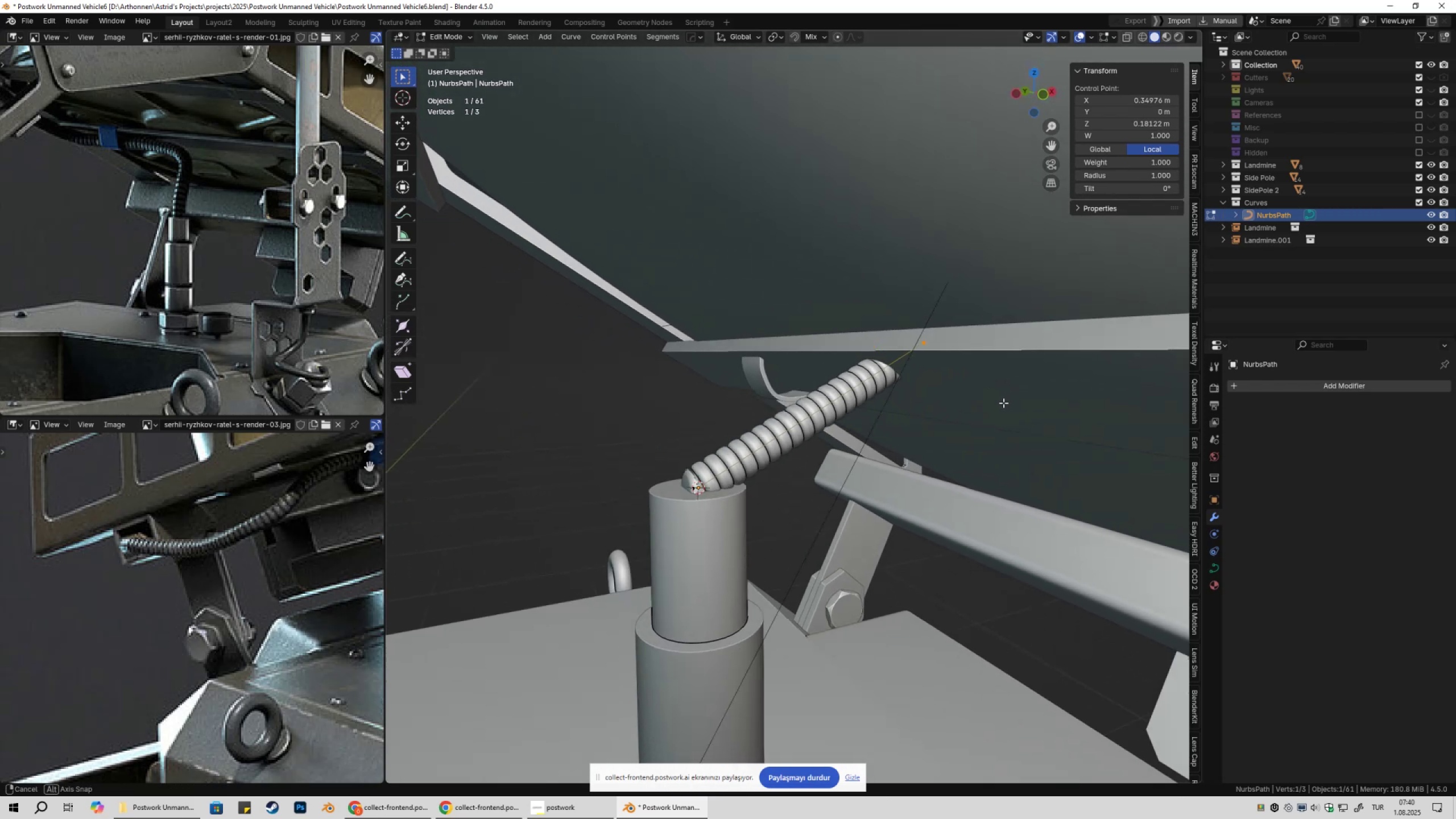 
hold_key(key=ShiftLeft, duration=0.3)
 